 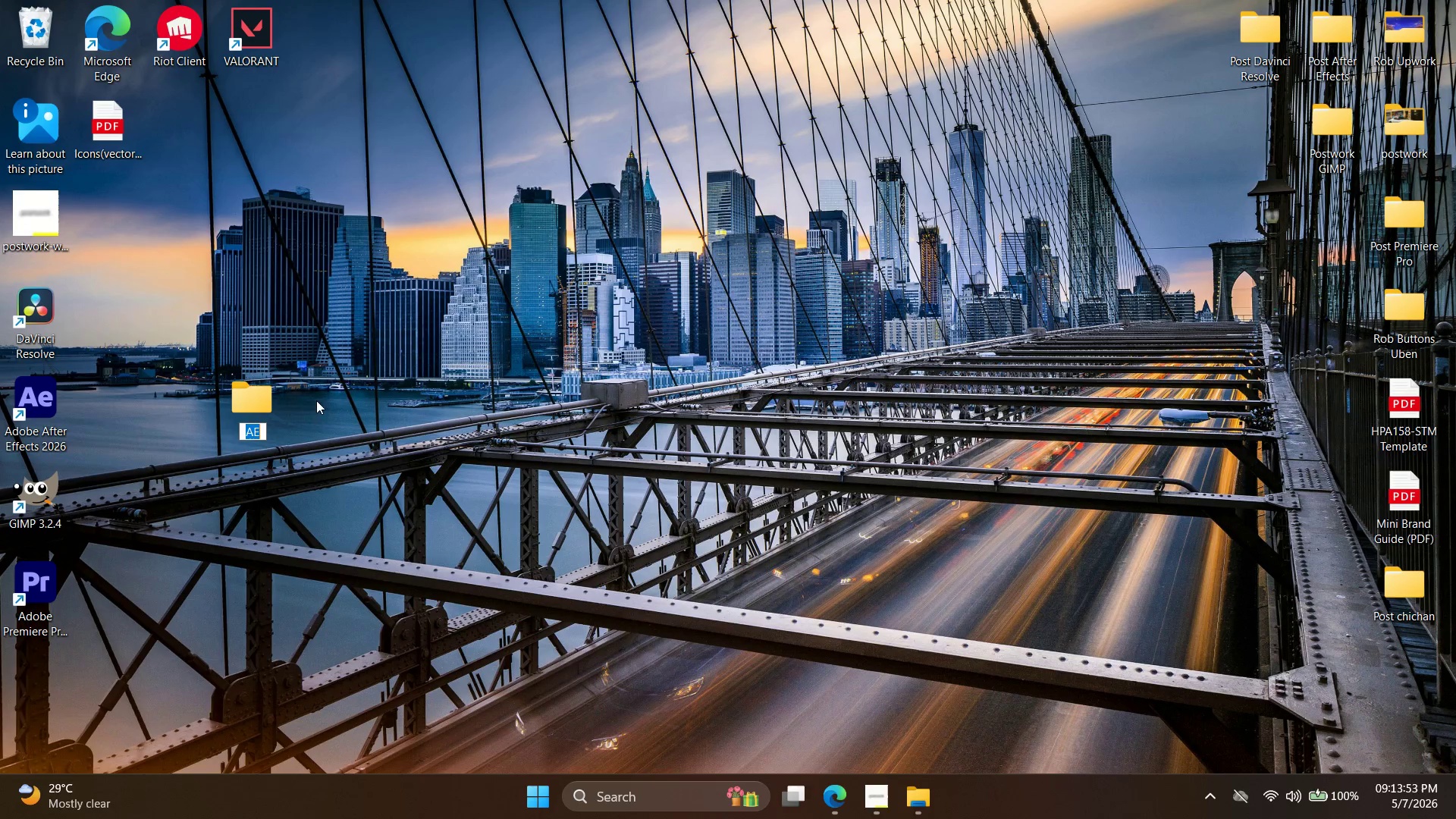 
left_click([263, 430])
 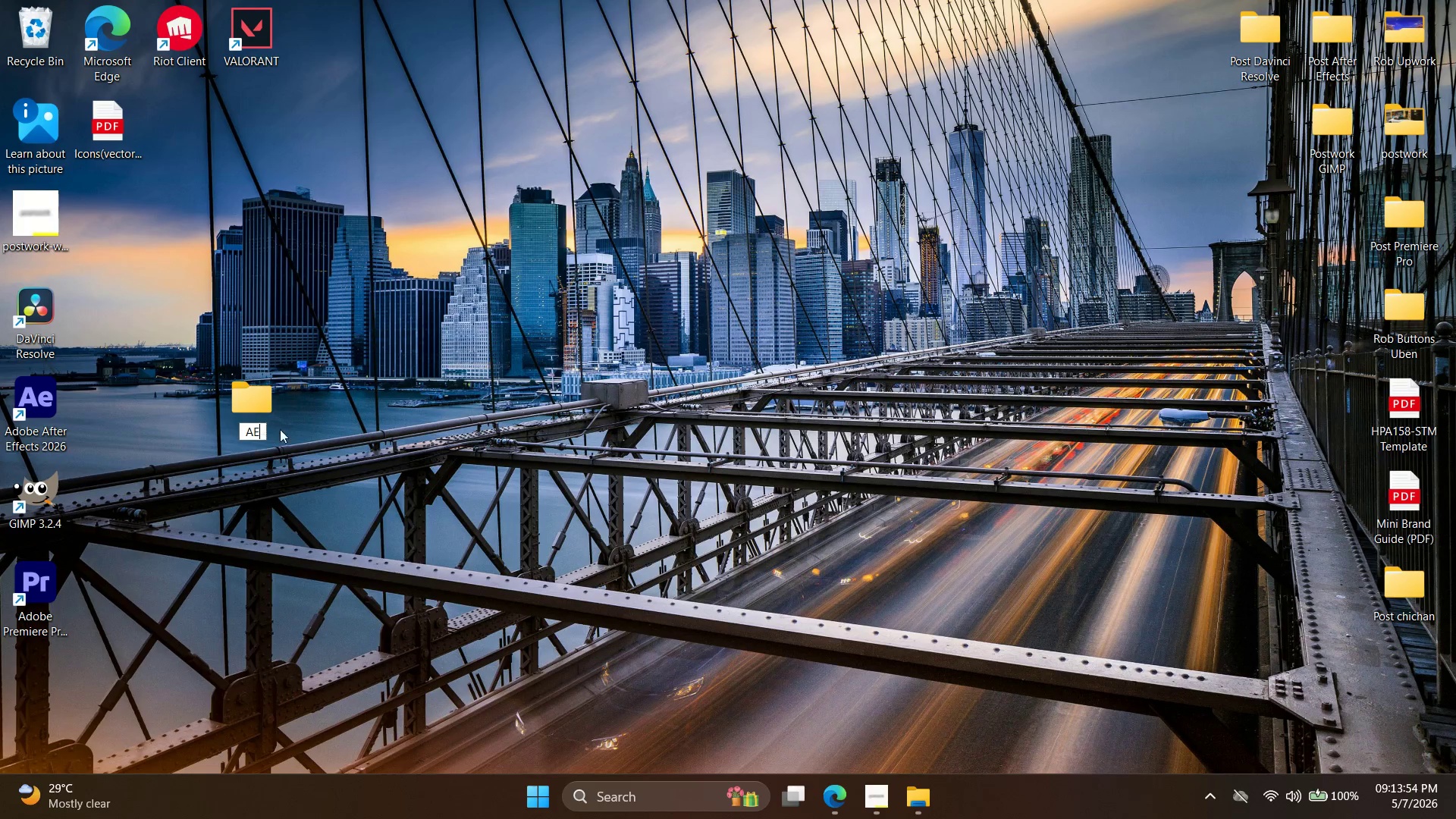 
key(Space)
 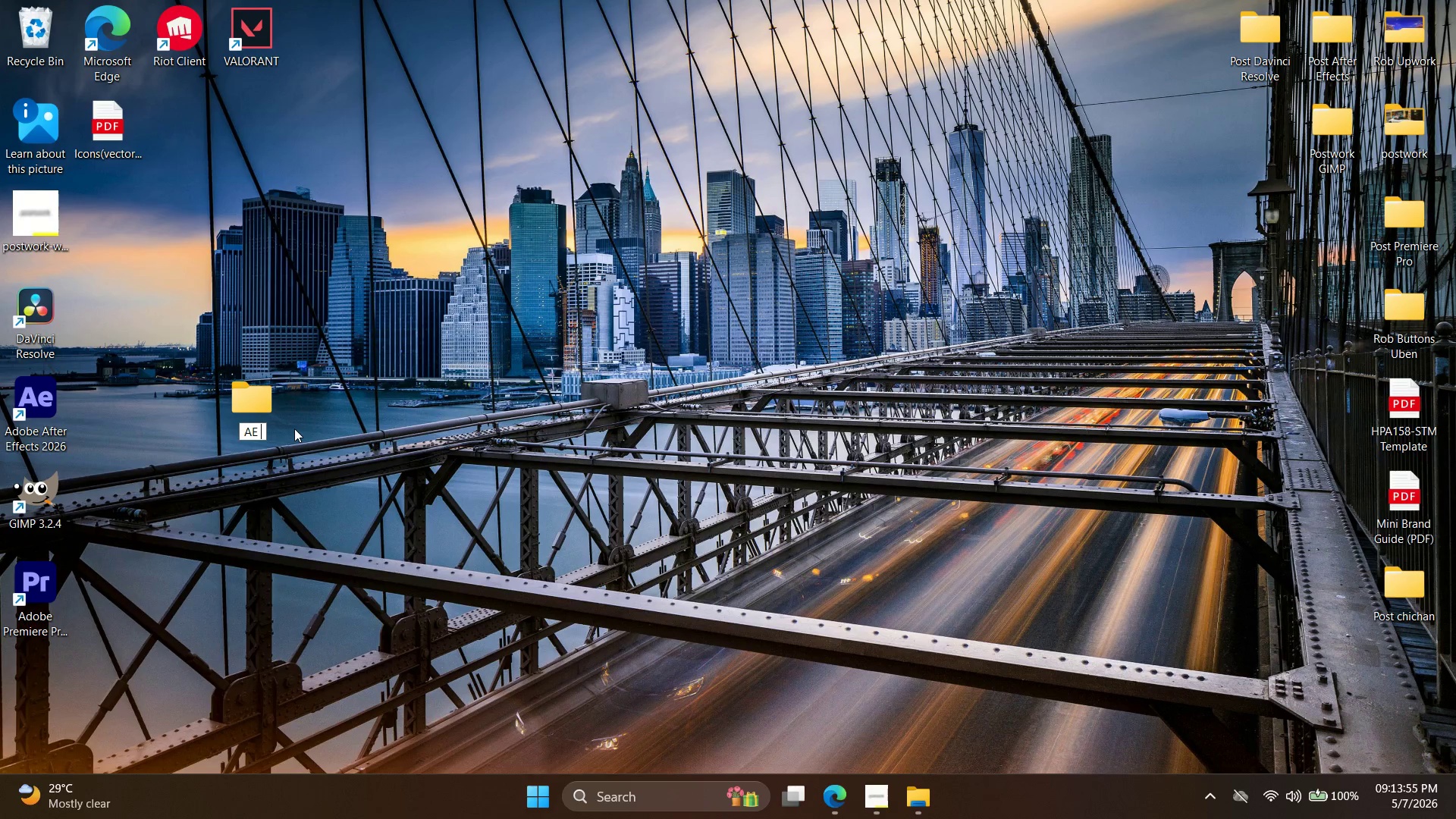 
key(Control+ControlLeft)
 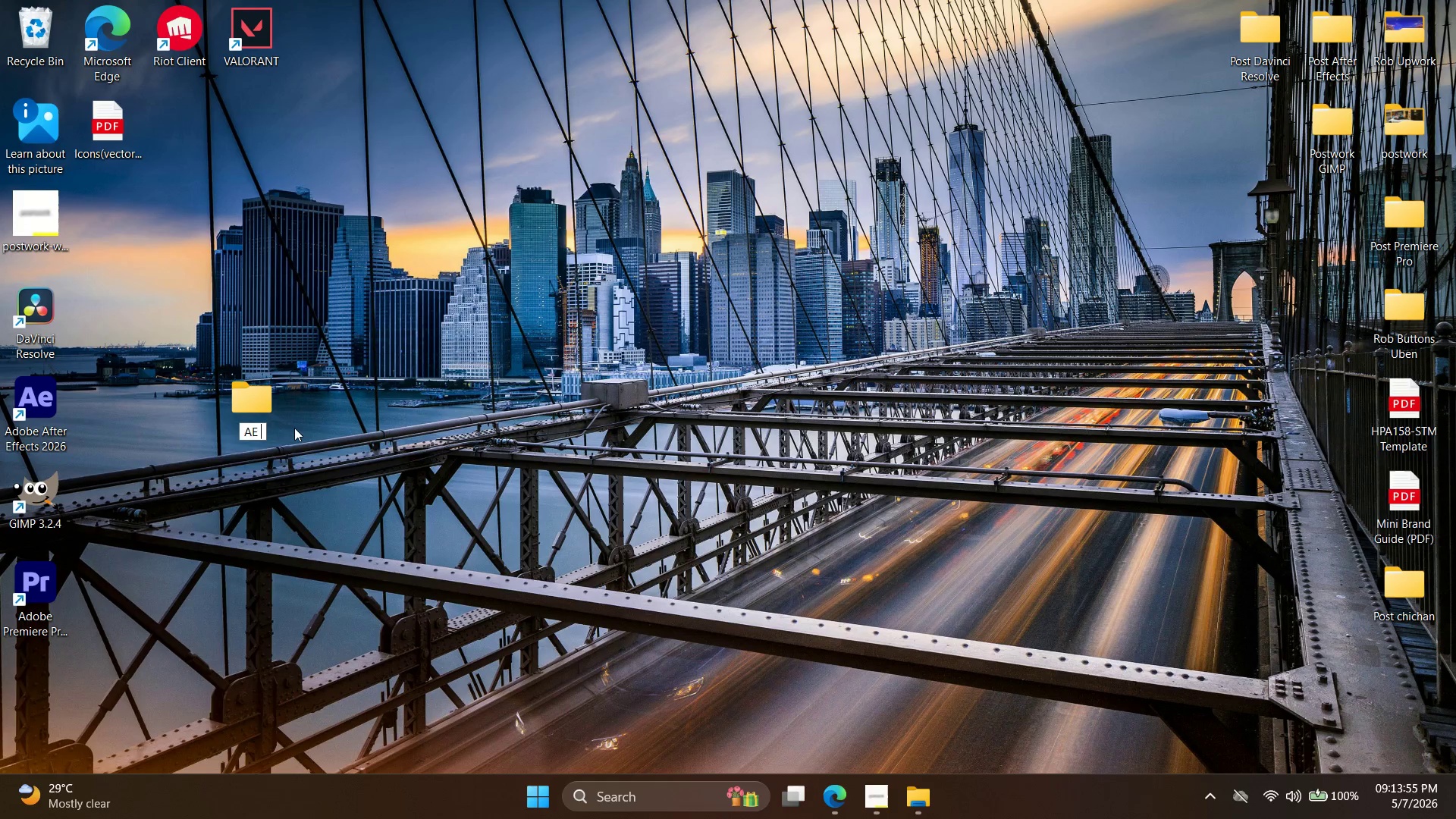 
key(Control+V)
 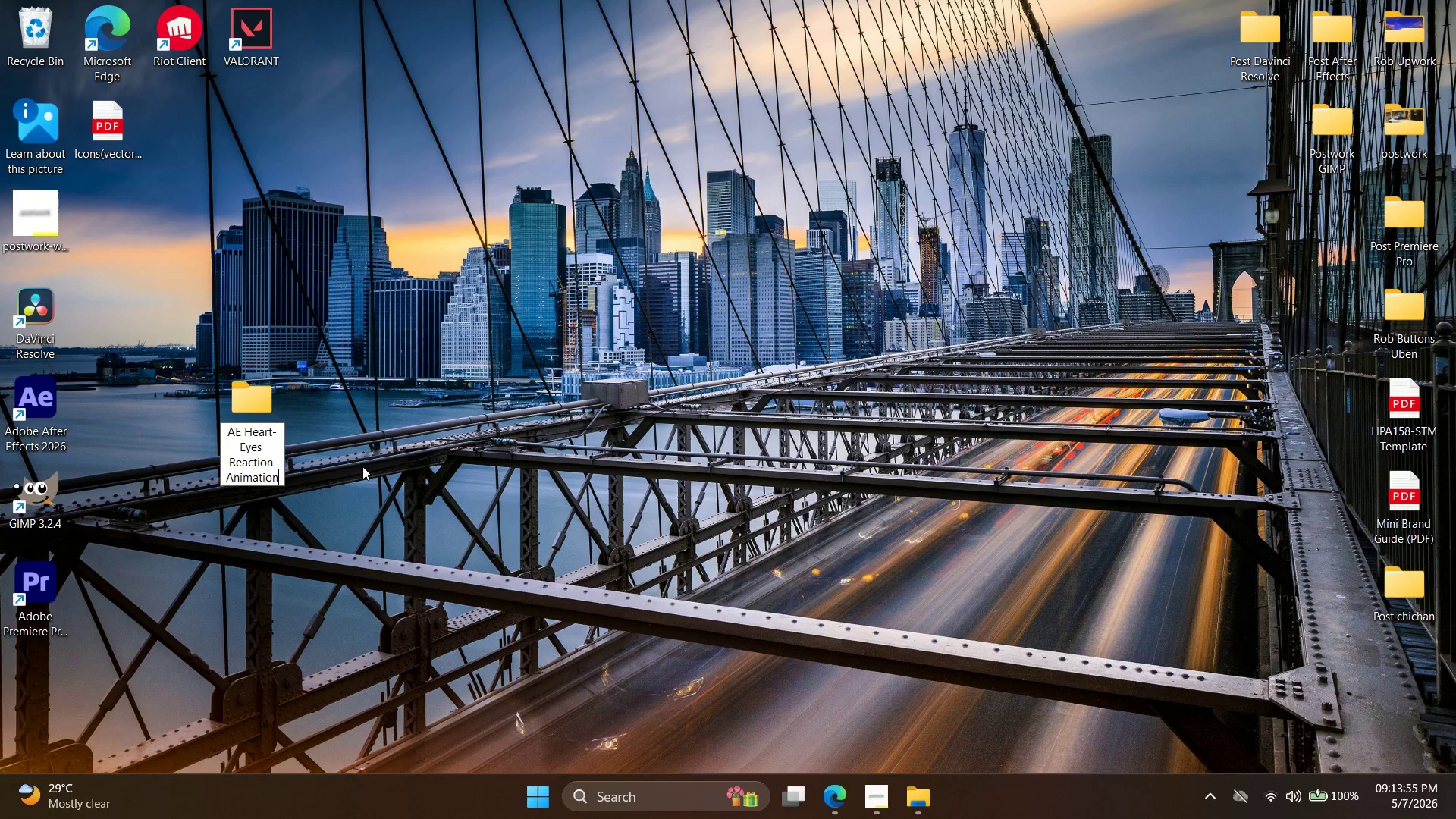 
left_click([367, 469])
 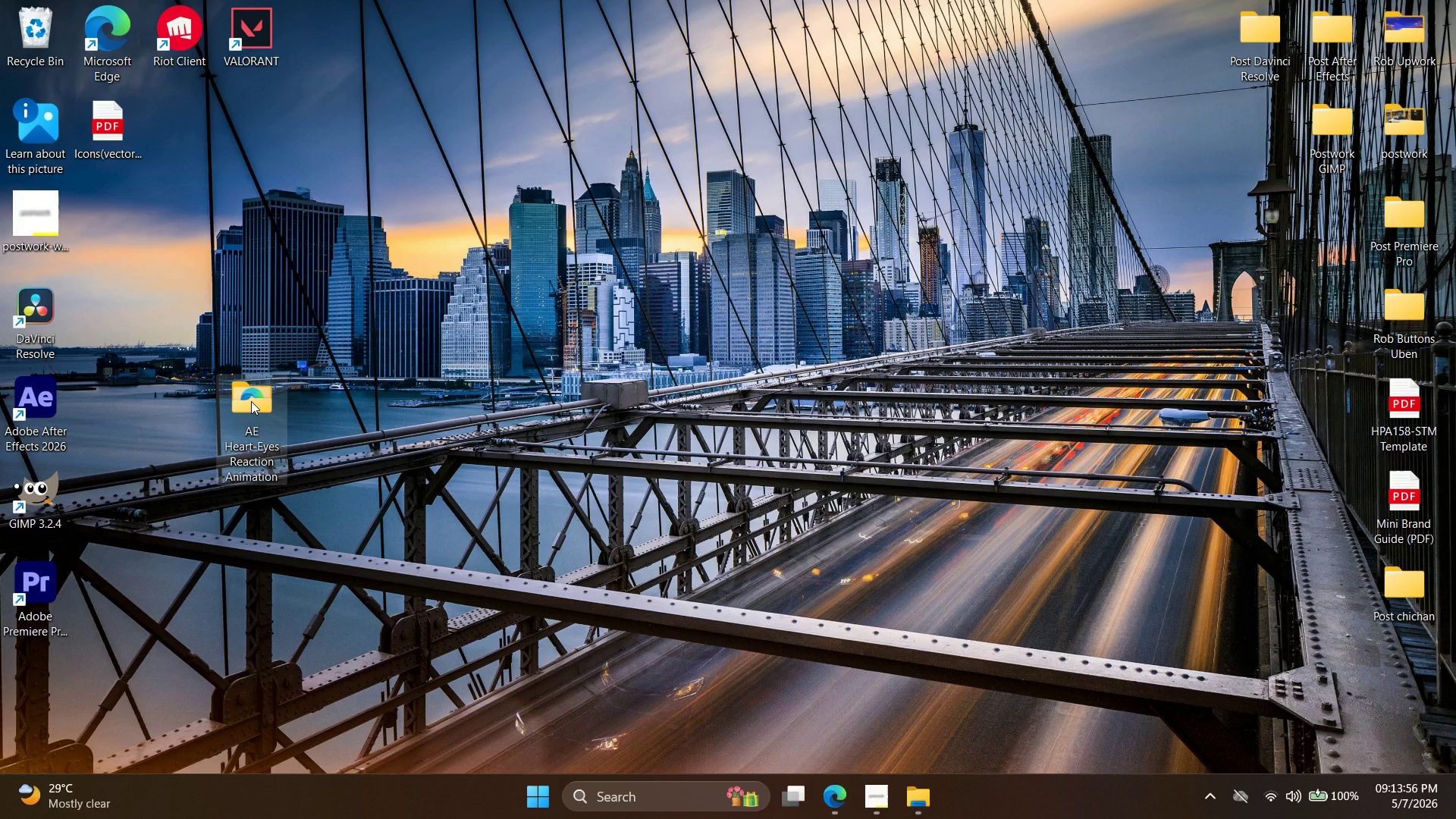 
double_click([251, 401])
 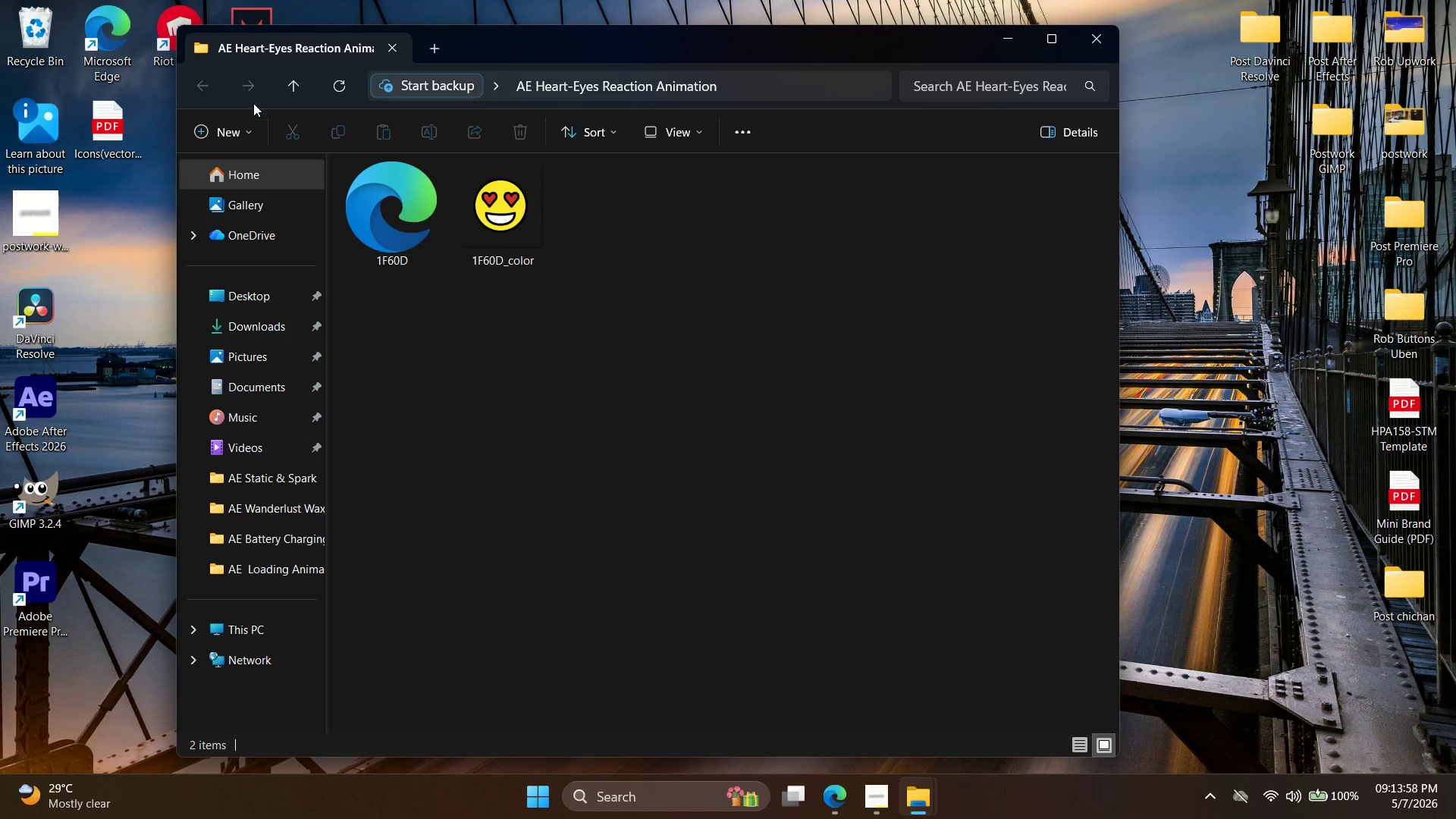 
left_click([221, 123])
 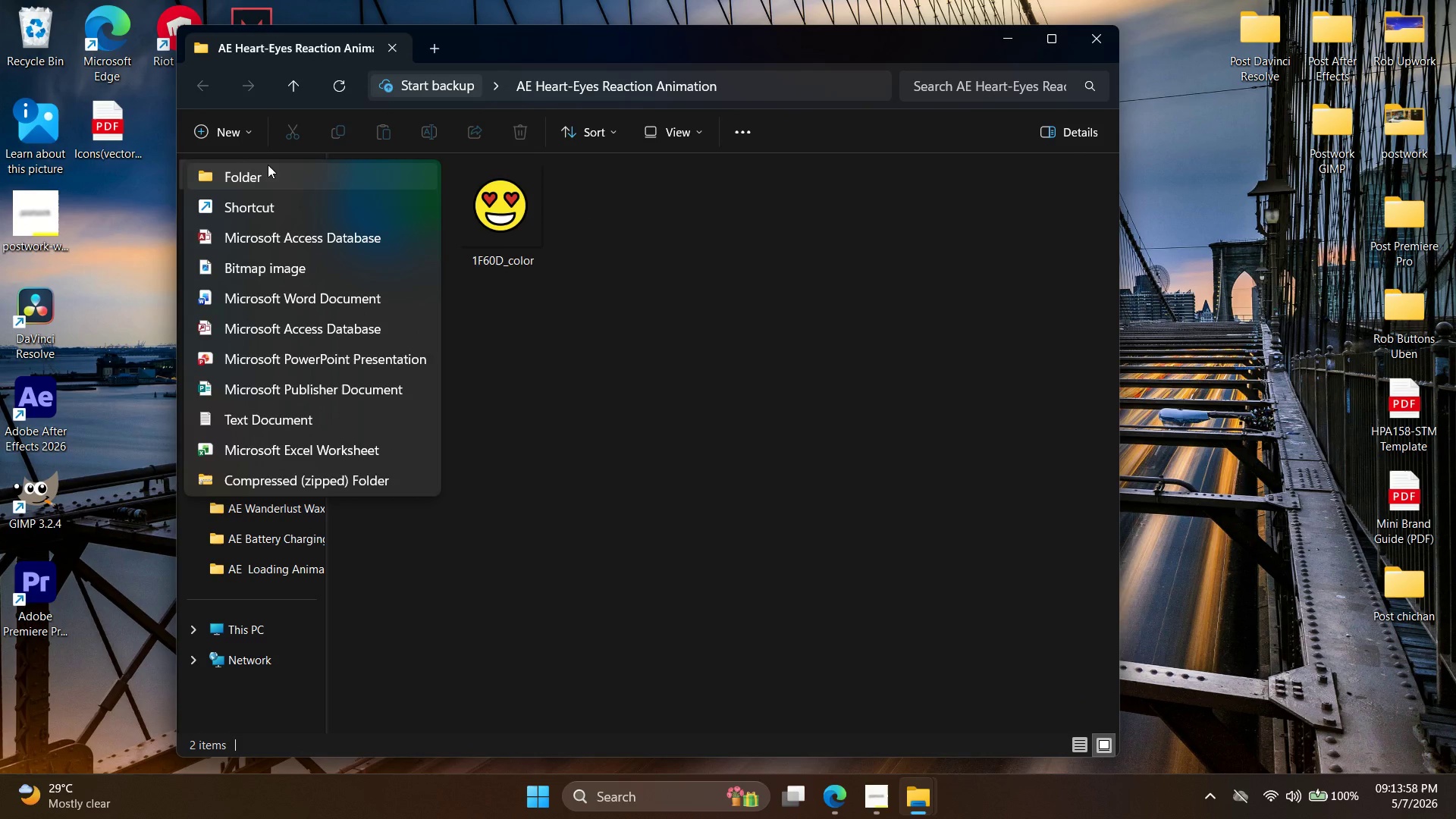 
left_click([268, 165])
 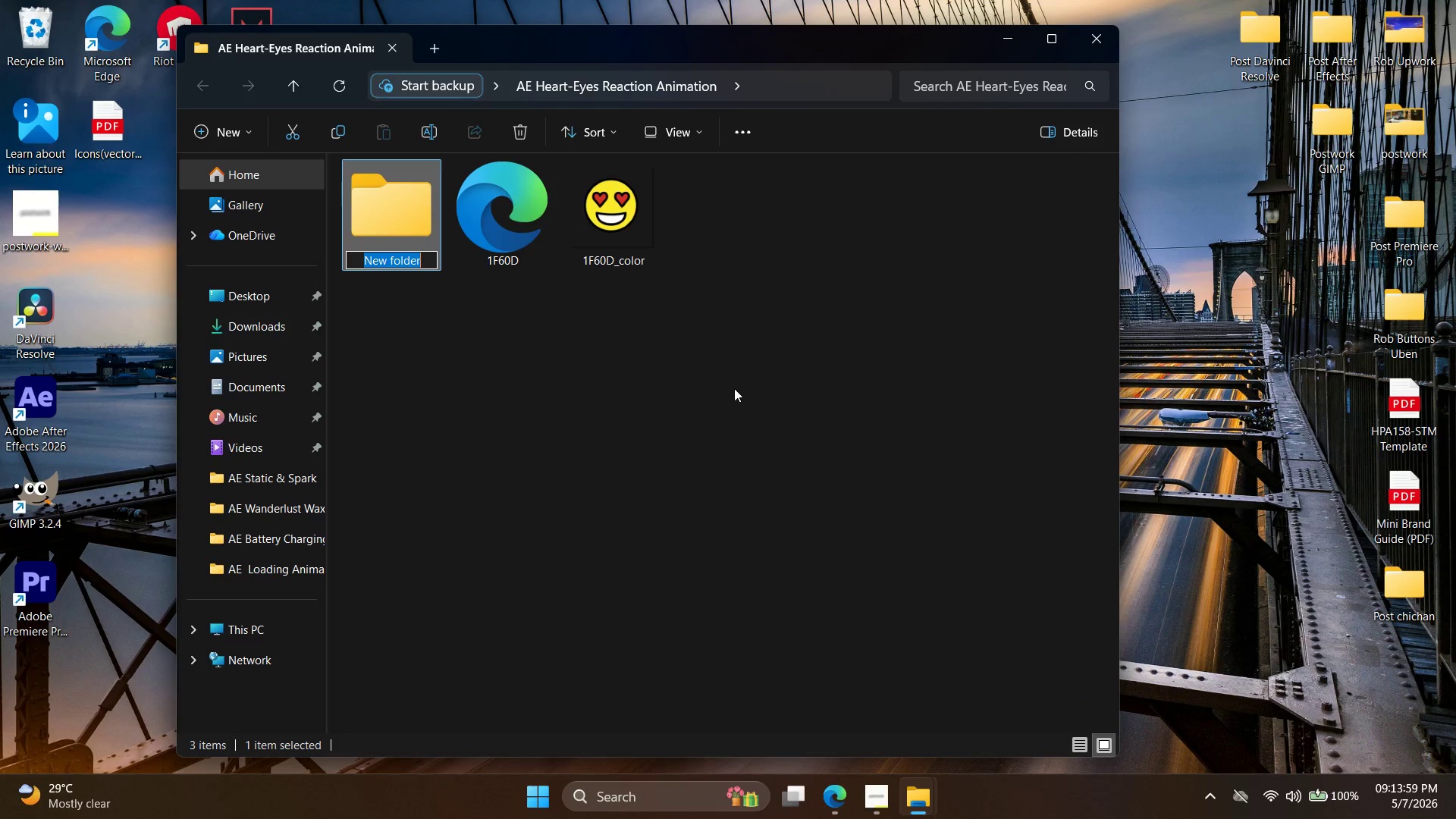 
type(Files)
 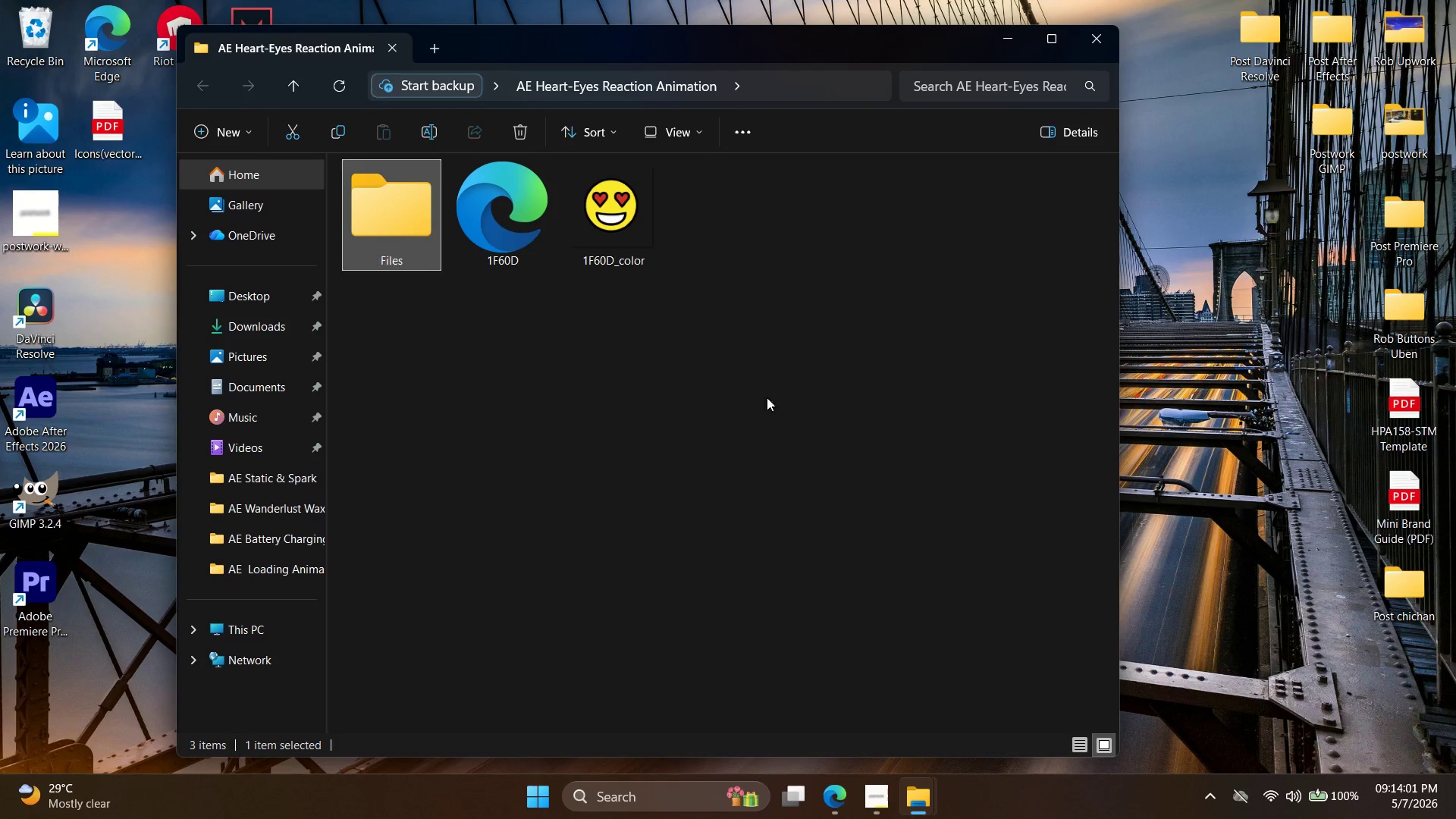 
left_click_drag(start_coordinate=[778, 374], to_coordinate=[491, 212])
 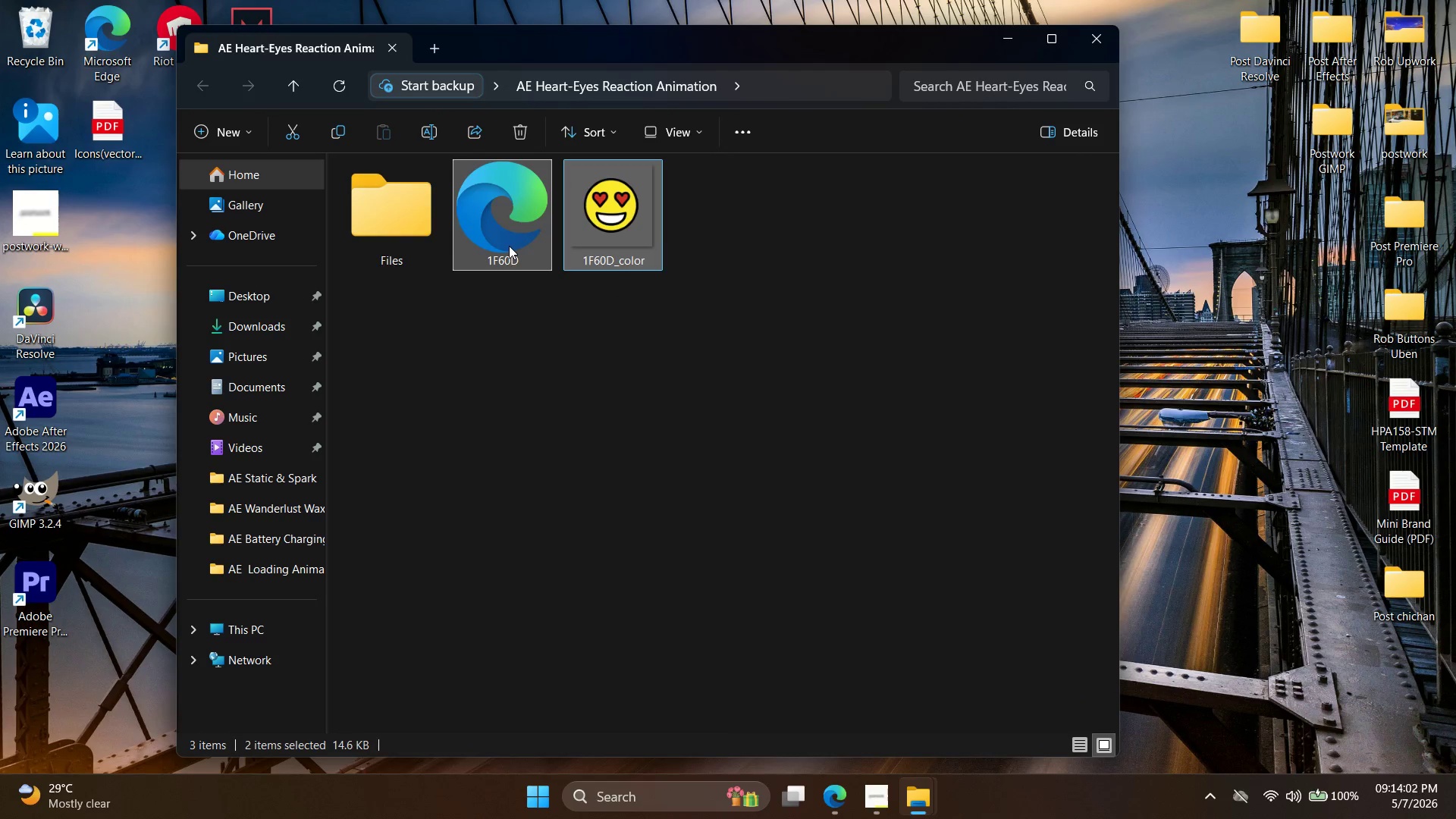 
left_click_drag(start_coordinate=[510, 246], to_coordinate=[415, 228])
 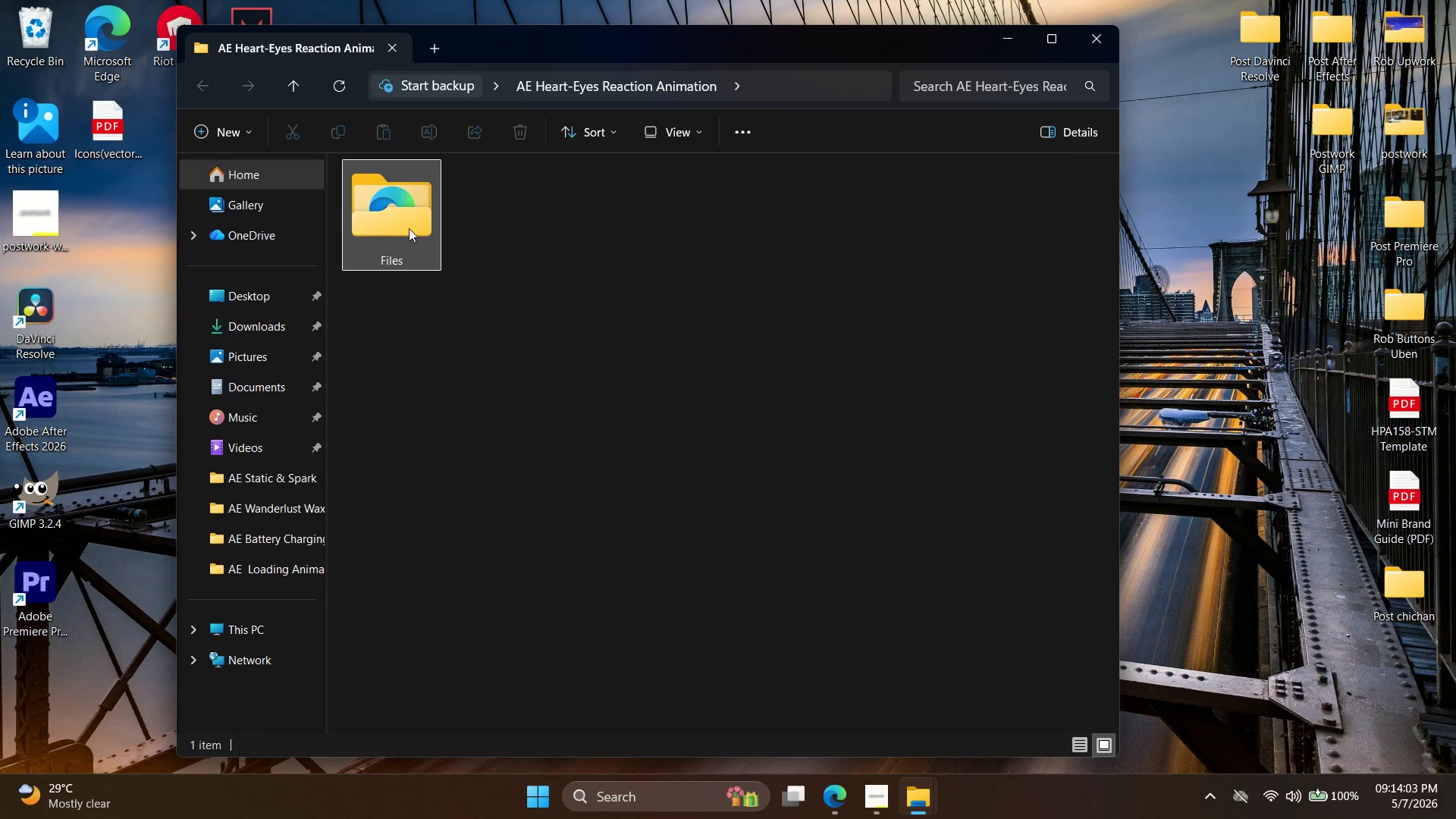 
double_click([409, 228])
 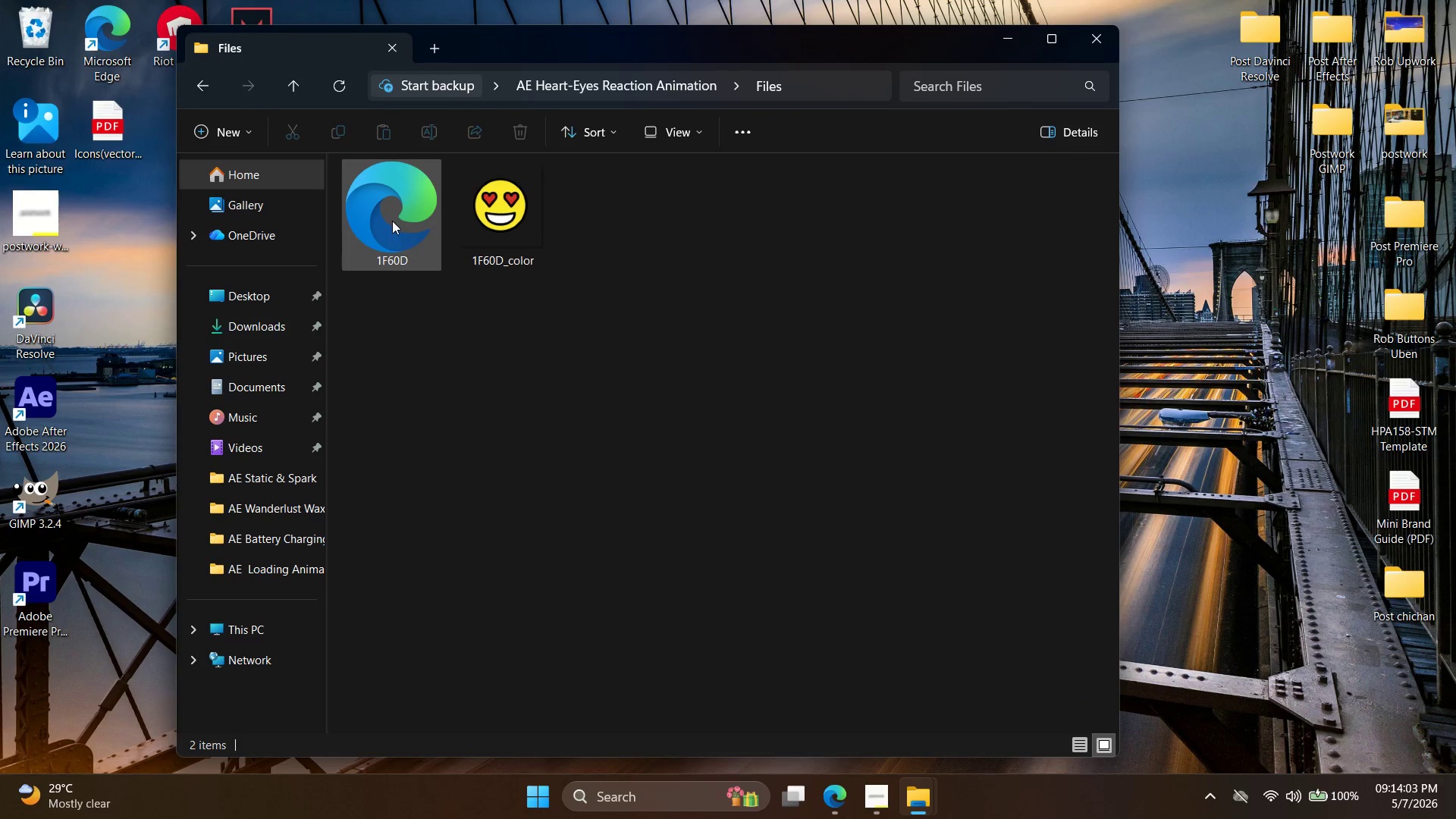 
right_click([392, 221])
 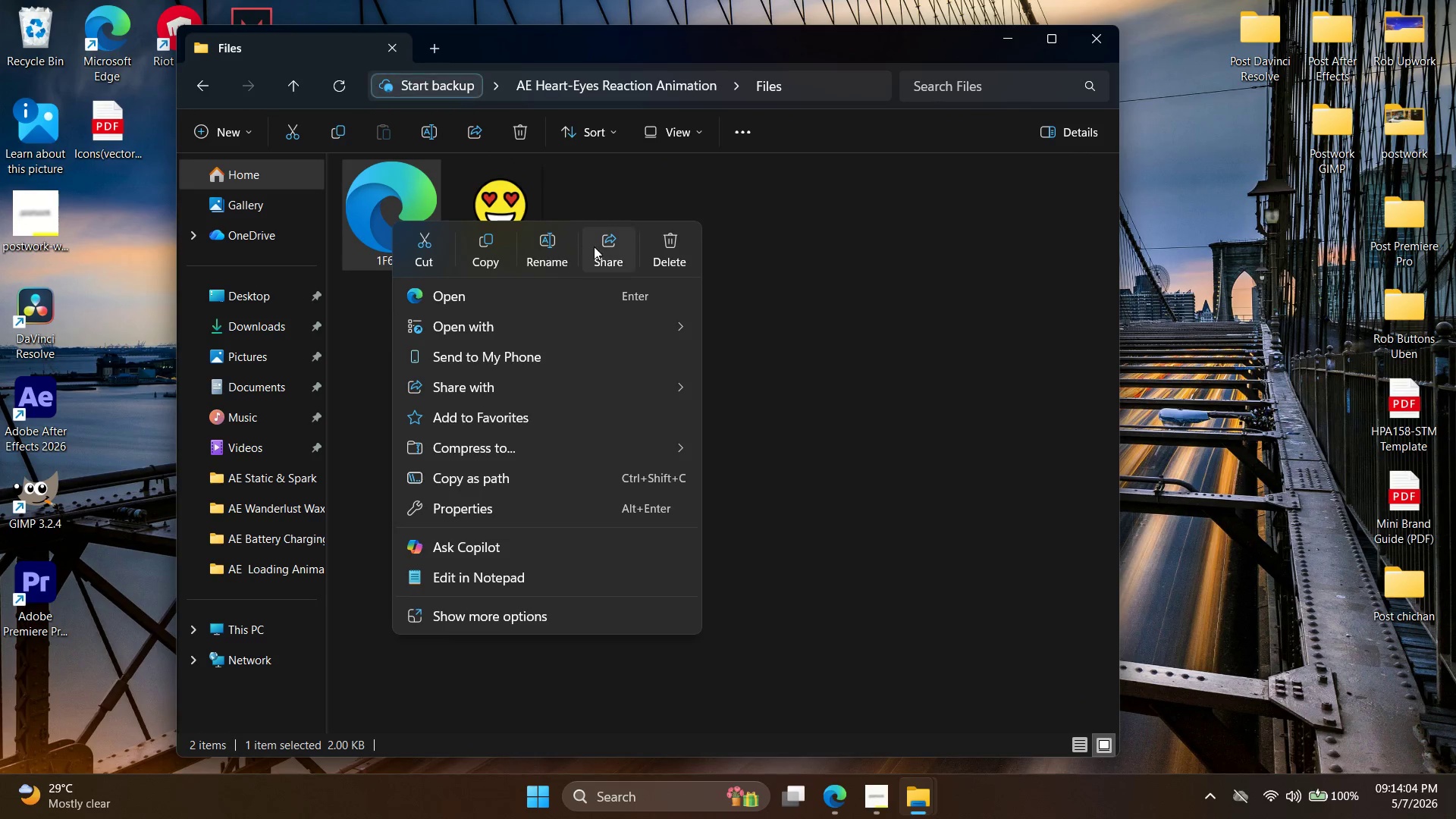 
left_click([556, 242])
 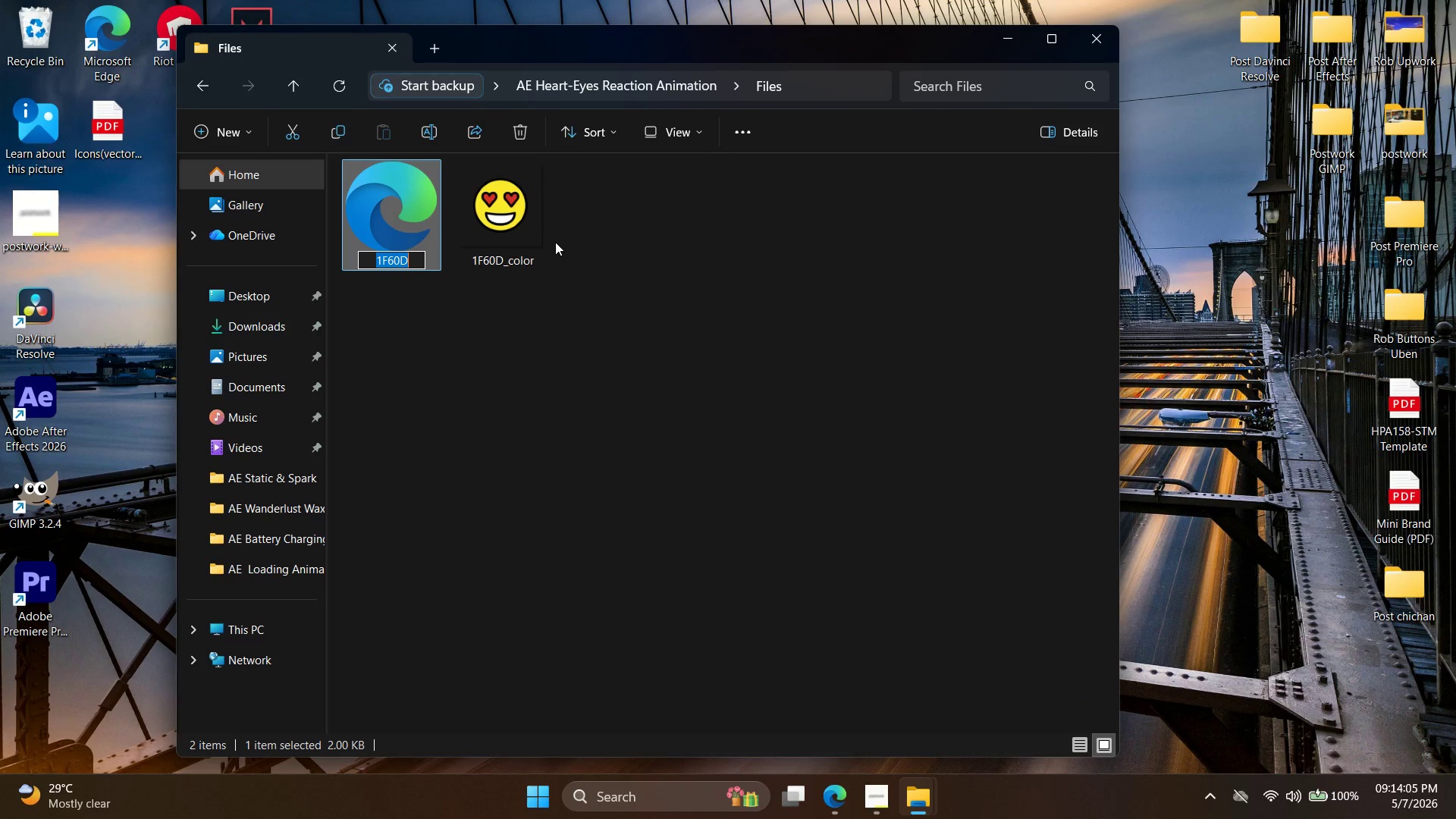 
type(Heart E)
key(Backspace)
key(Backspace)
type(_Eyu)
key(Backspace)
type(es_Emok)
key(Backspace)
type(ji)
 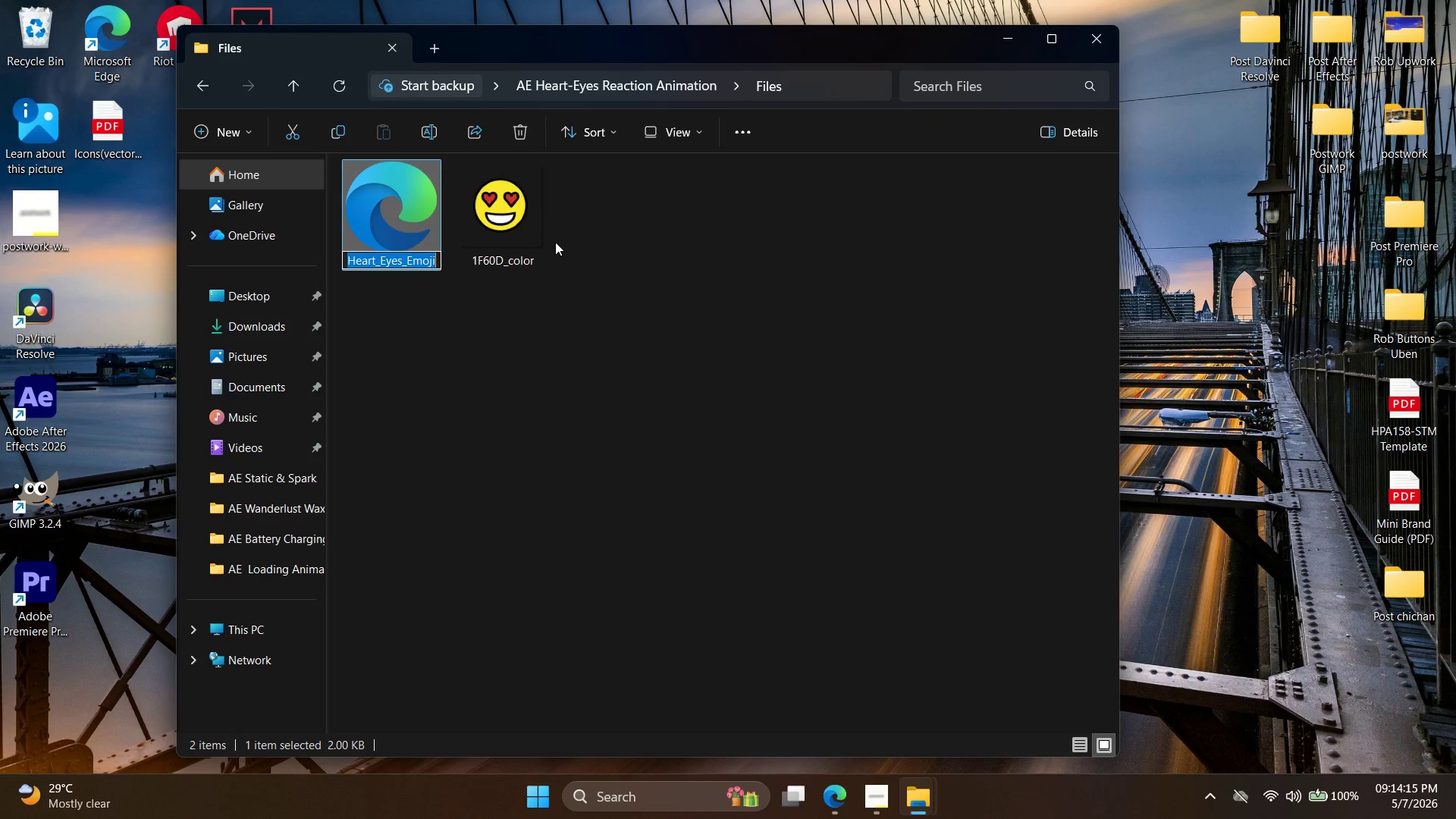 
key(Control+A)
 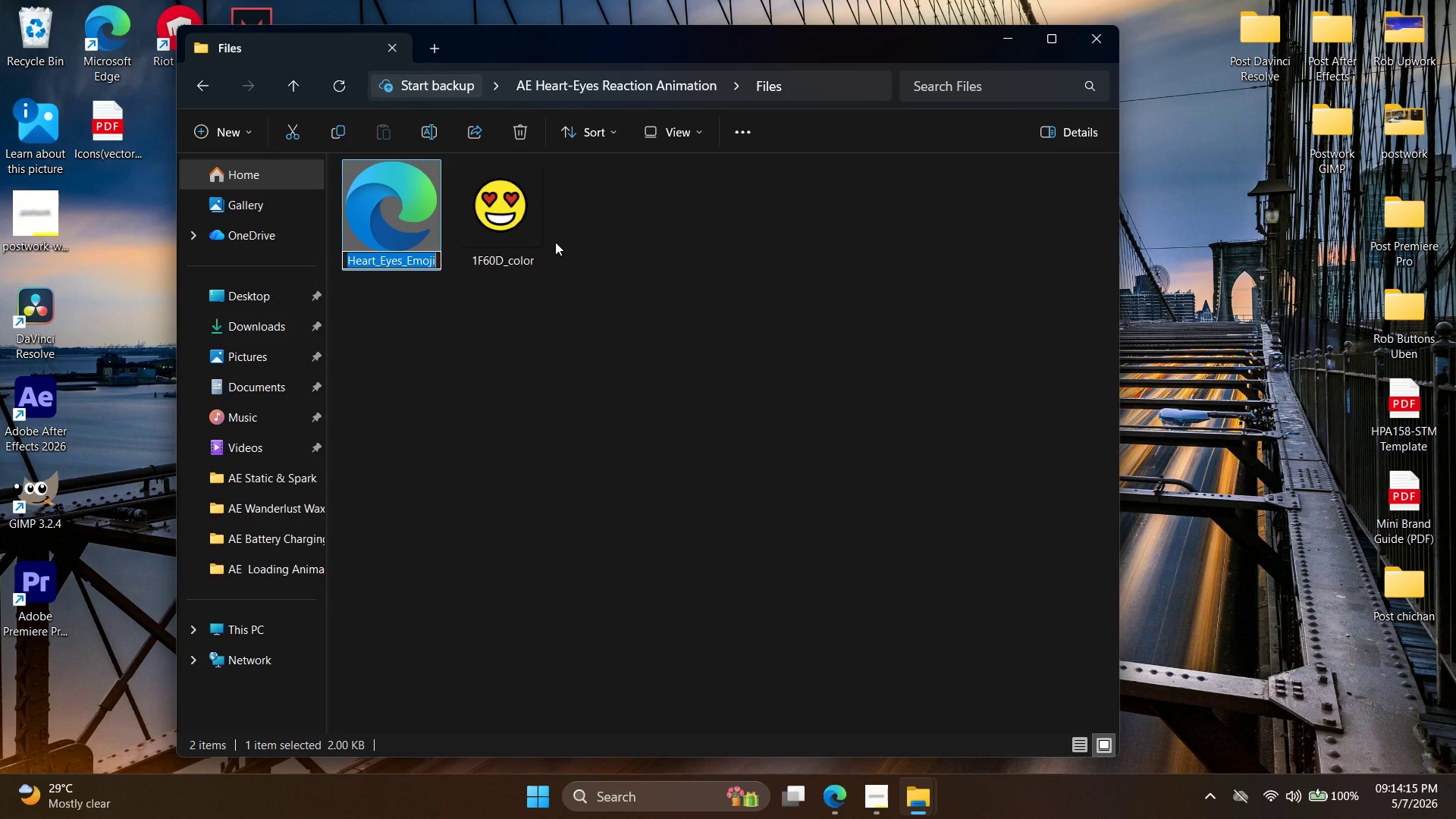 
key(Control+C)
 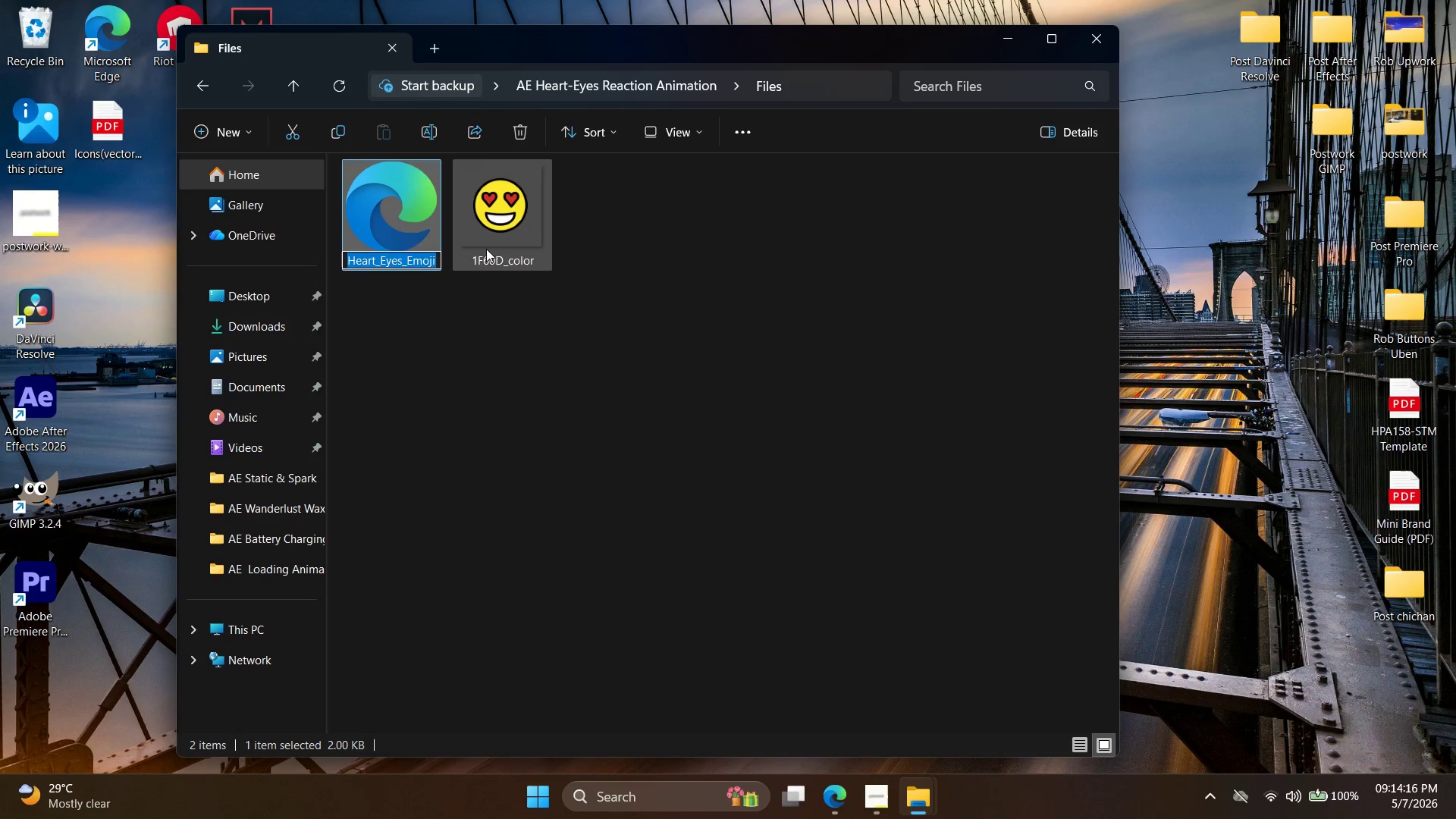 
left_click([487, 248])
 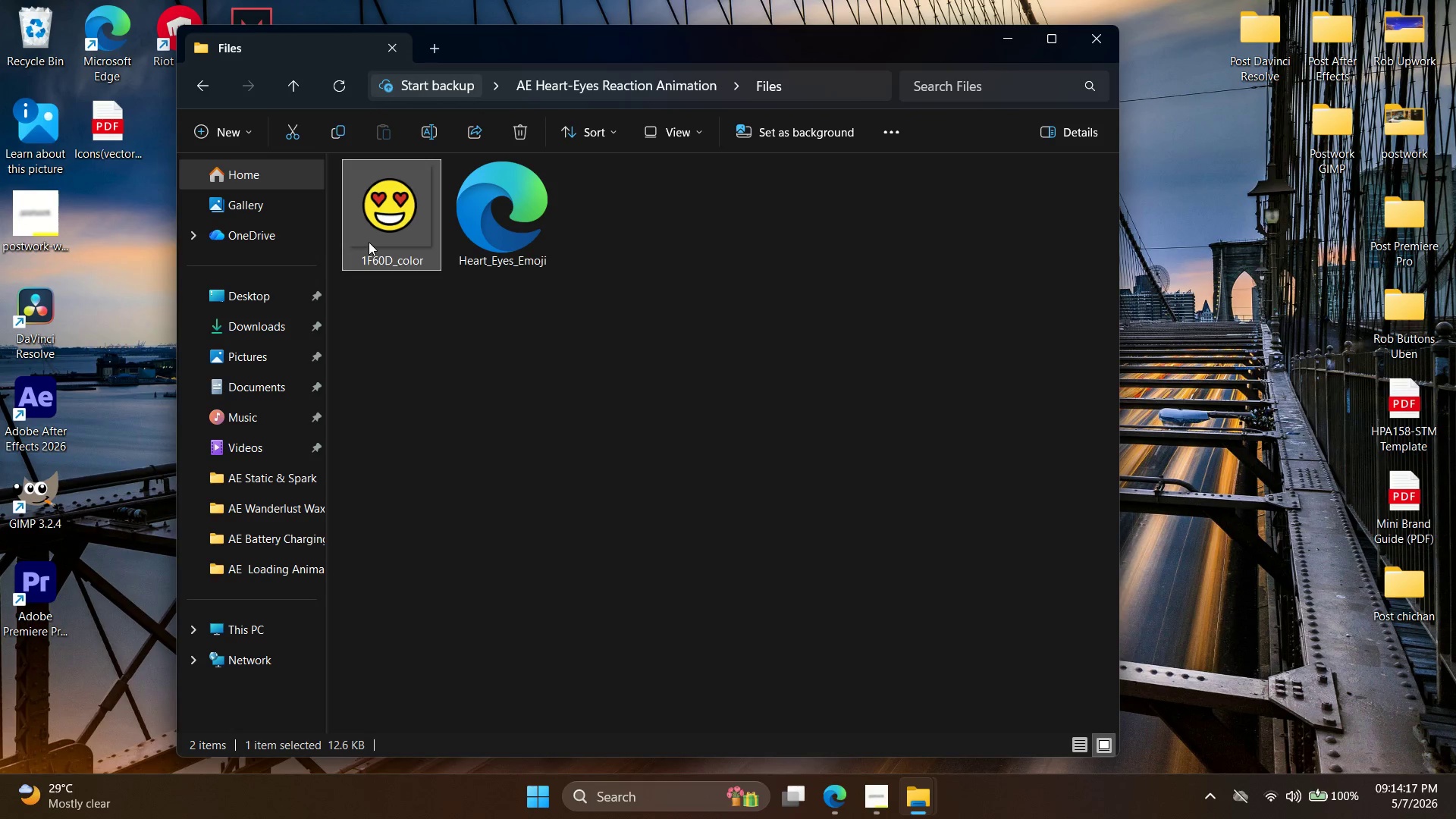 
right_click([369, 242])
 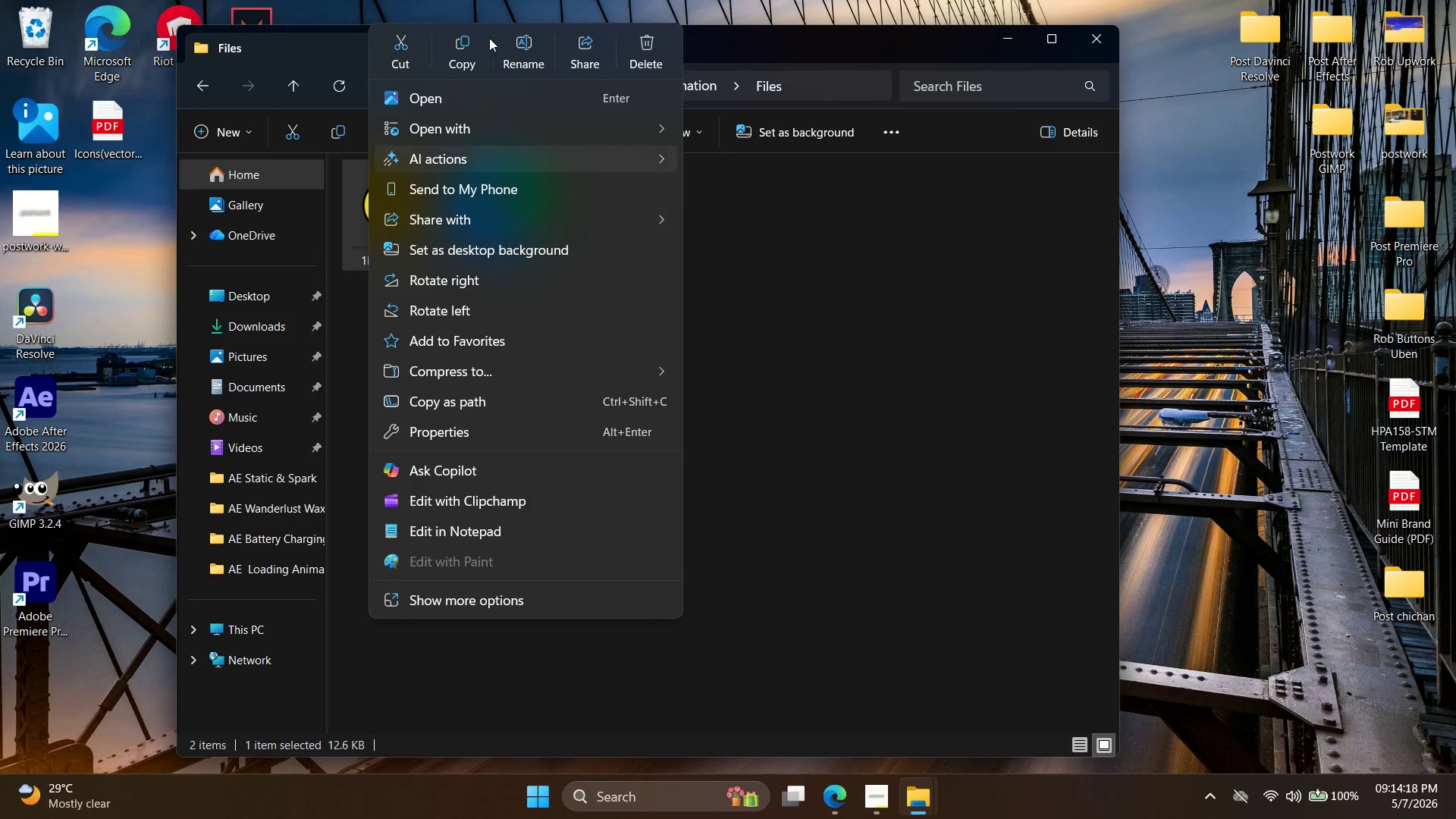 
left_click([521, 49])
 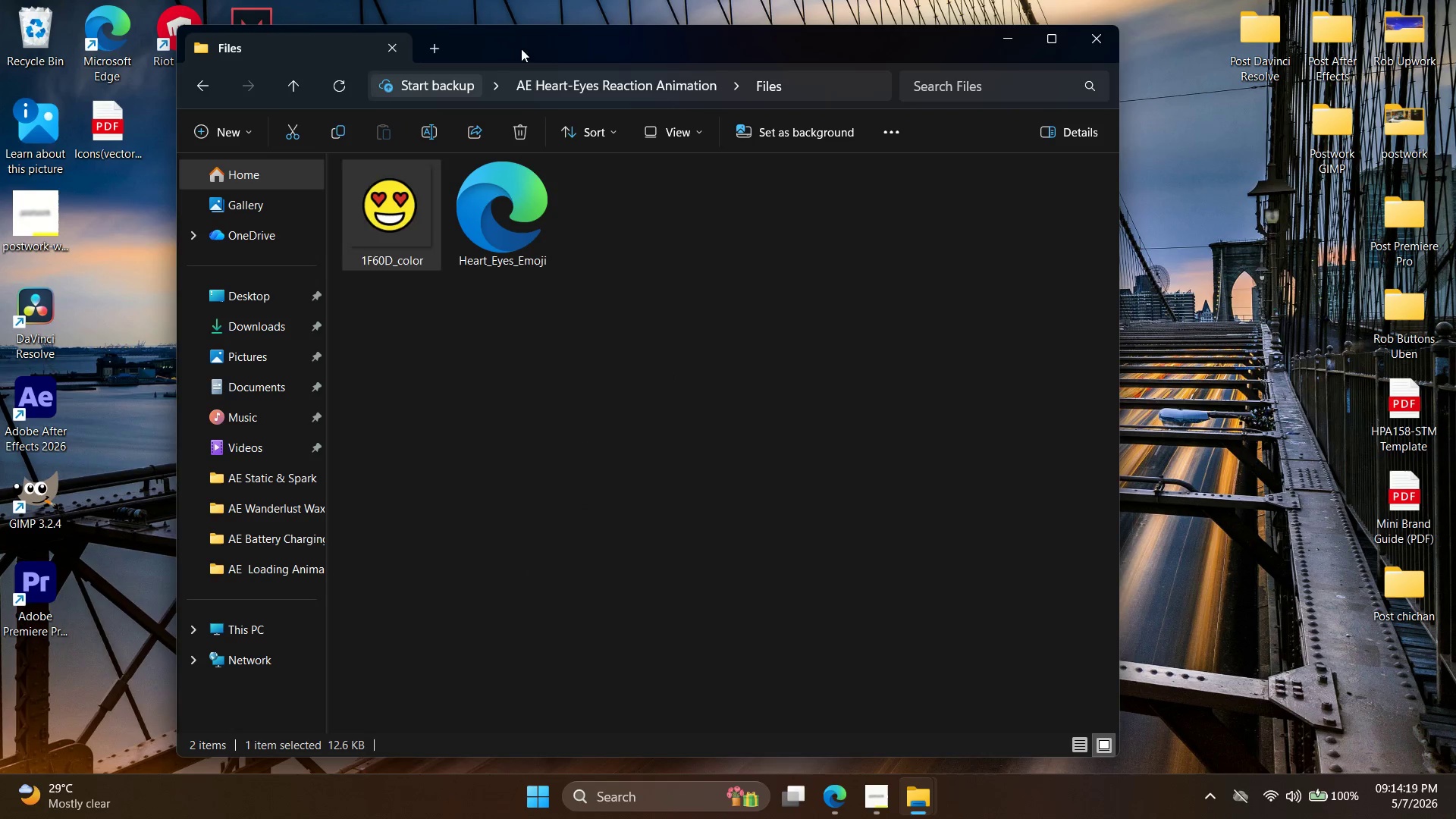 
key(Control+ControlLeft)
 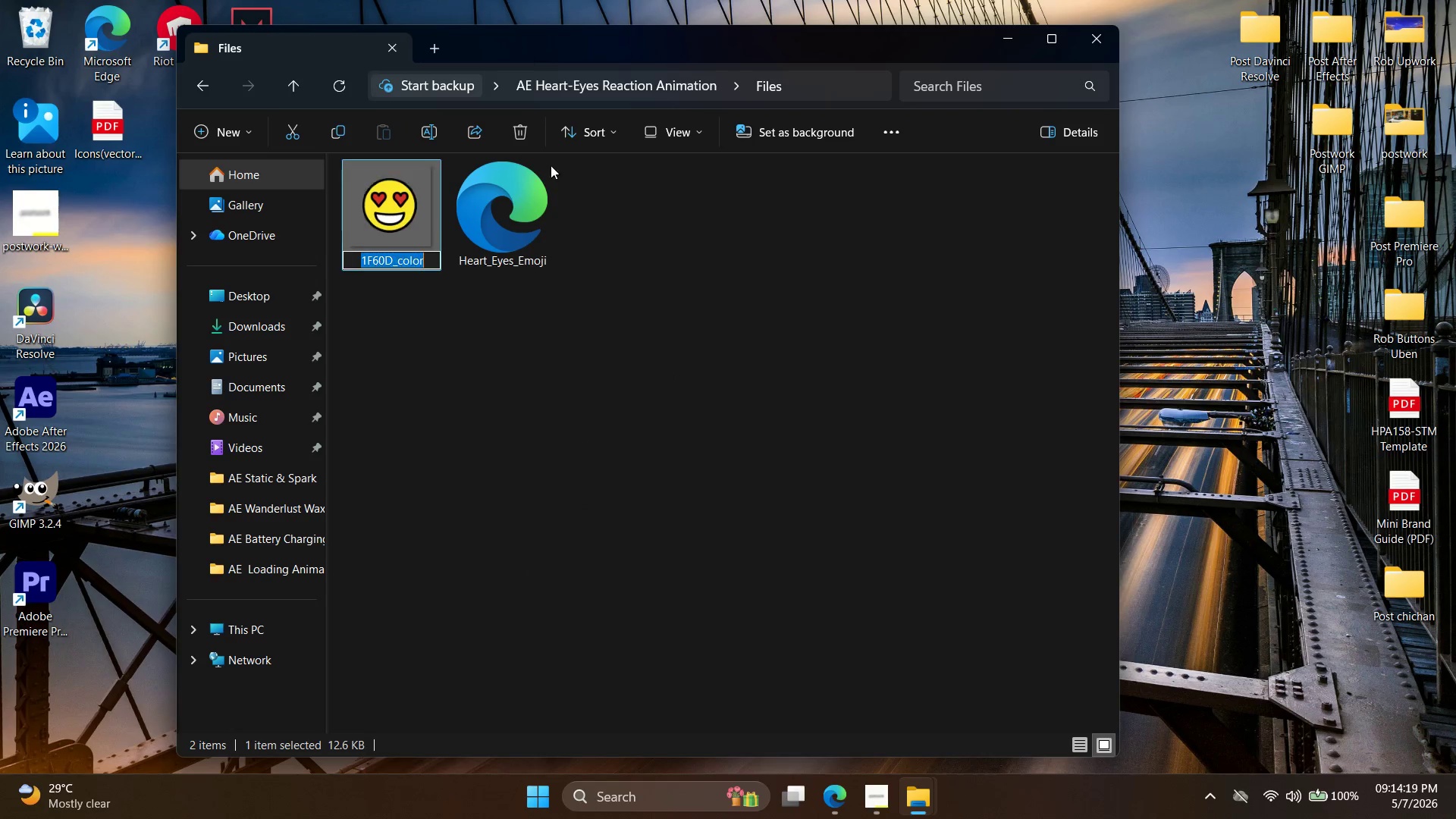 
key(Control+V)
 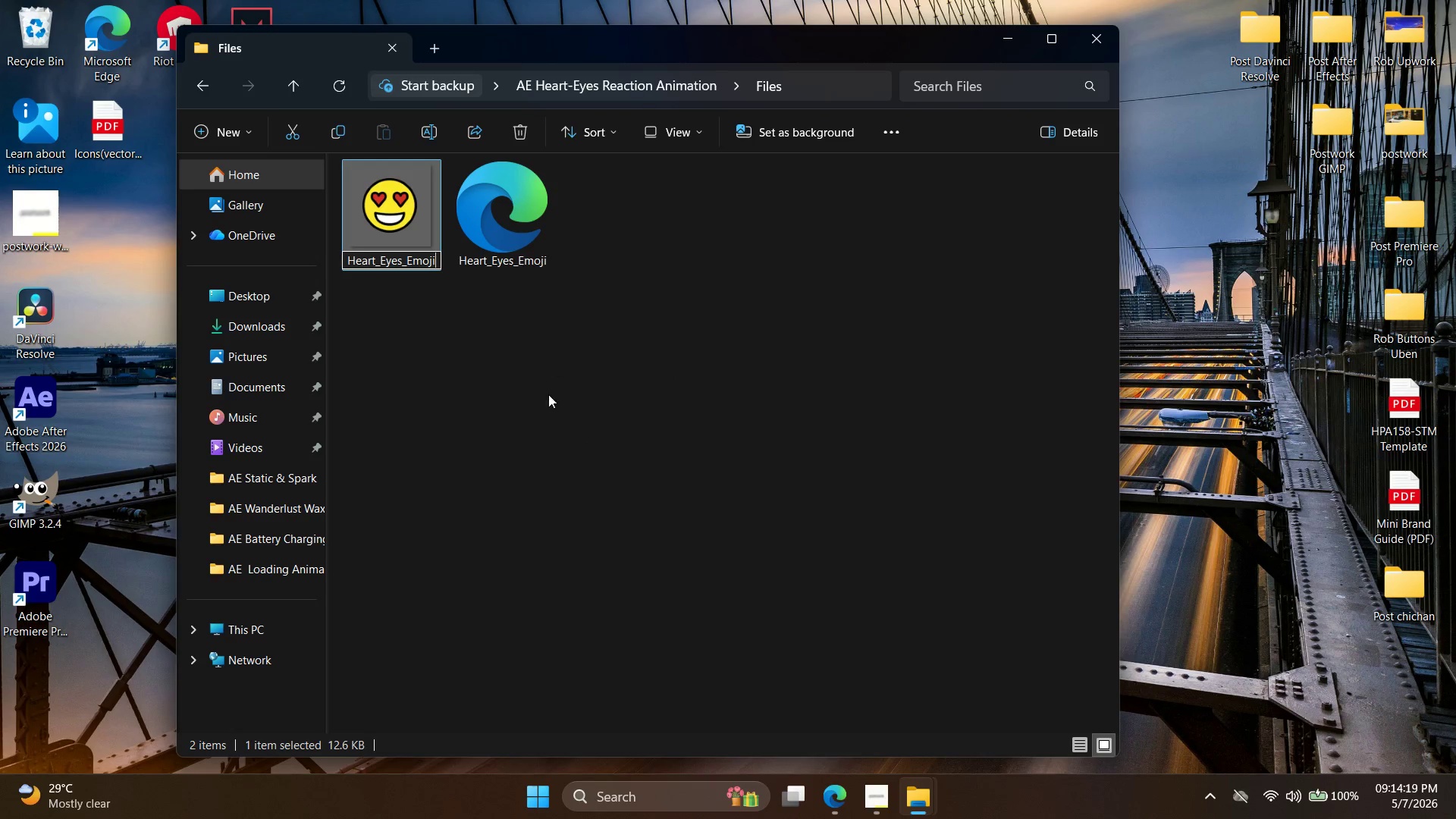 
left_click([554, 430])
 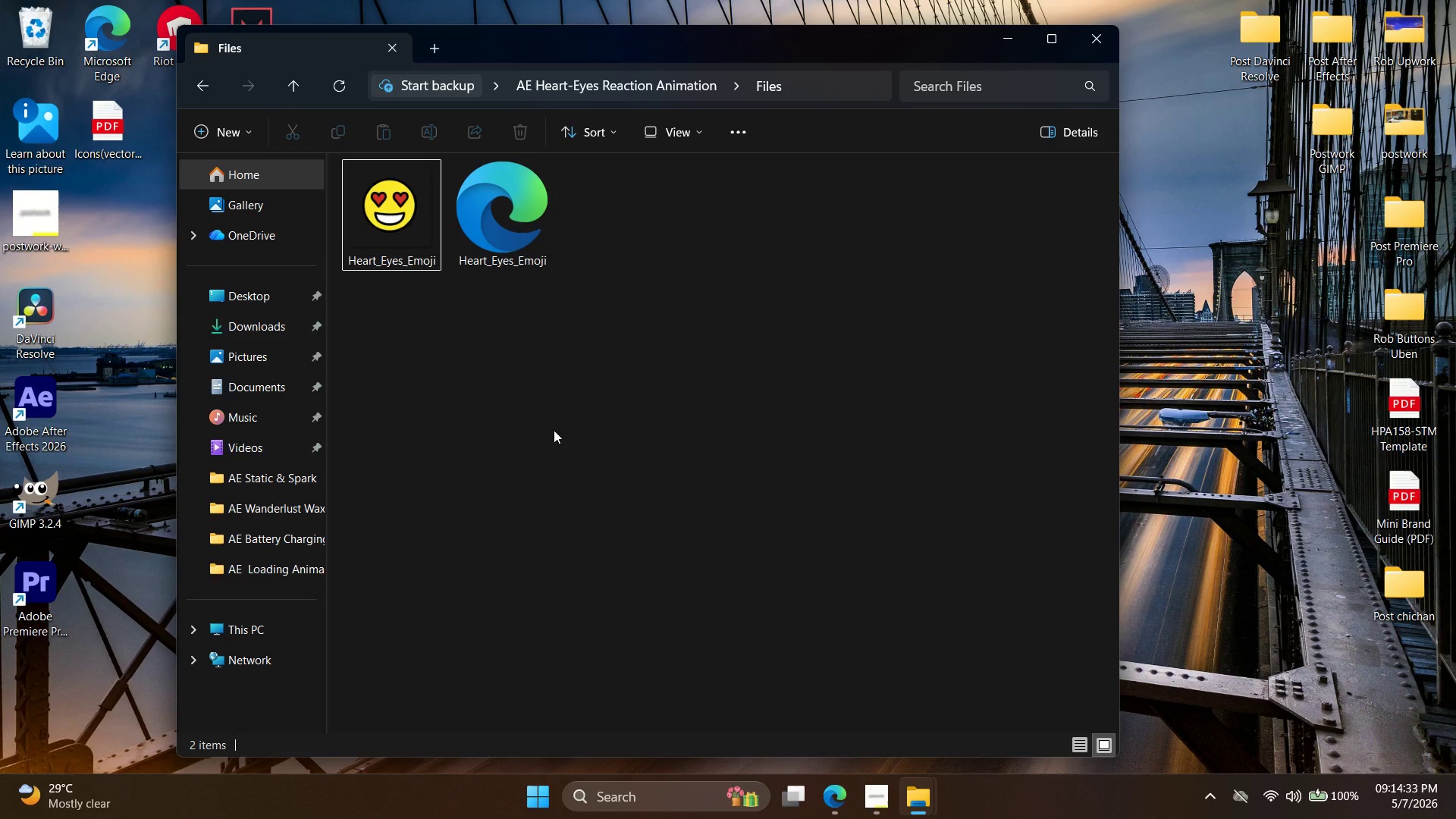 
wait(18.61)
 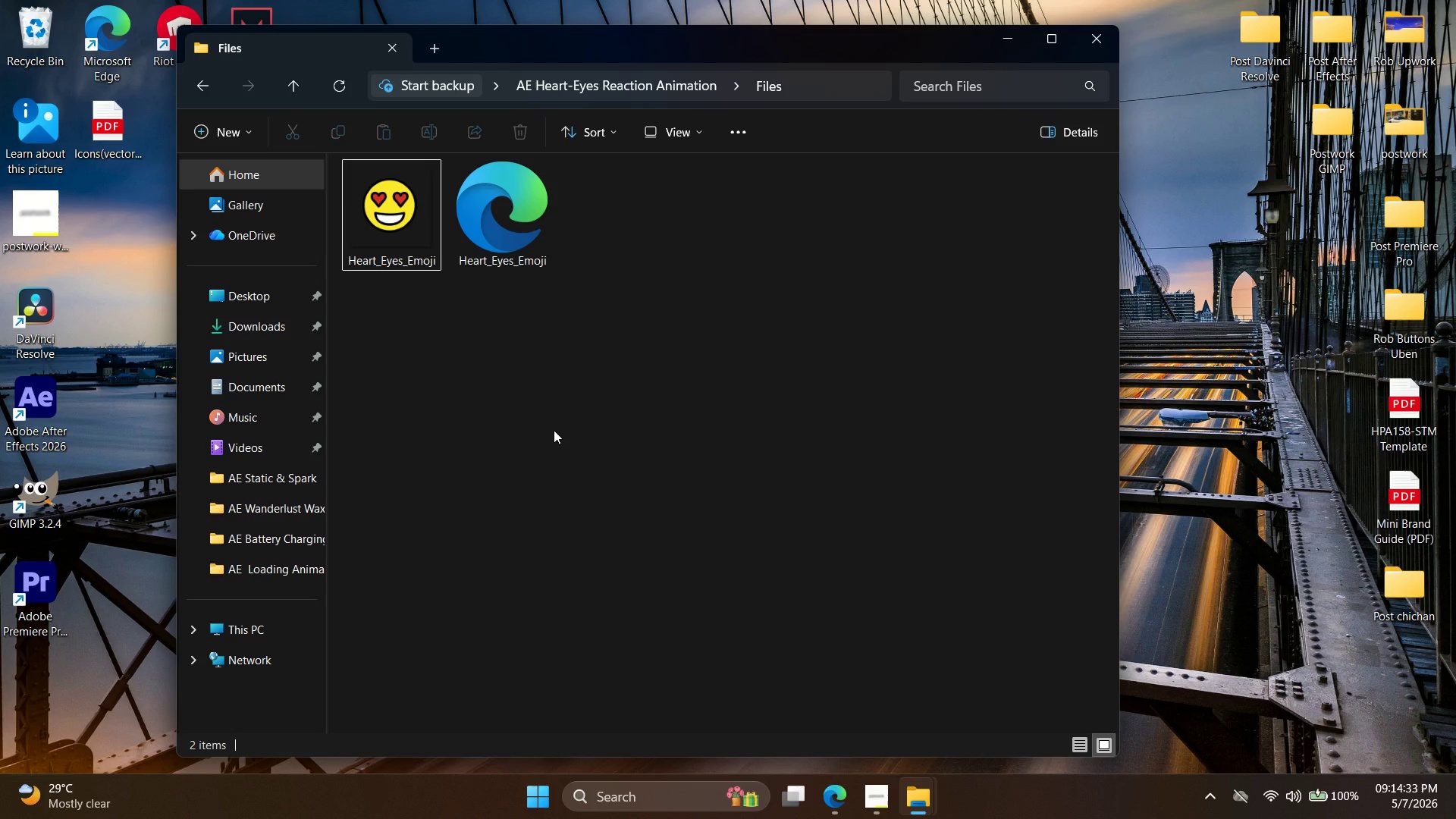 
left_click([826, 788])
 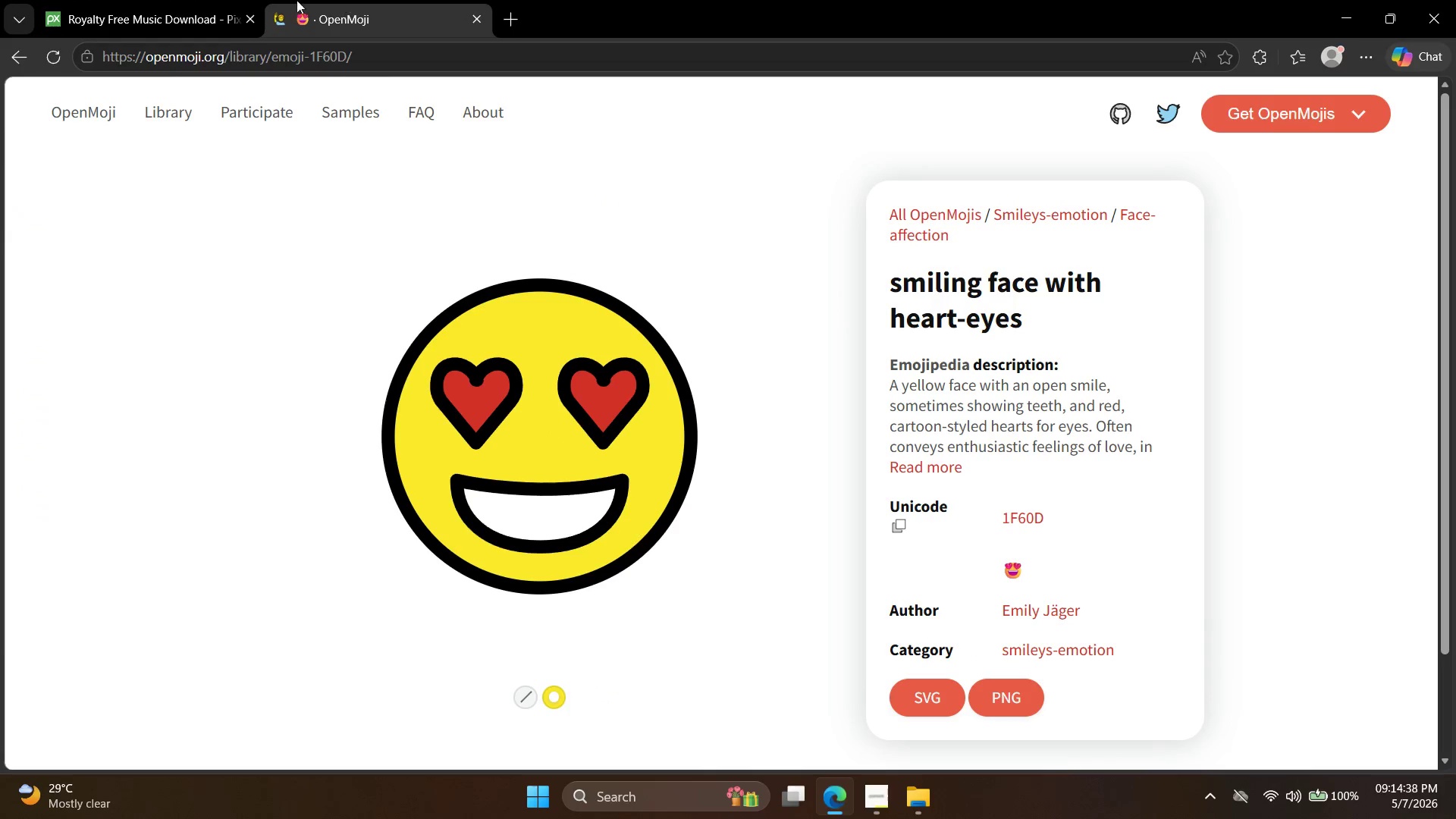 
left_click([190, 0])
 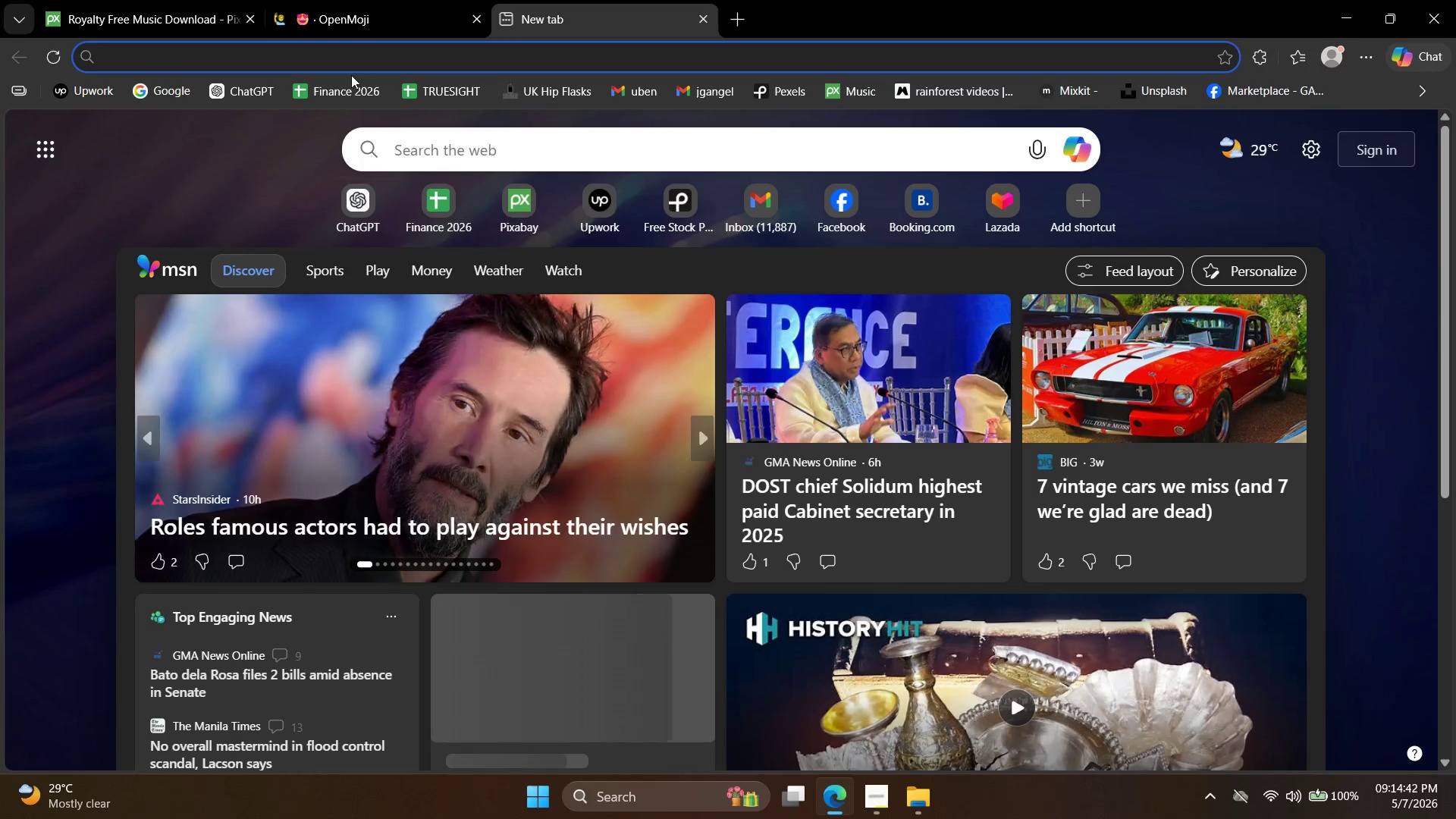 
left_click([791, 93])
 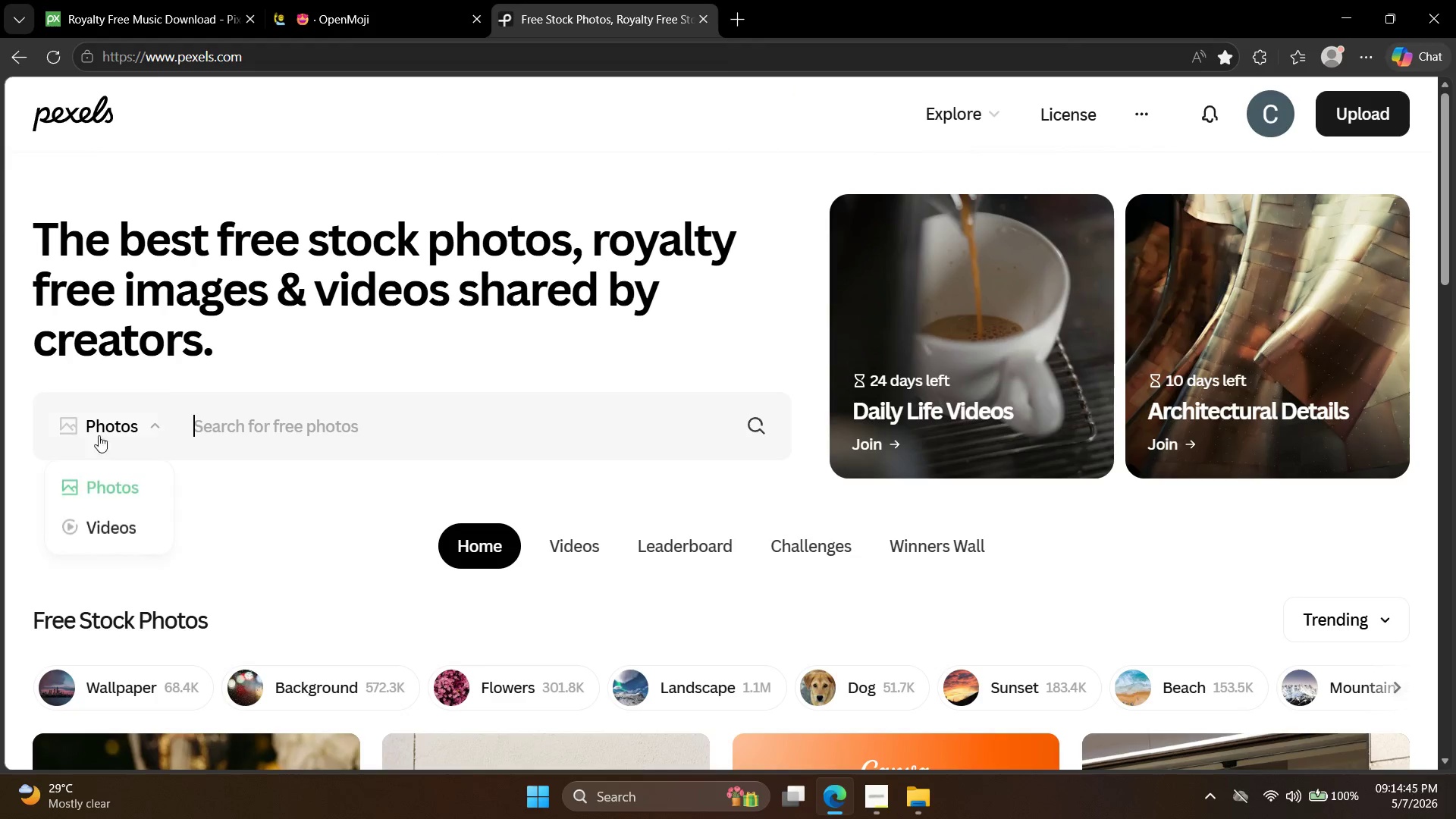 
left_click([130, 537])
 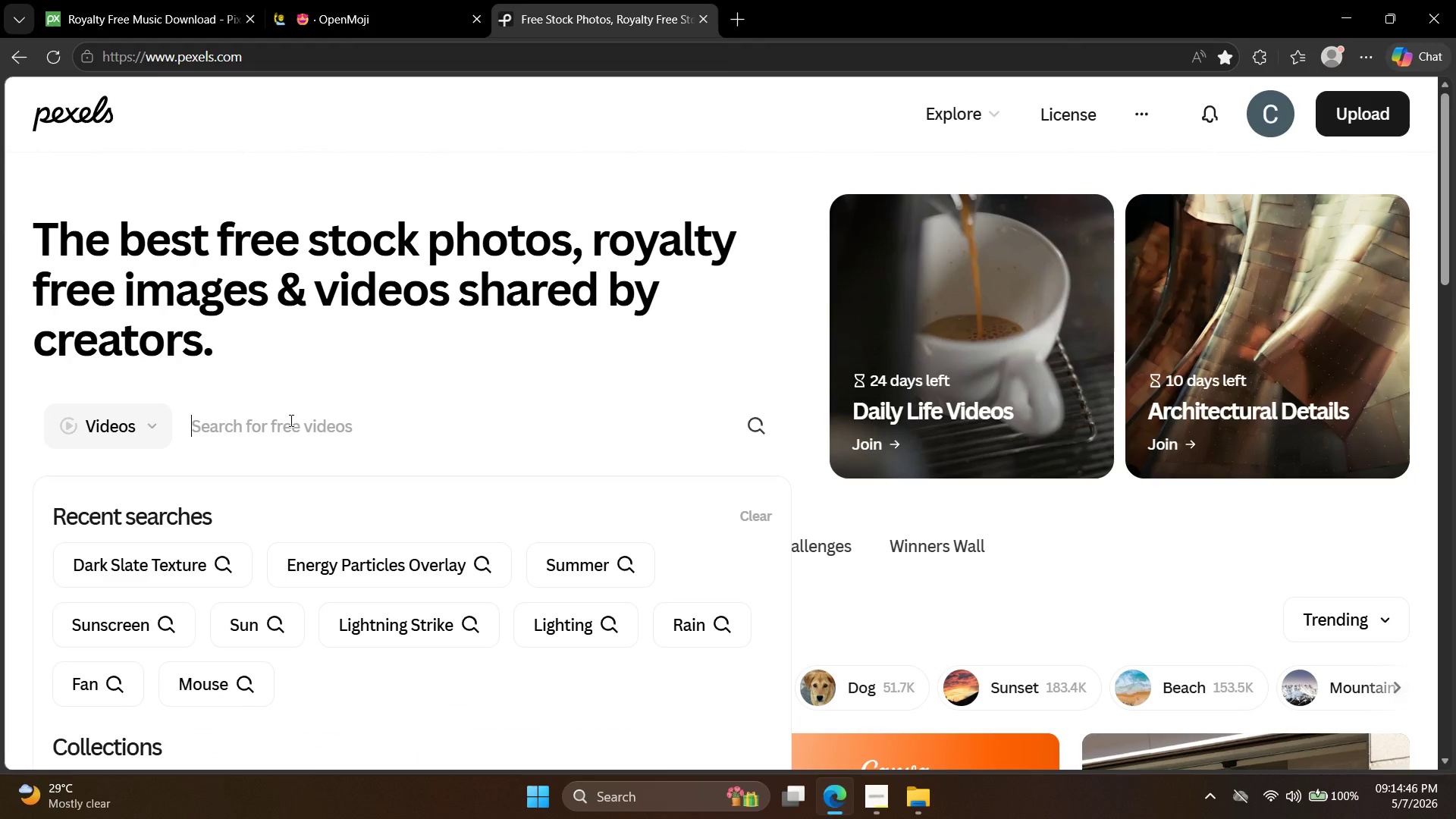 
type(her)
key(Backspace)
type(art eyes)
 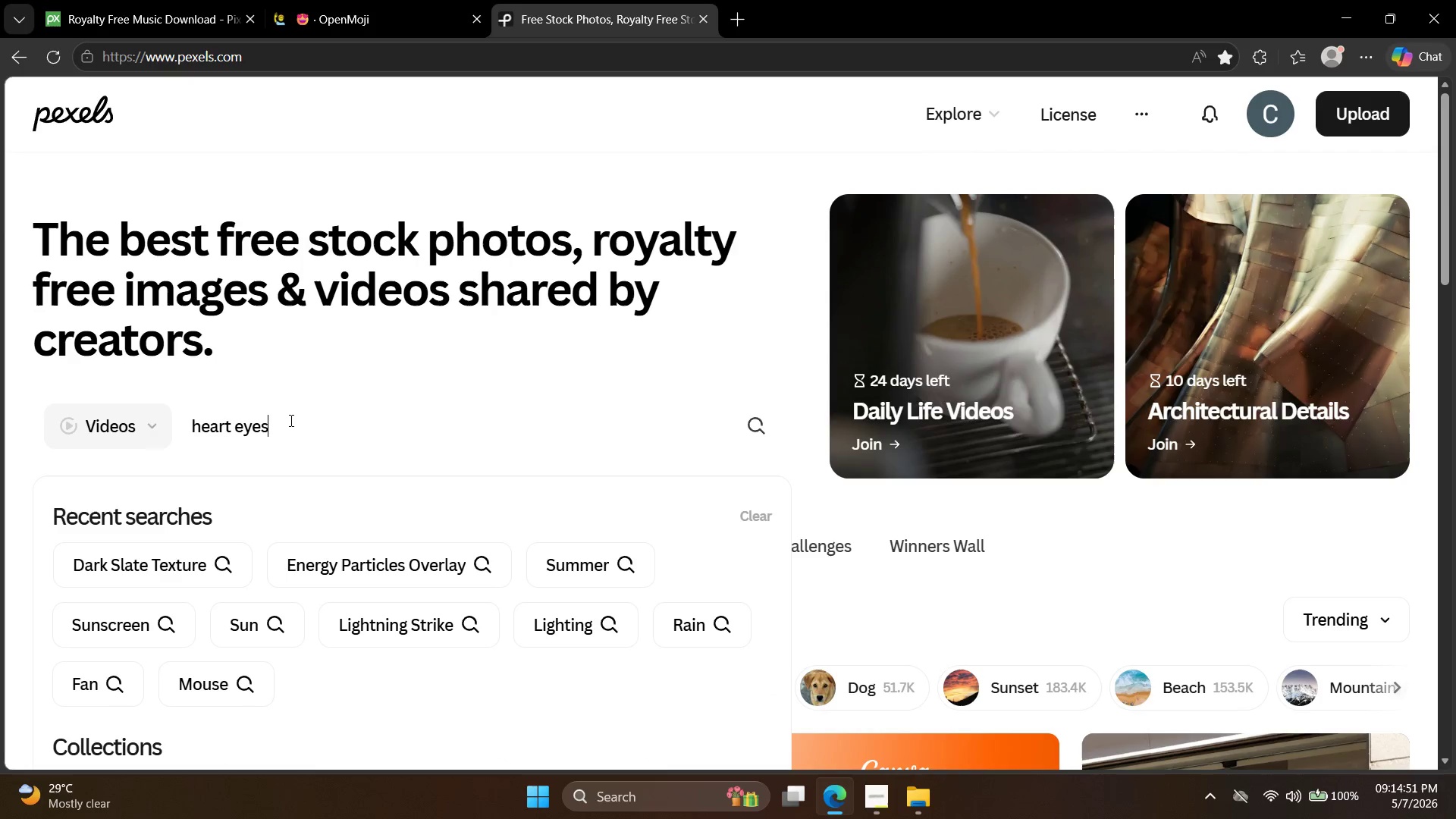 
hold_key(key=Backspace, duration=1.11)
 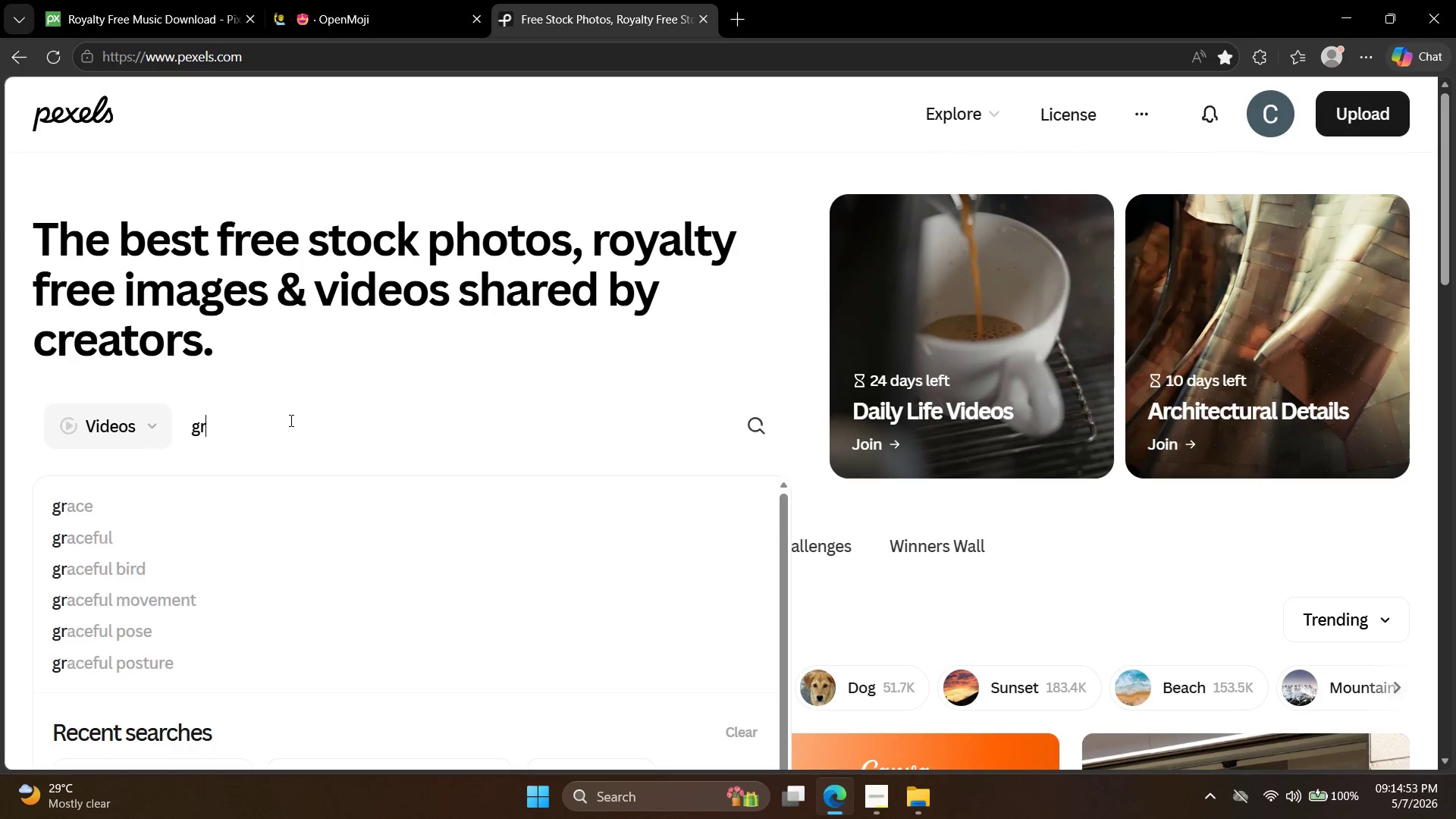 
type(green moss texture)
 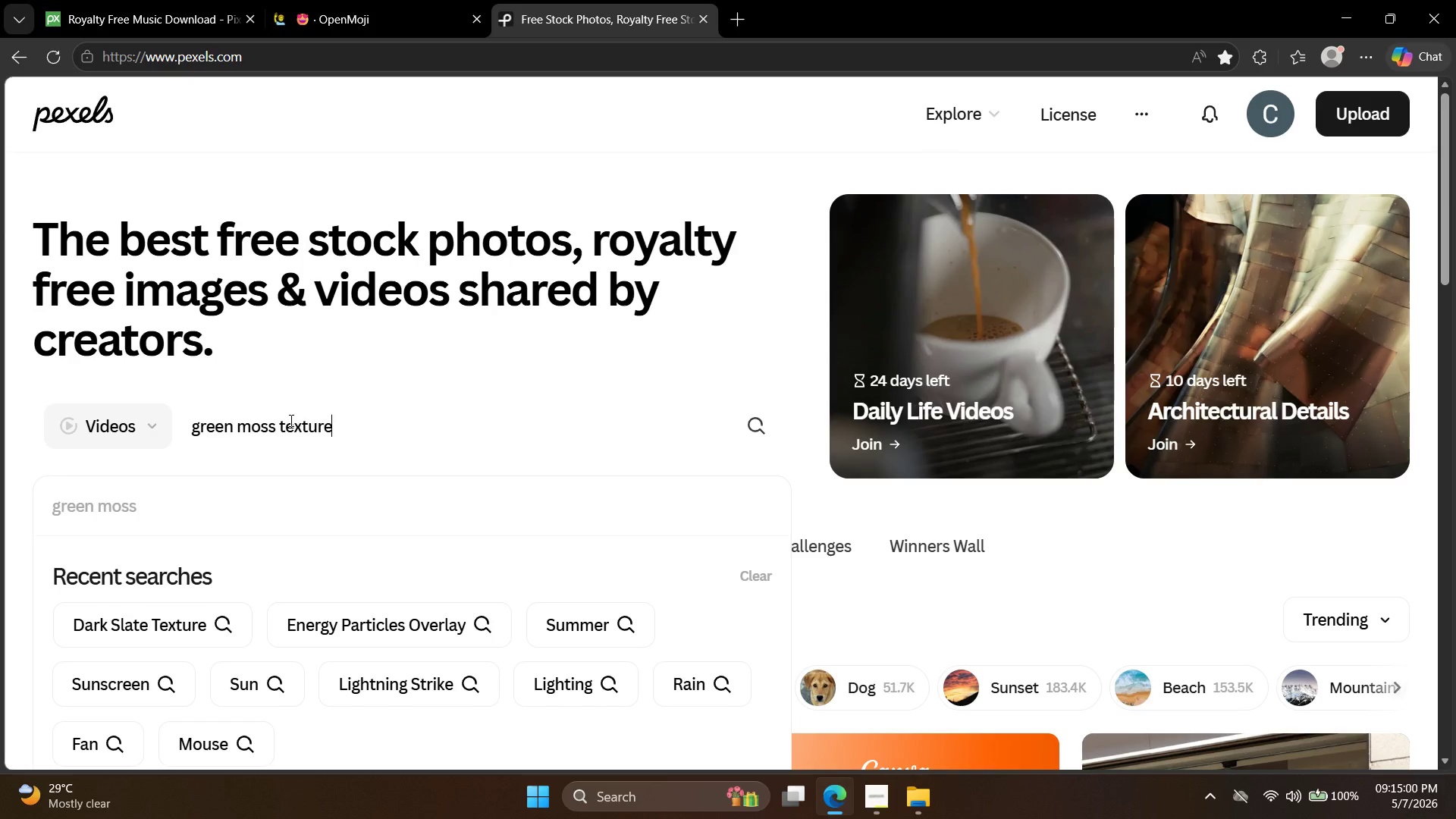 
key(Enter)
 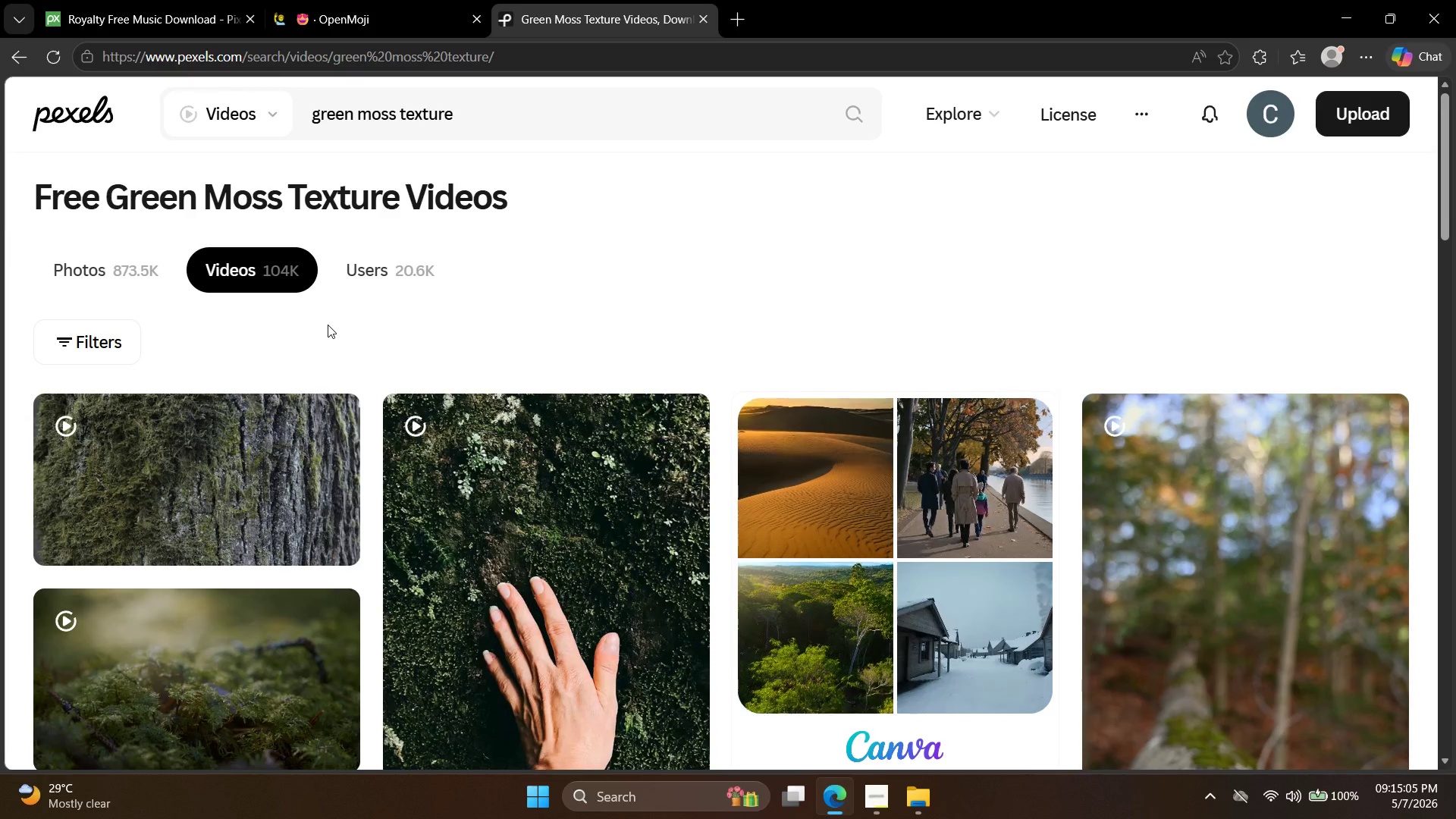 
wait(6.36)
 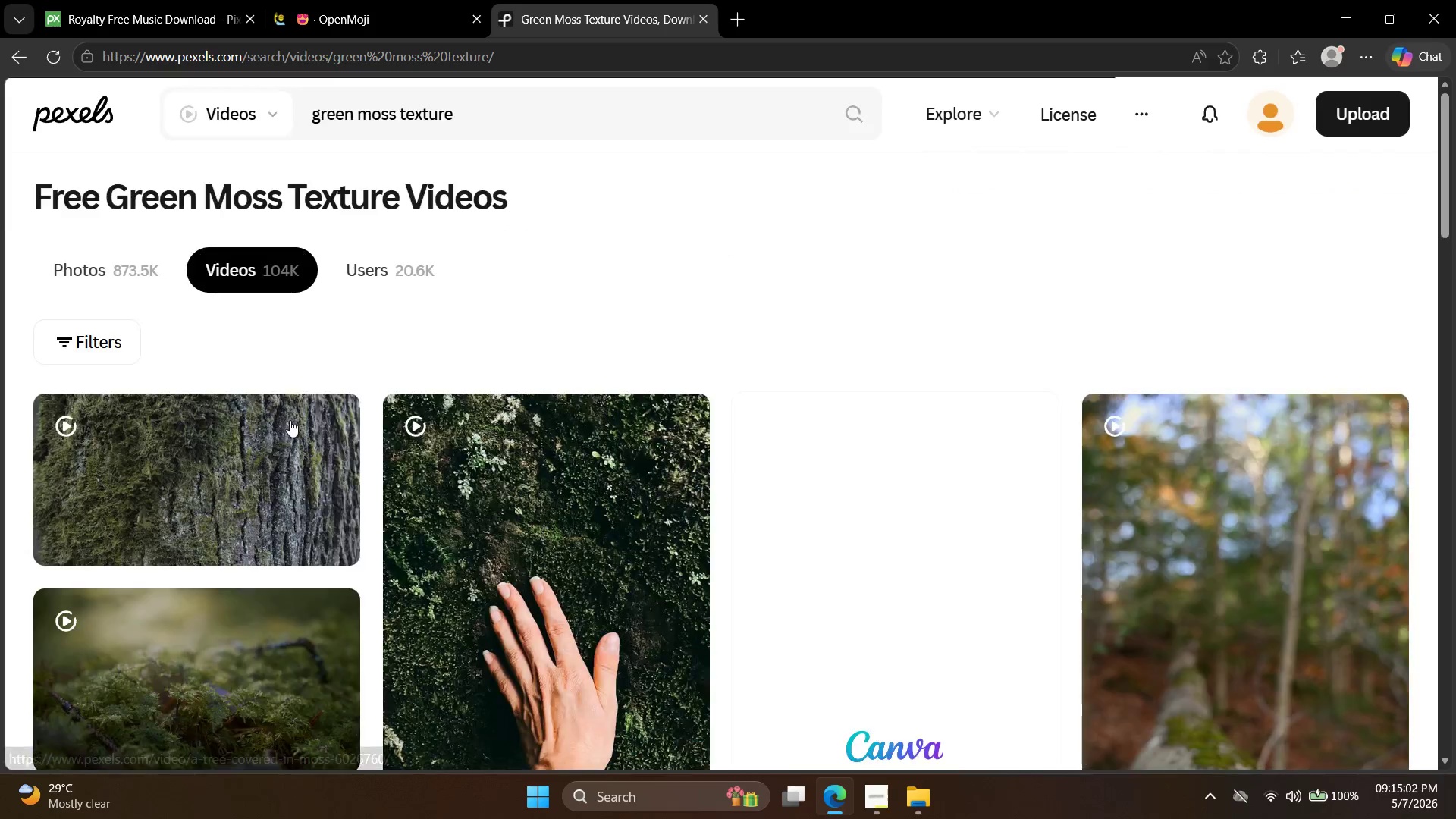 
left_click([120, 275])
 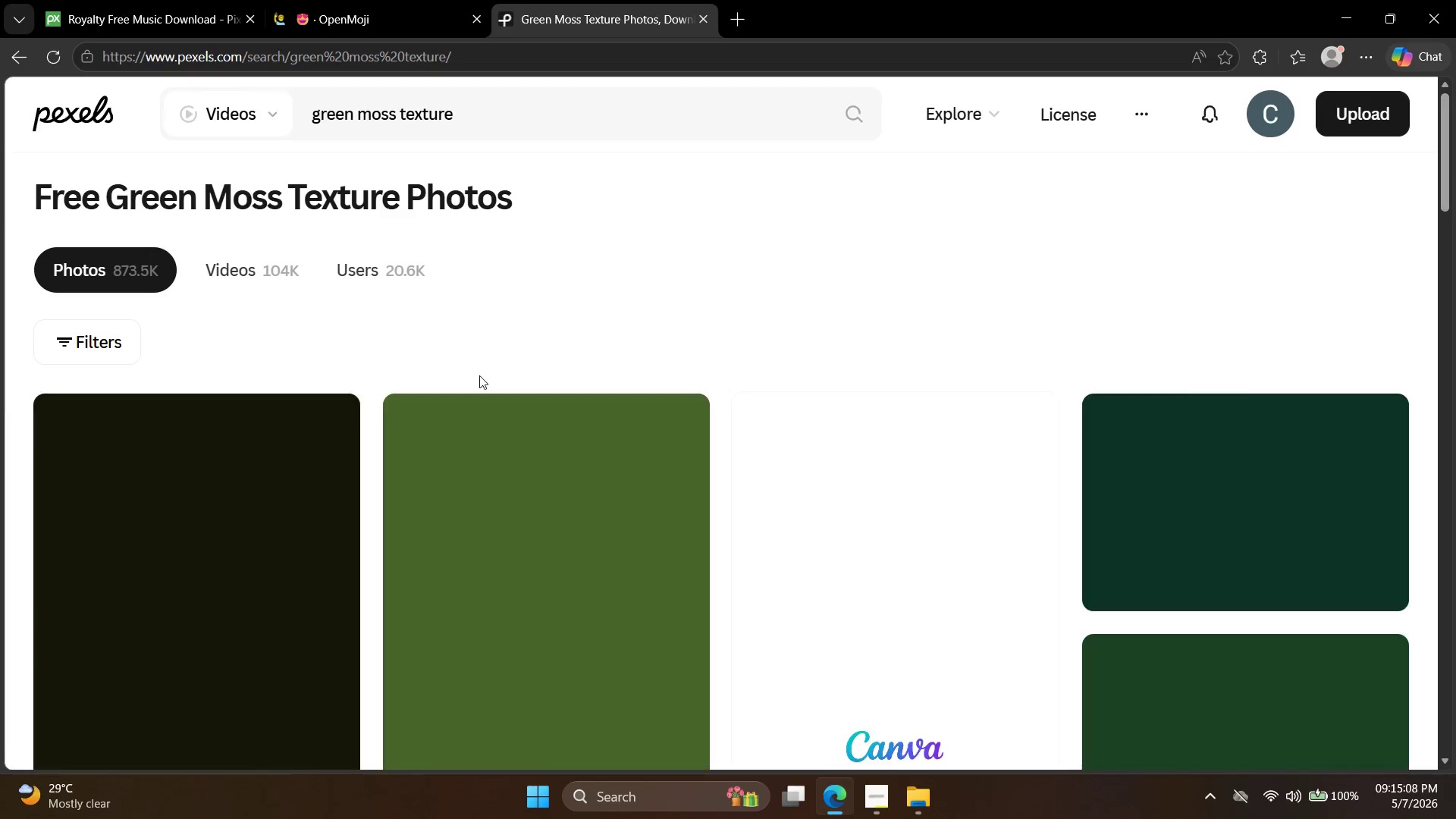 
scroll: coordinate [1345, 419], scroll_direction: down, amount: 10.0
 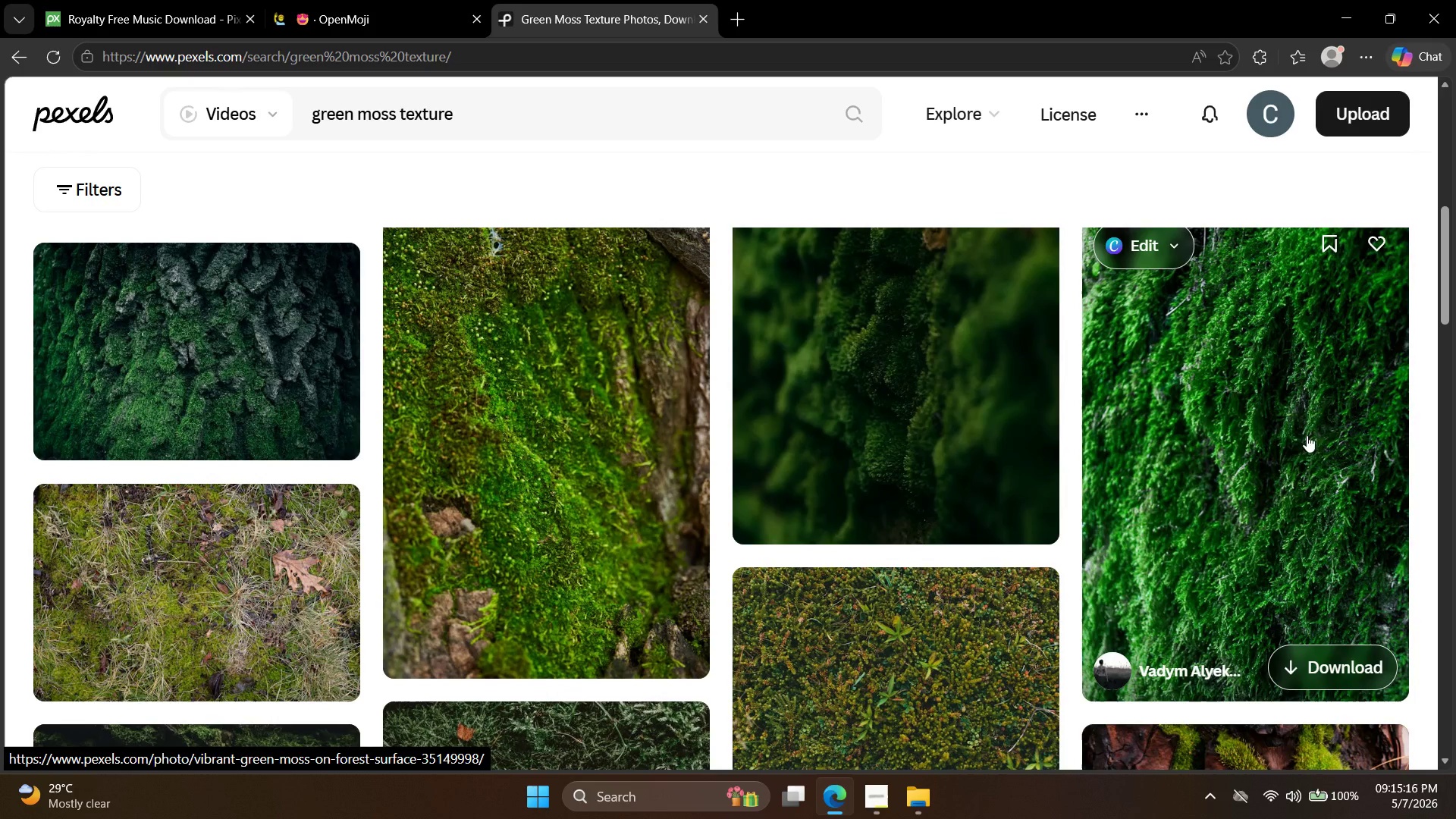 
left_click([1268, 417])
 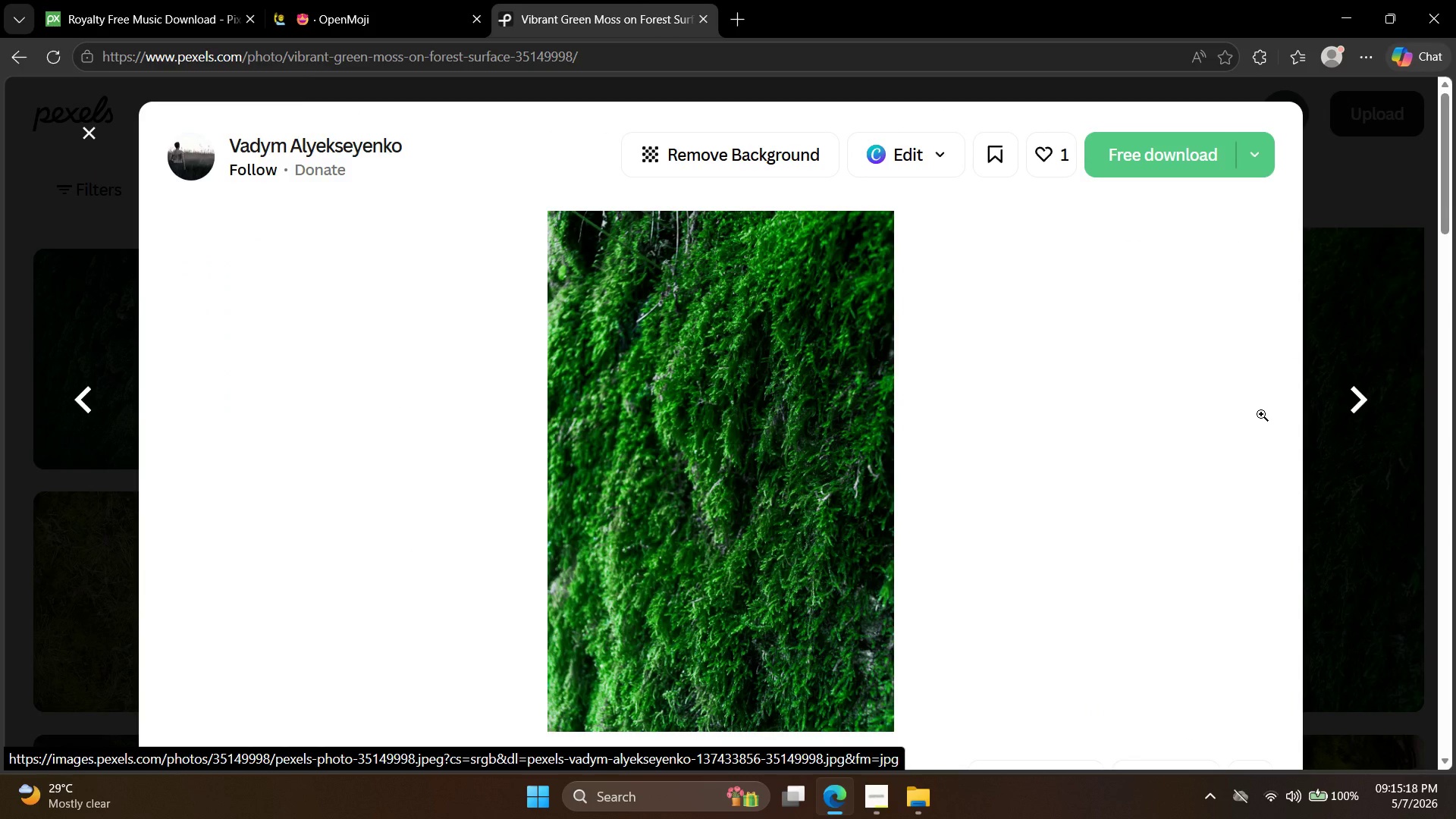 
key(Escape)
 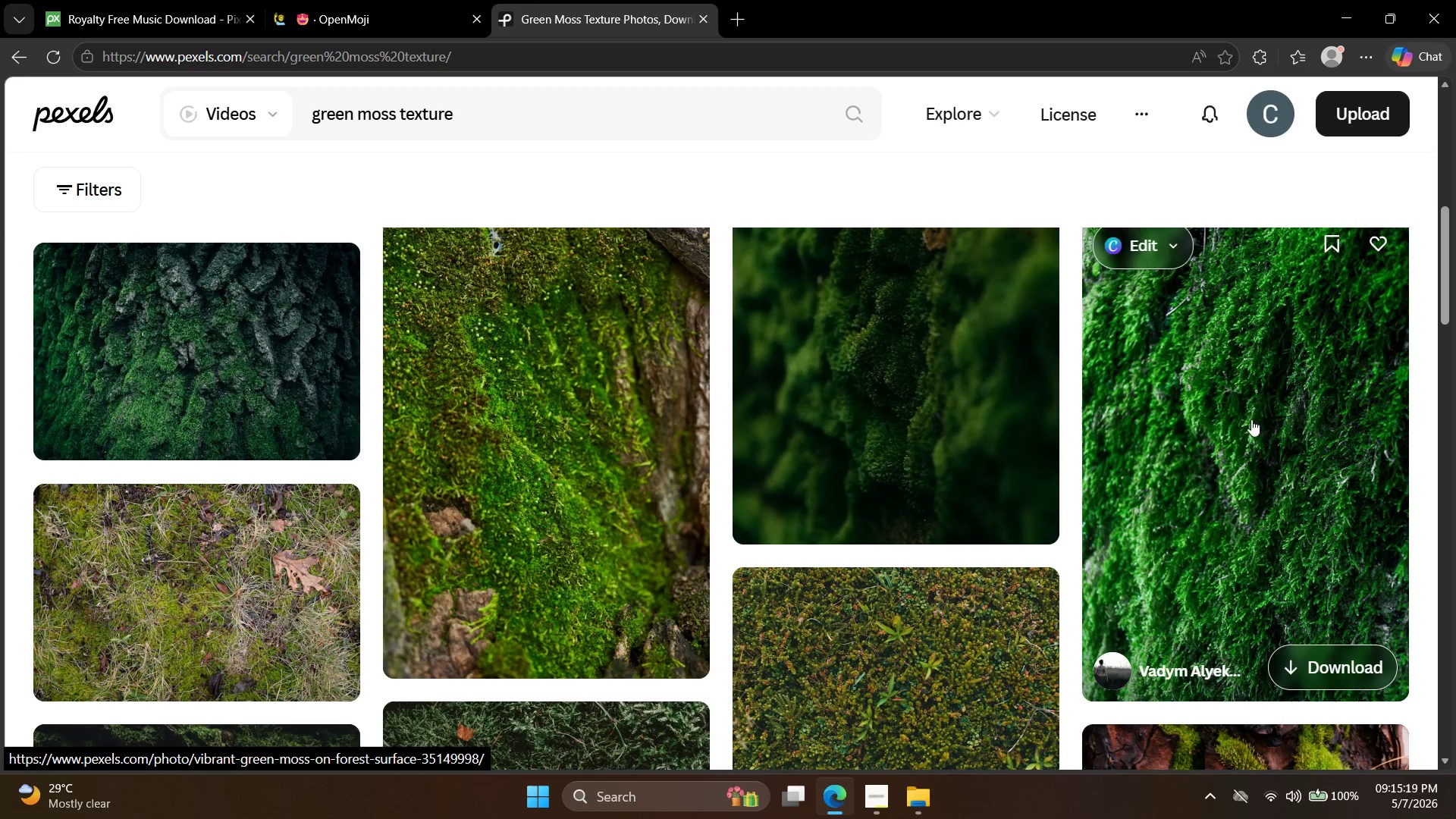 
scroll: coordinate [1182, 427], scroll_direction: down, amount: 8.0
 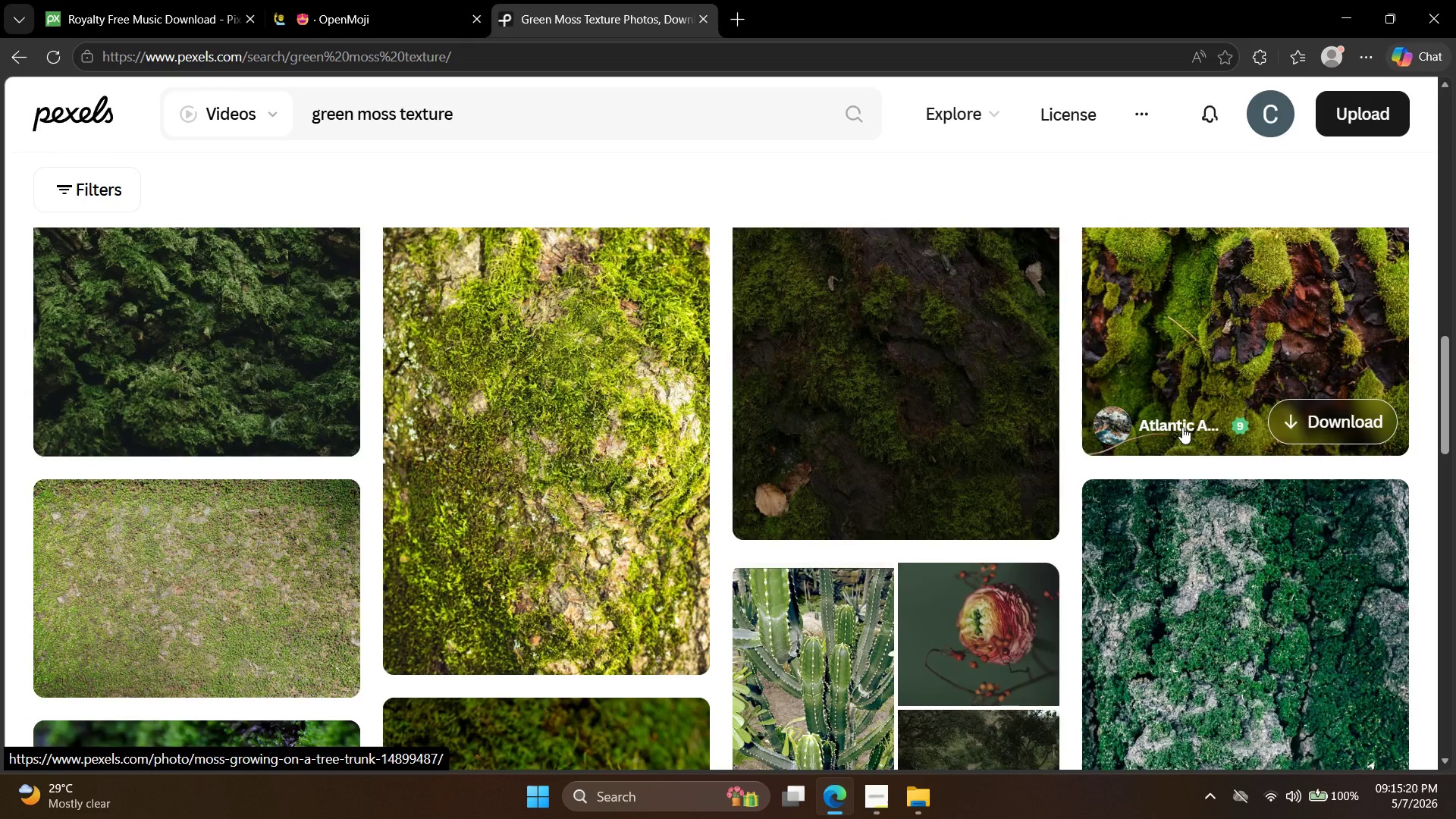 
scroll: coordinate [1183, 425], scroll_direction: up, amount: 3.0
 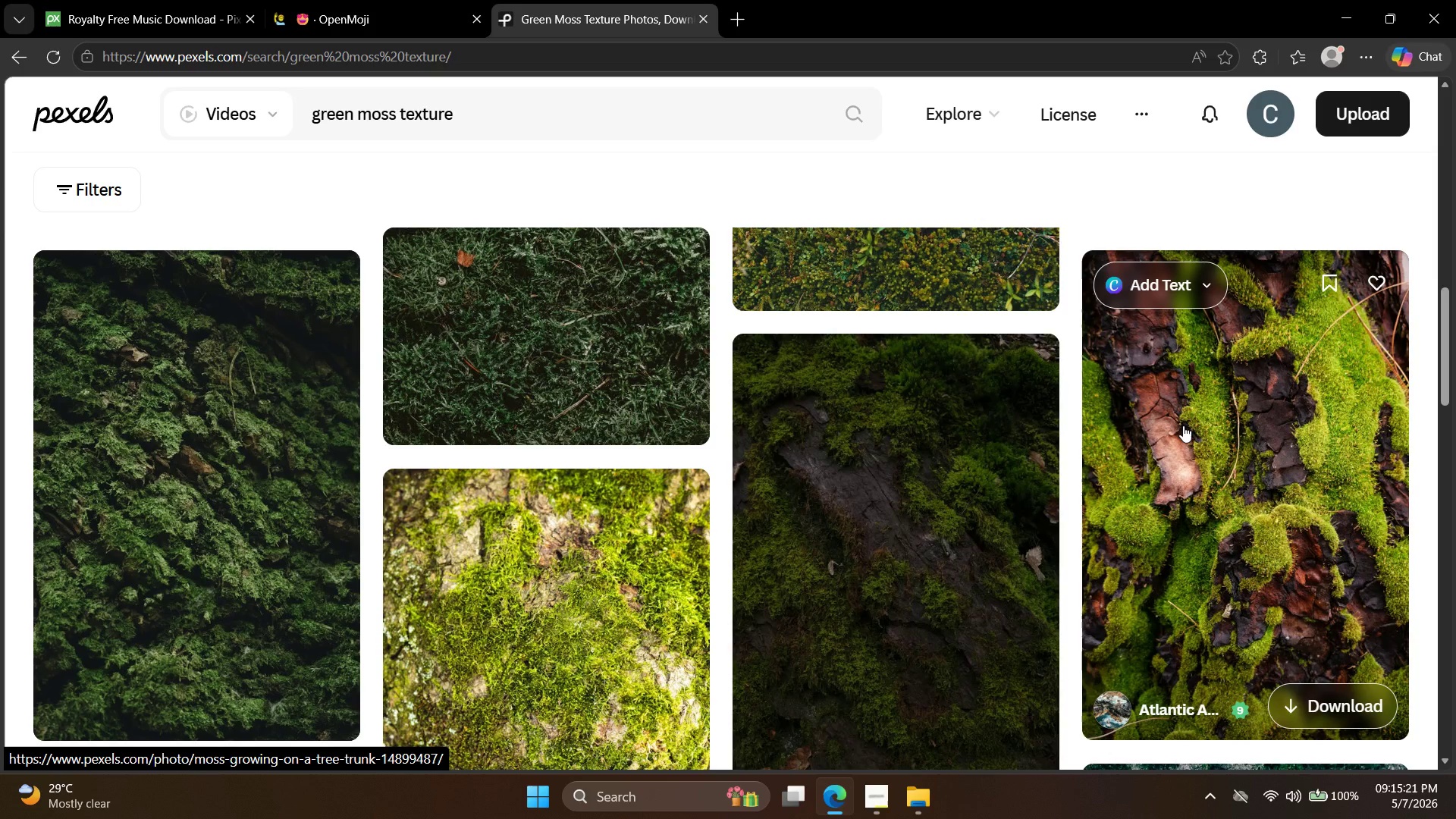 
scroll: coordinate [883, 478], scroll_direction: down, amount: 34.0
 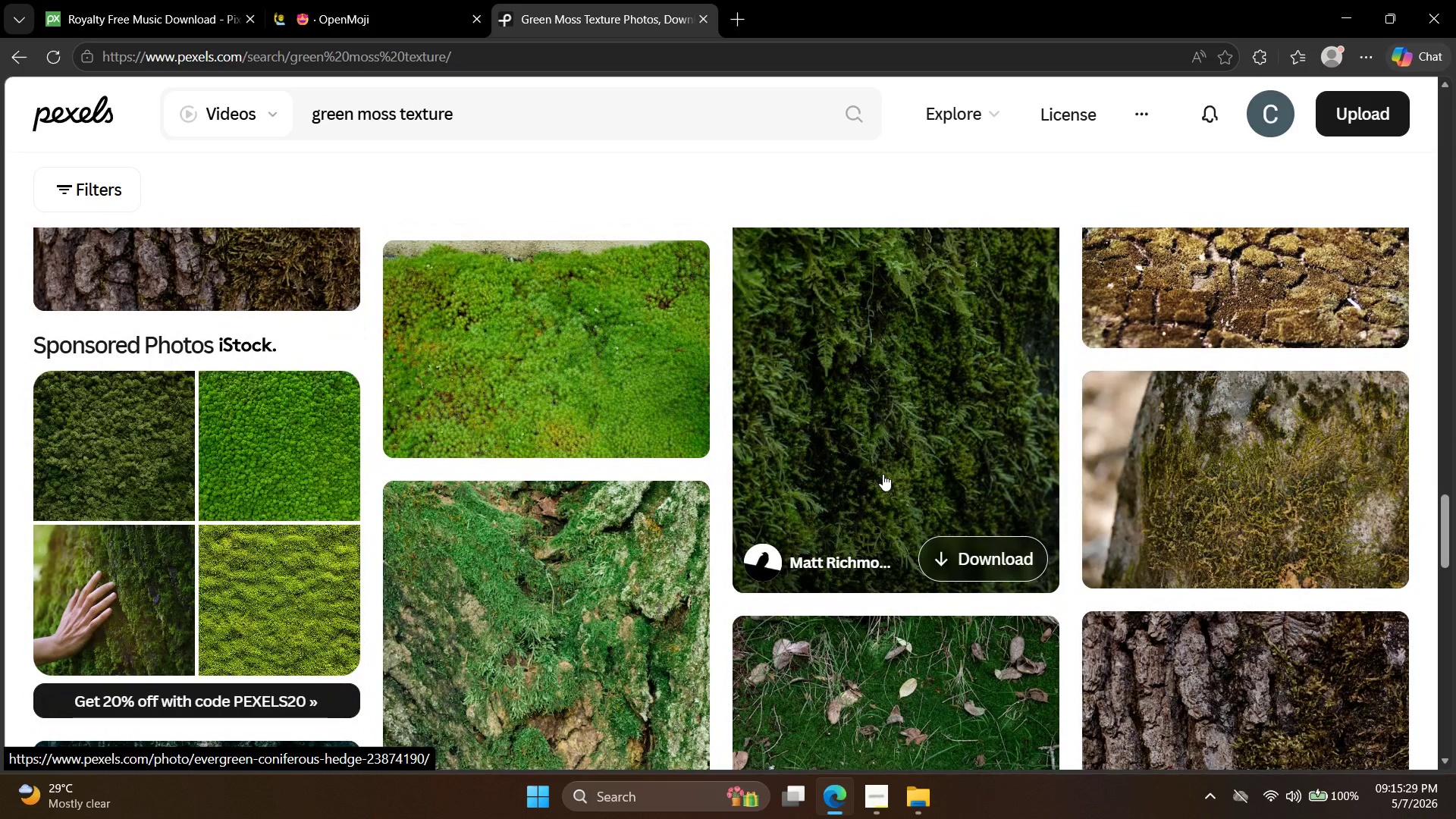 
scroll: coordinate [894, 464], scroll_direction: down, amount: 15.0
 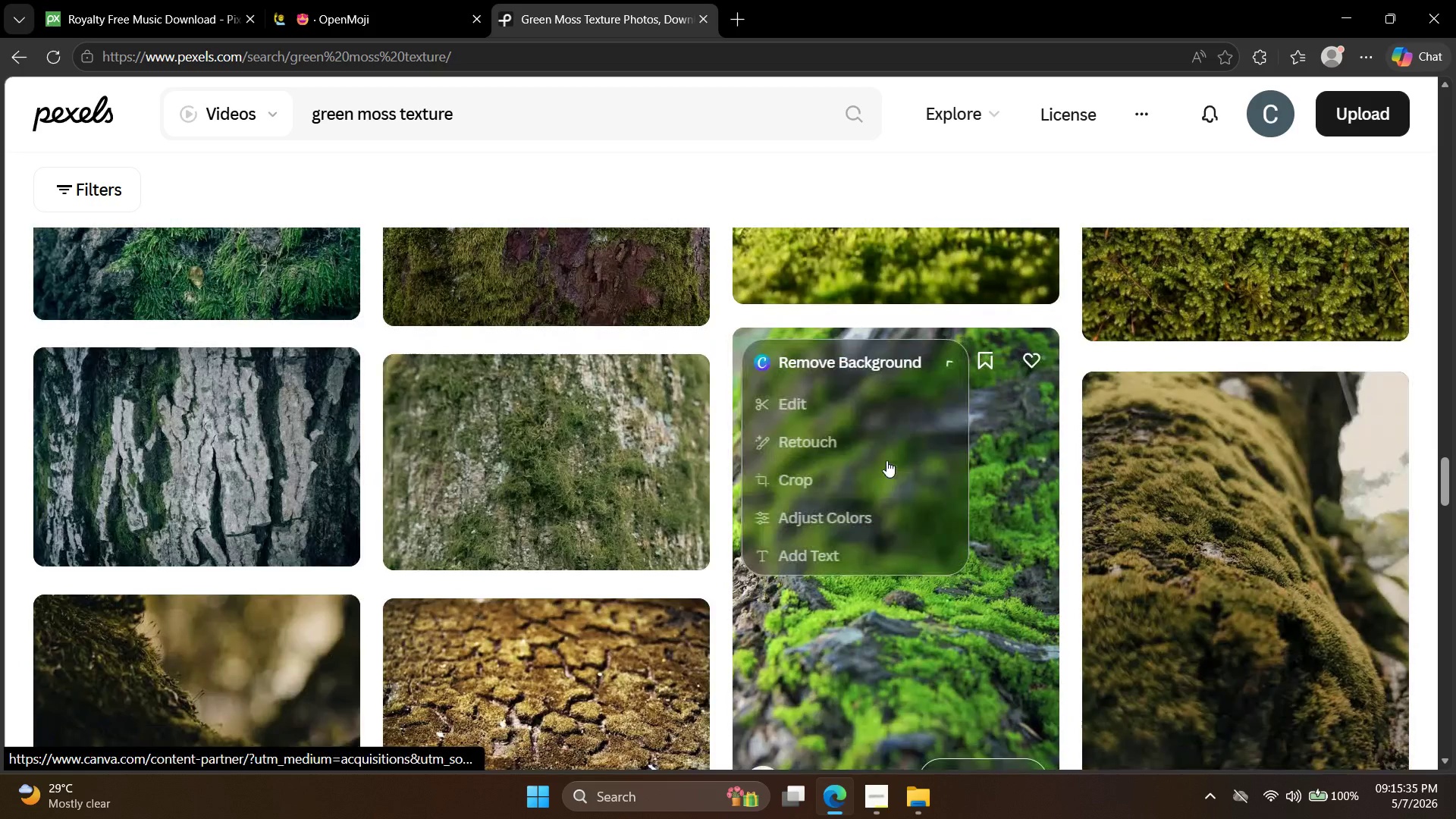 
scroll: coordinate [921, 470], scroll_direction: down, amount: 17.0
 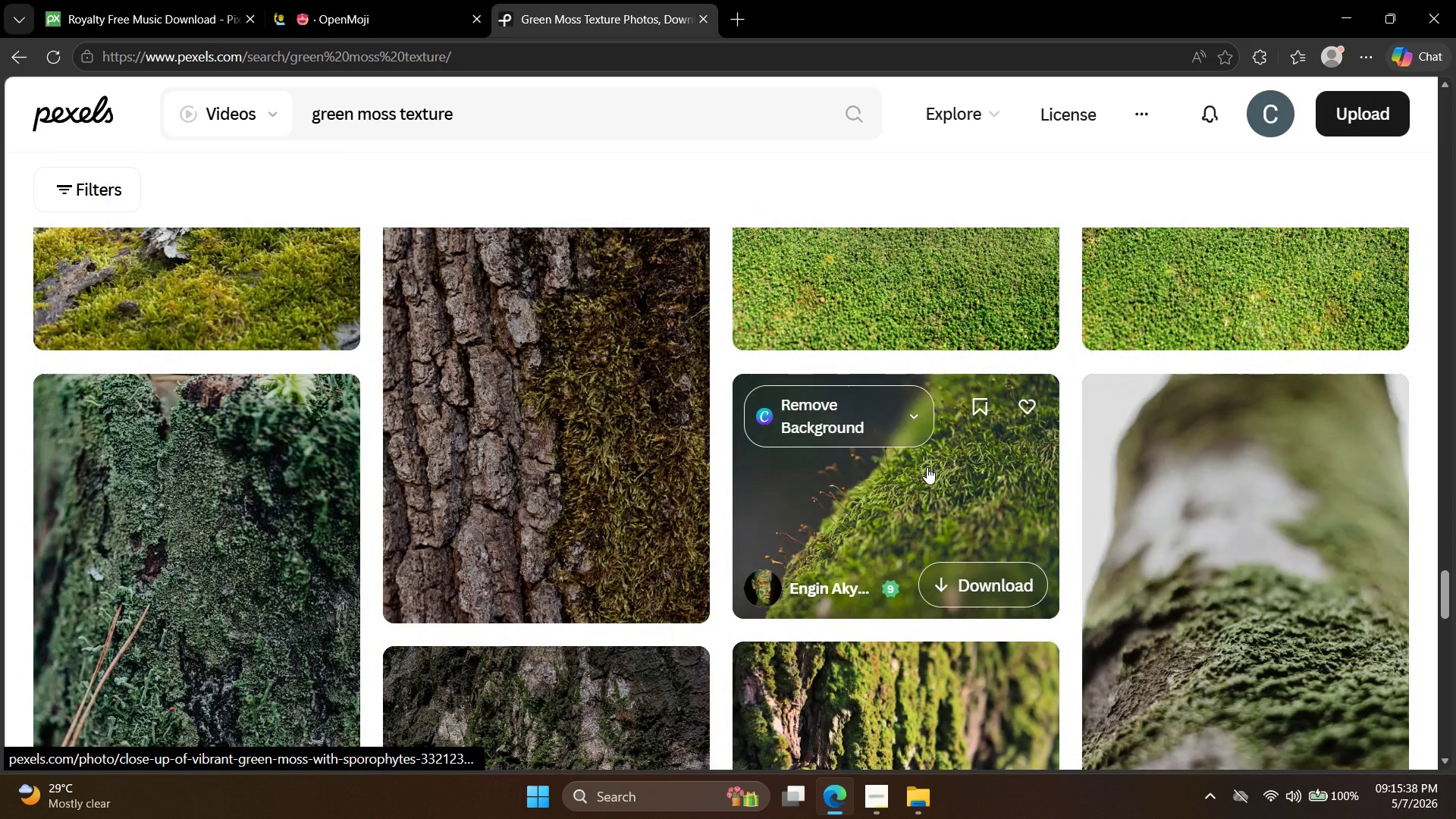 
scroll: coordinate [927, 467], scroll_direction: up, amount: 3.0
 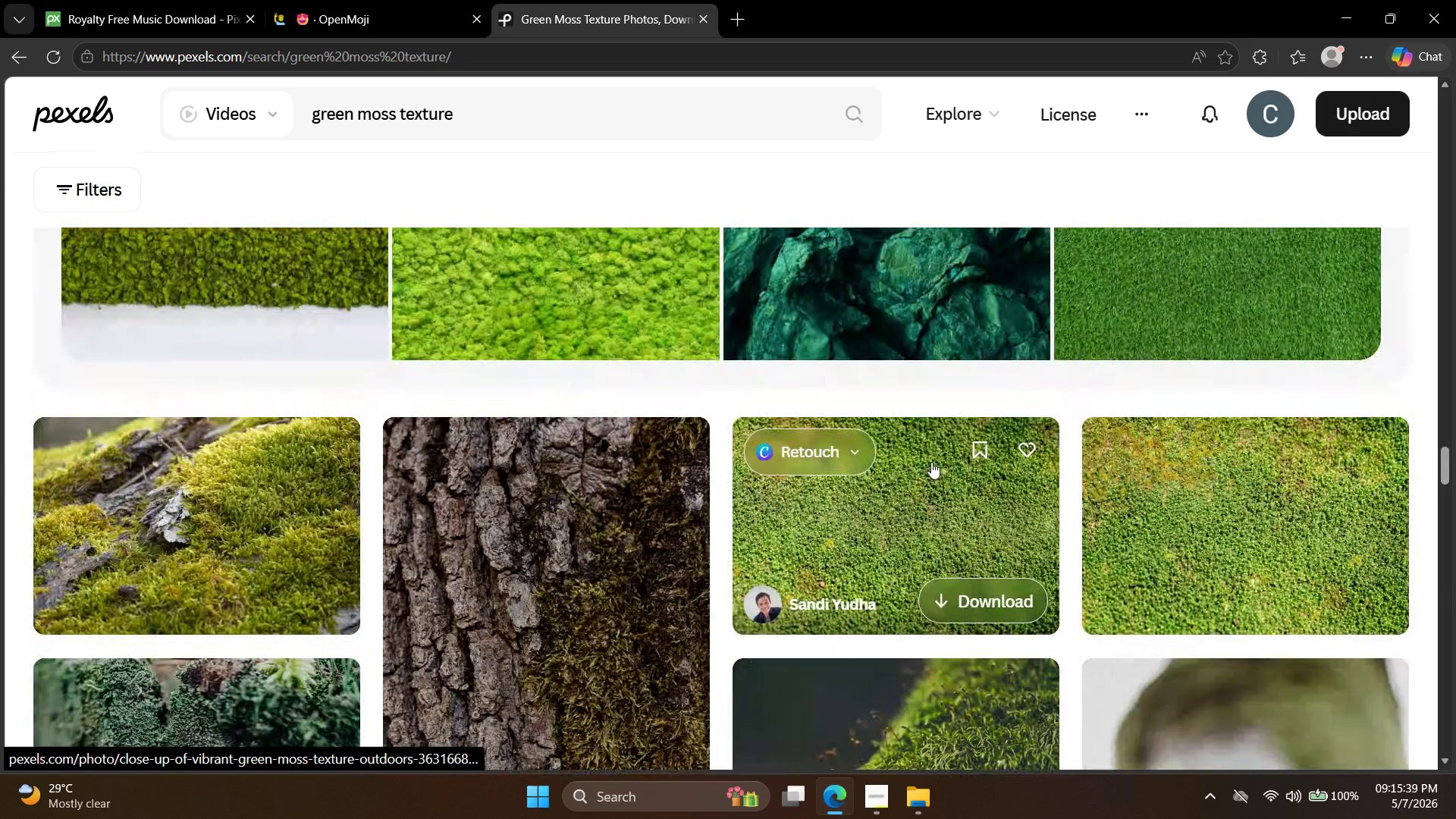 
scroll: coordinate [934, 462], scroll_direction: down, amount: 10.0
 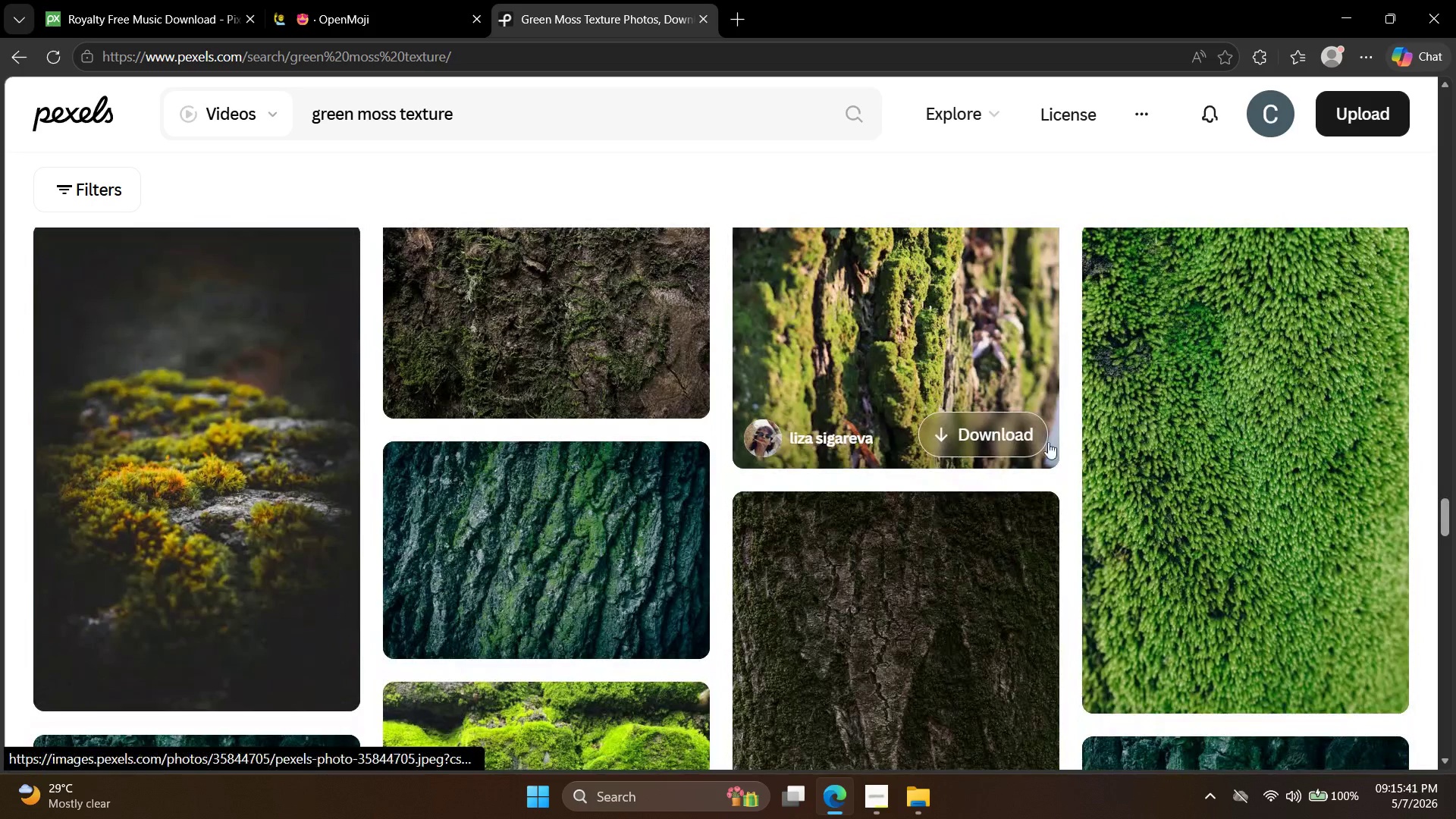 
left_click([1207, 415])
 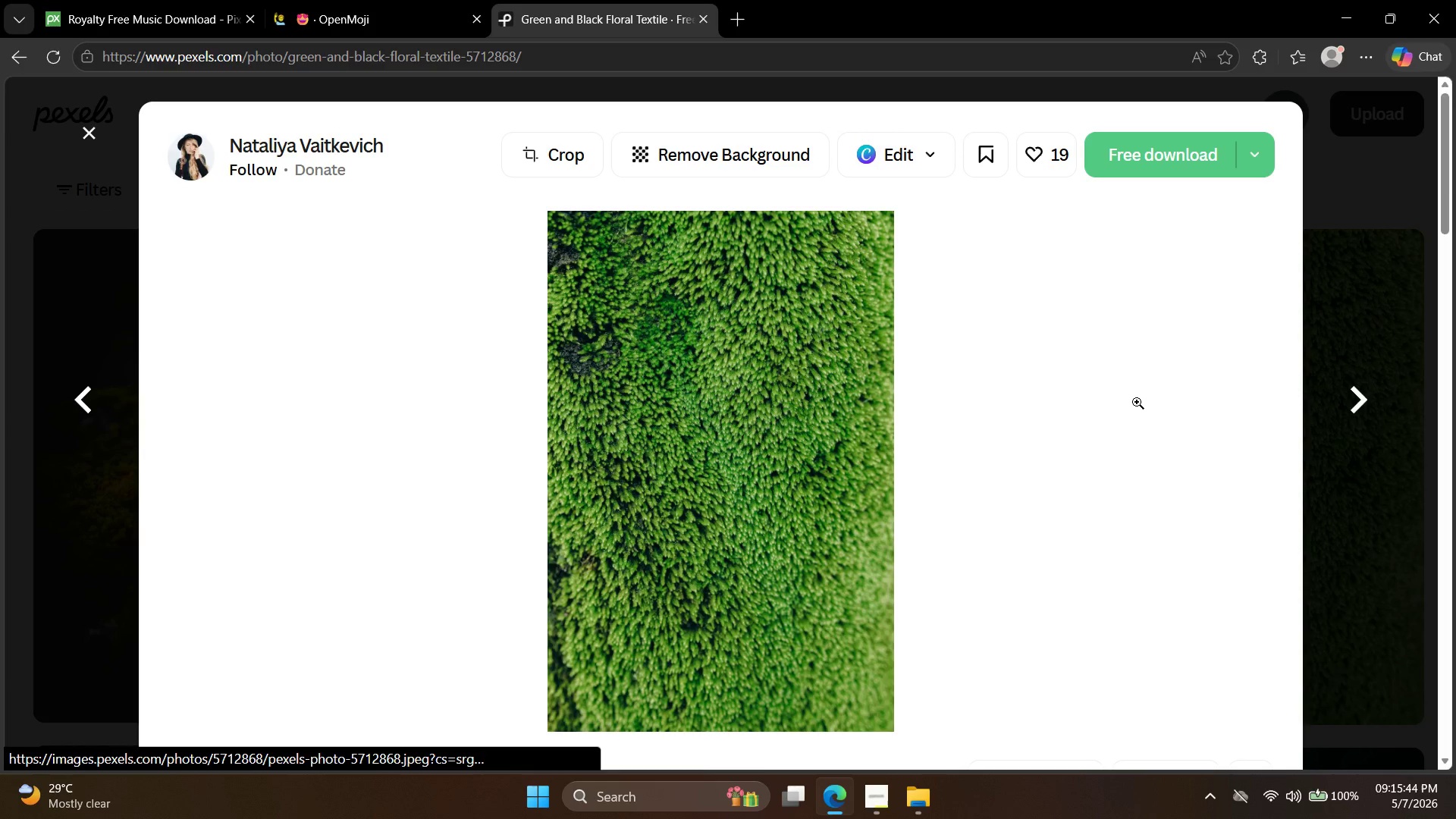 
left_click([1360, 328])
 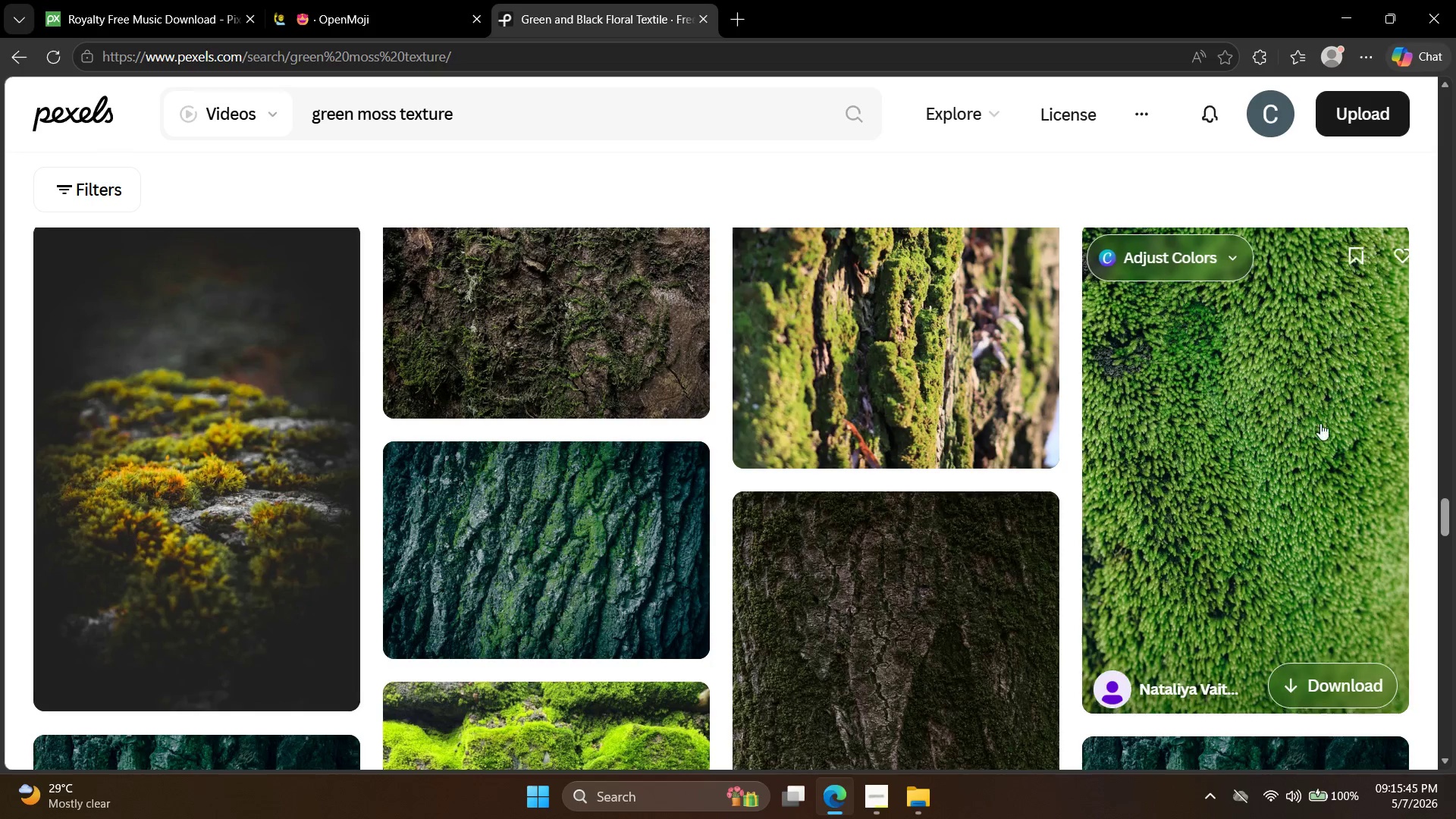 
scroll: coordinate [1310, 478], scroll_direction: up, amount: 6.0
 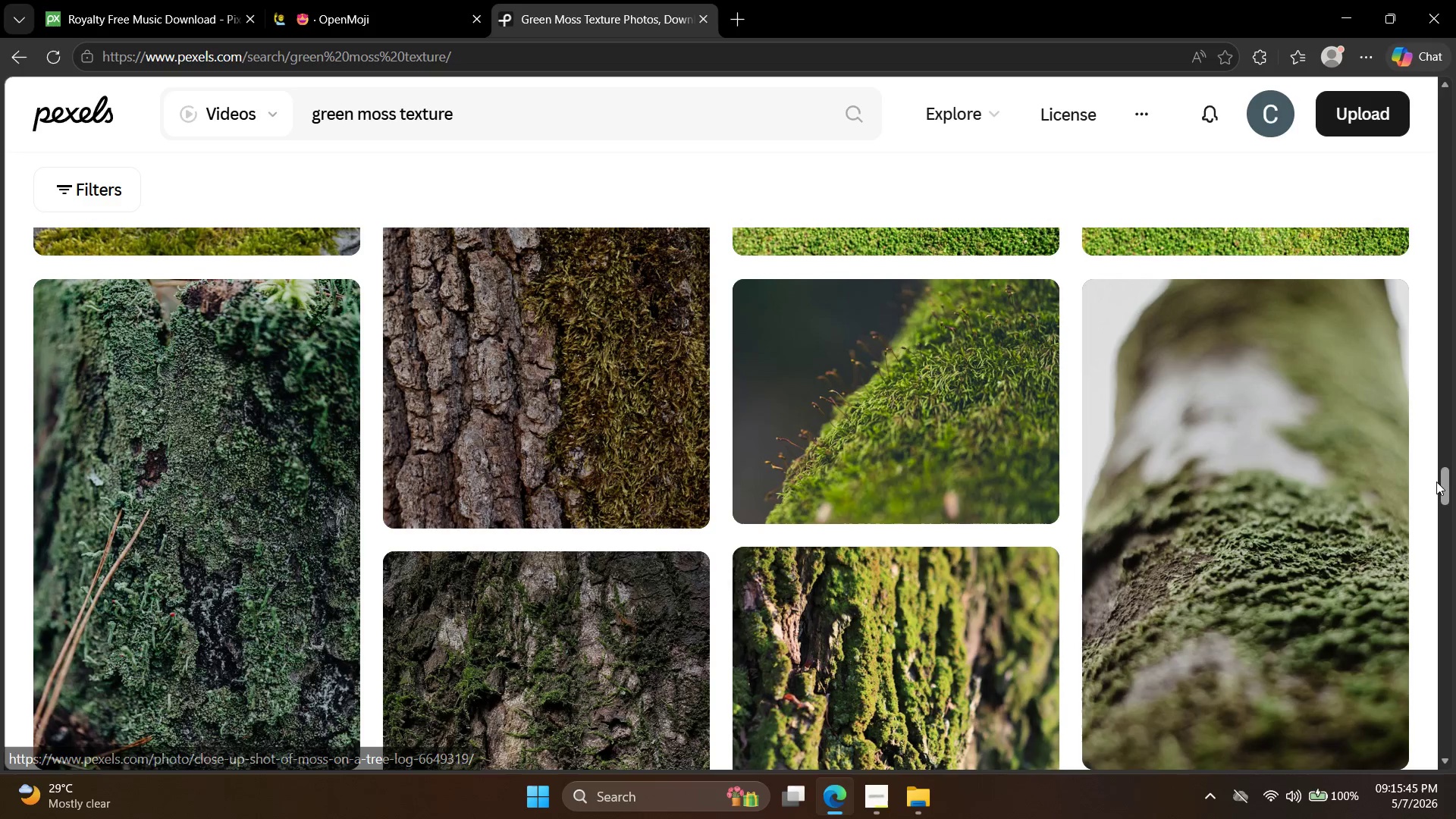 
left_click_drag(start_coordinate=[1450, 487], to_coordinate=[1453, 96])
 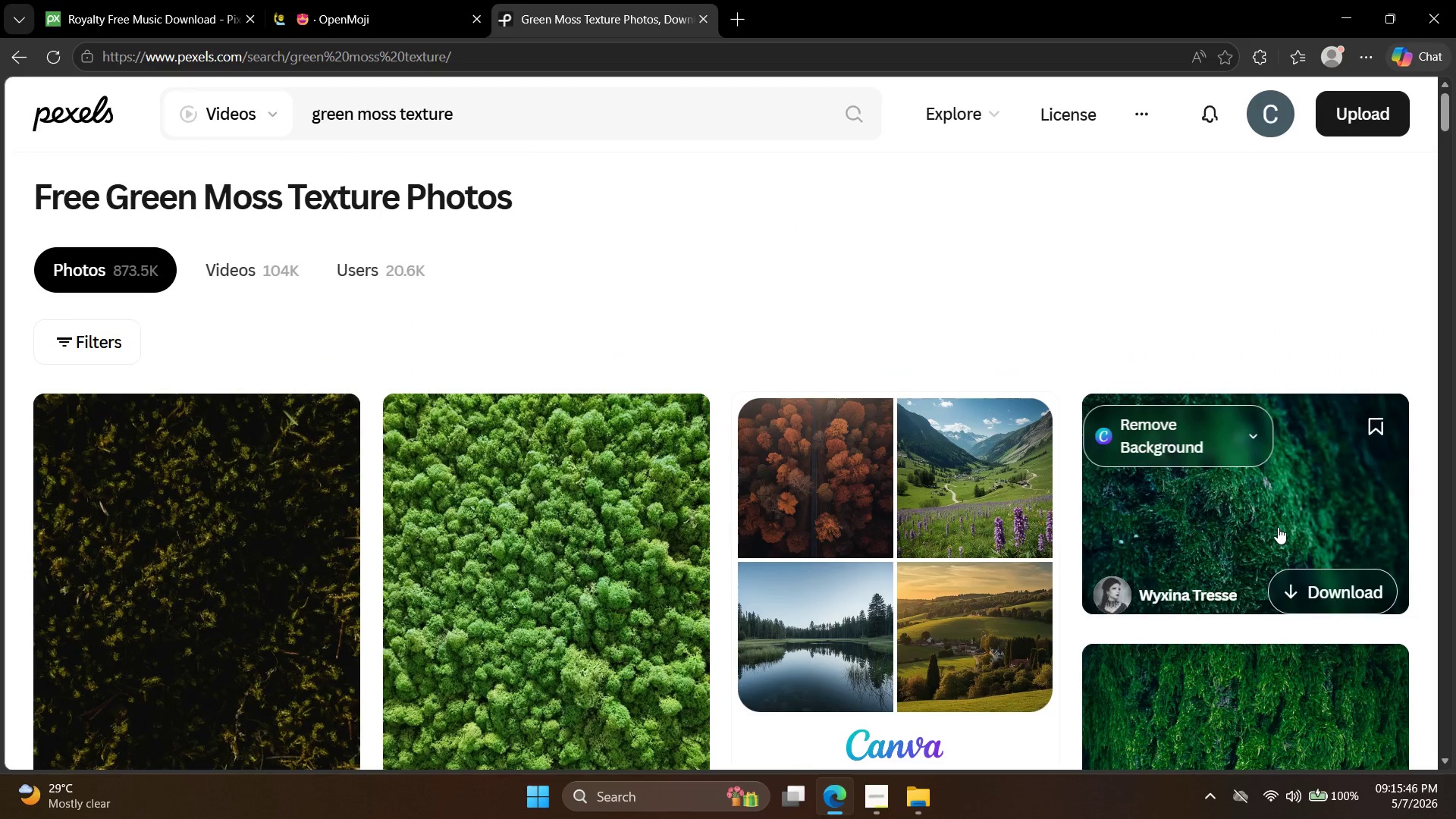 
scroll: coordinate [1266, 597], scroll_direction: down, amount: 6.0
 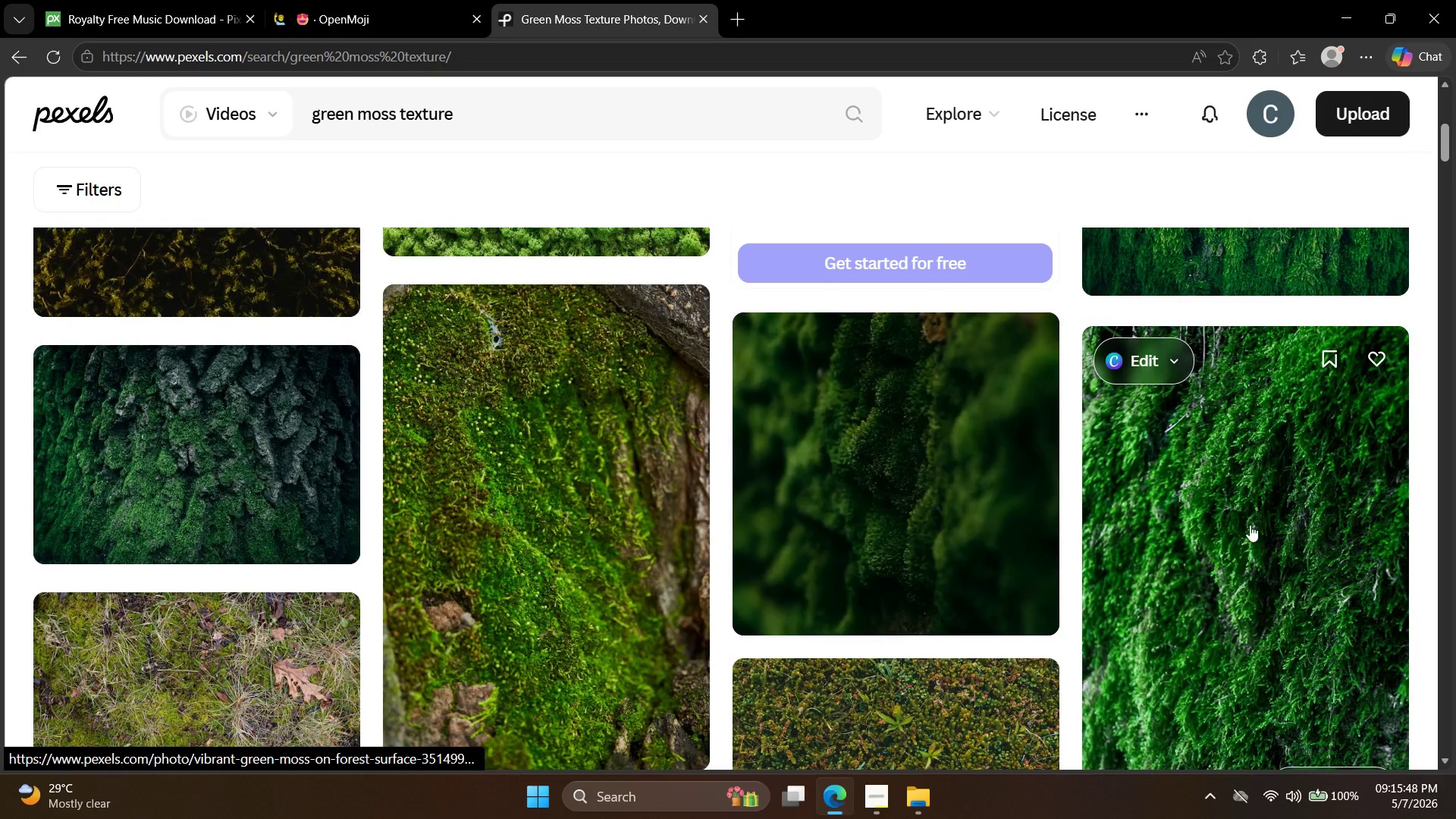 
left_click([1248, 513])
 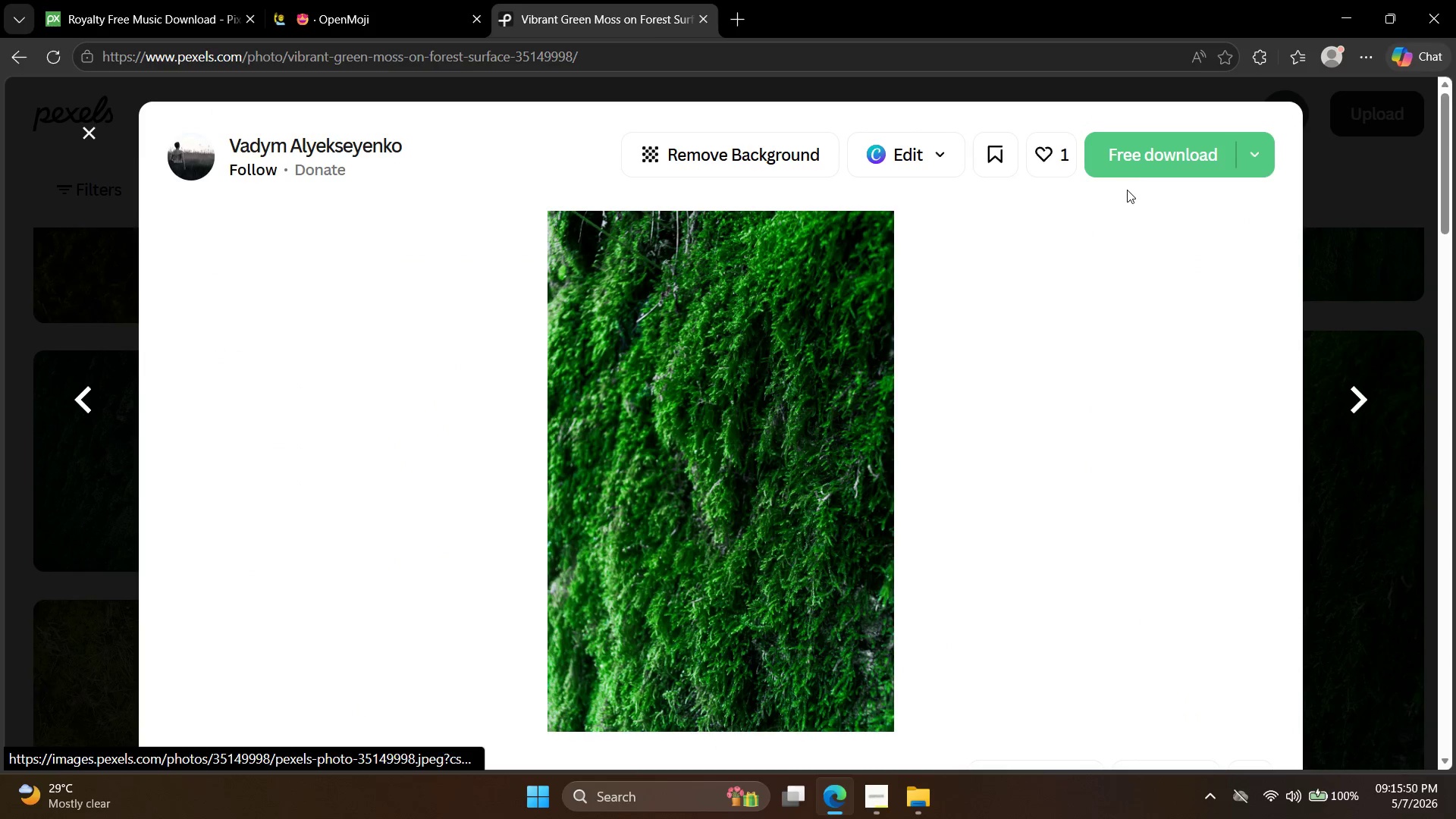 
left_click([1131, 156])
 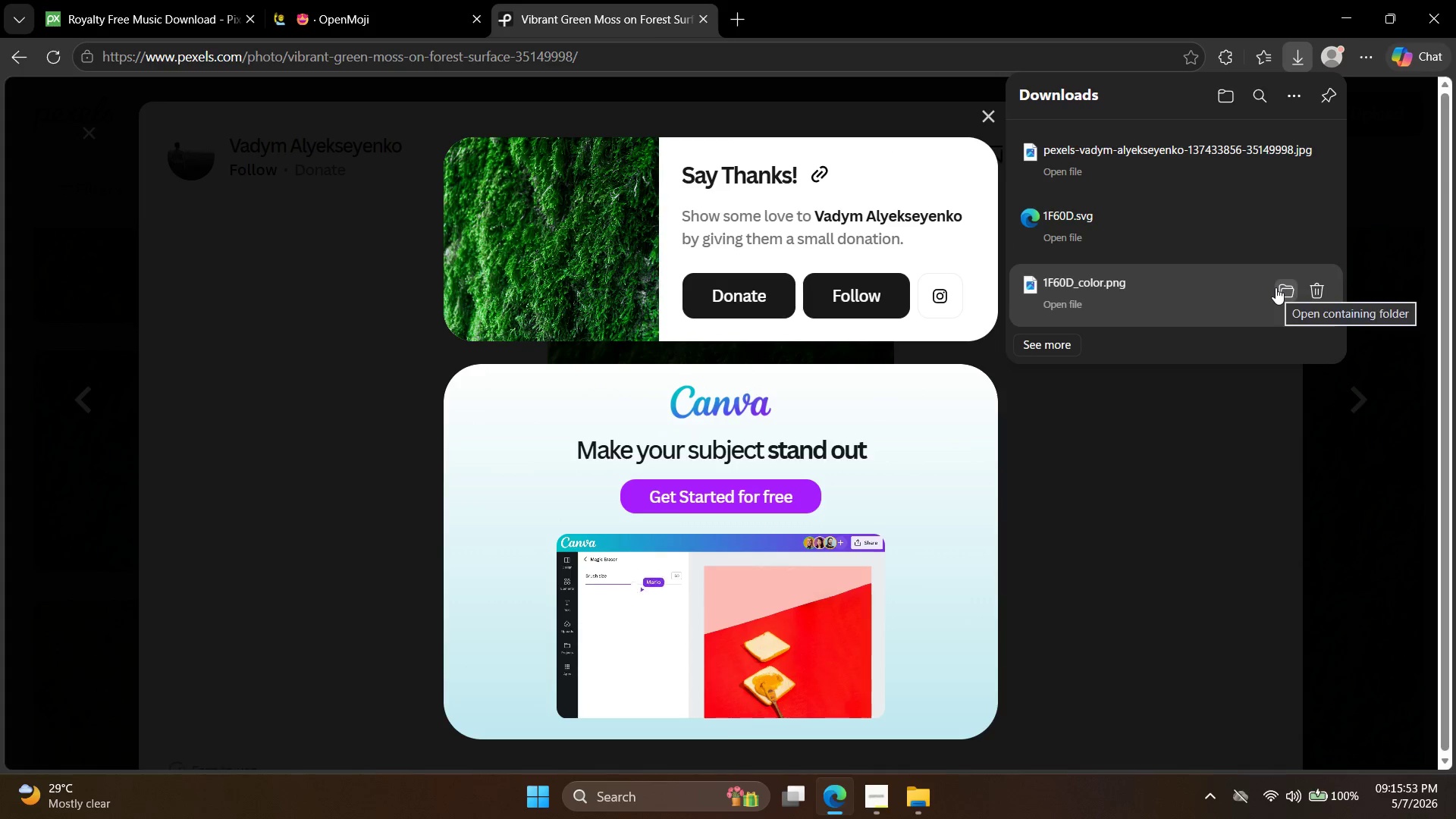 
left_click([1373, 540])
 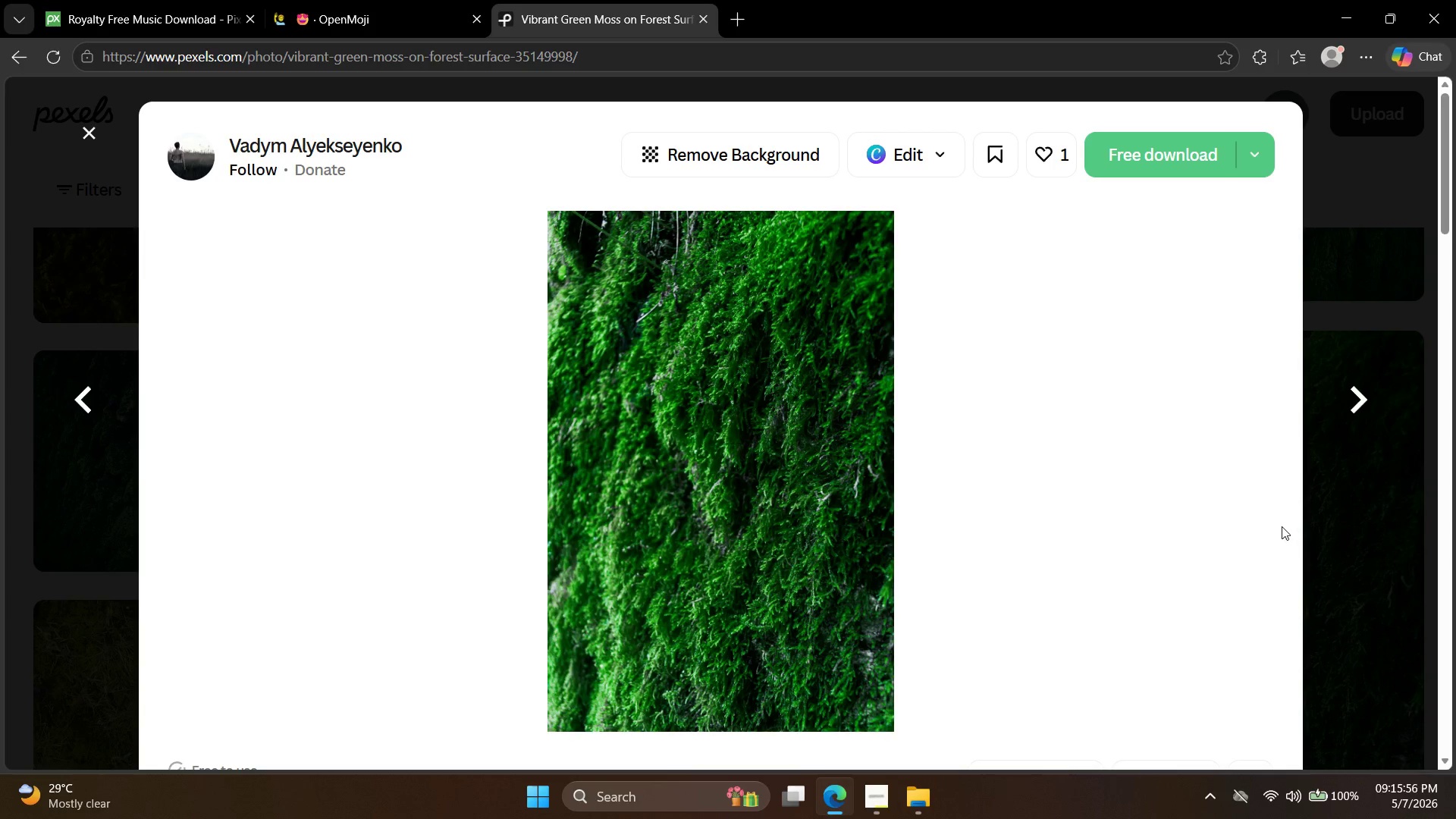 
left_click([1366, 493])
 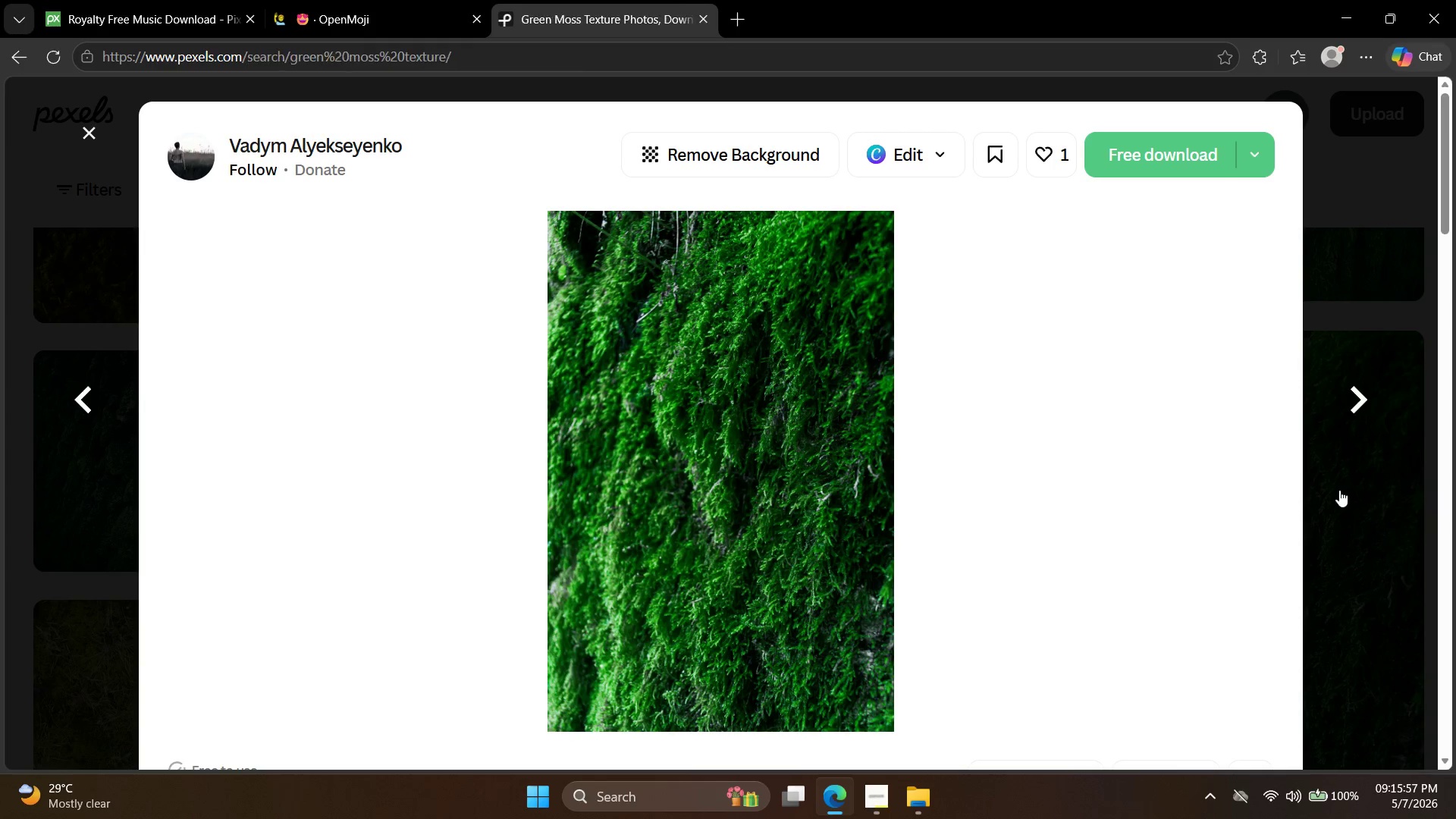 
left_click([1339, 489])
 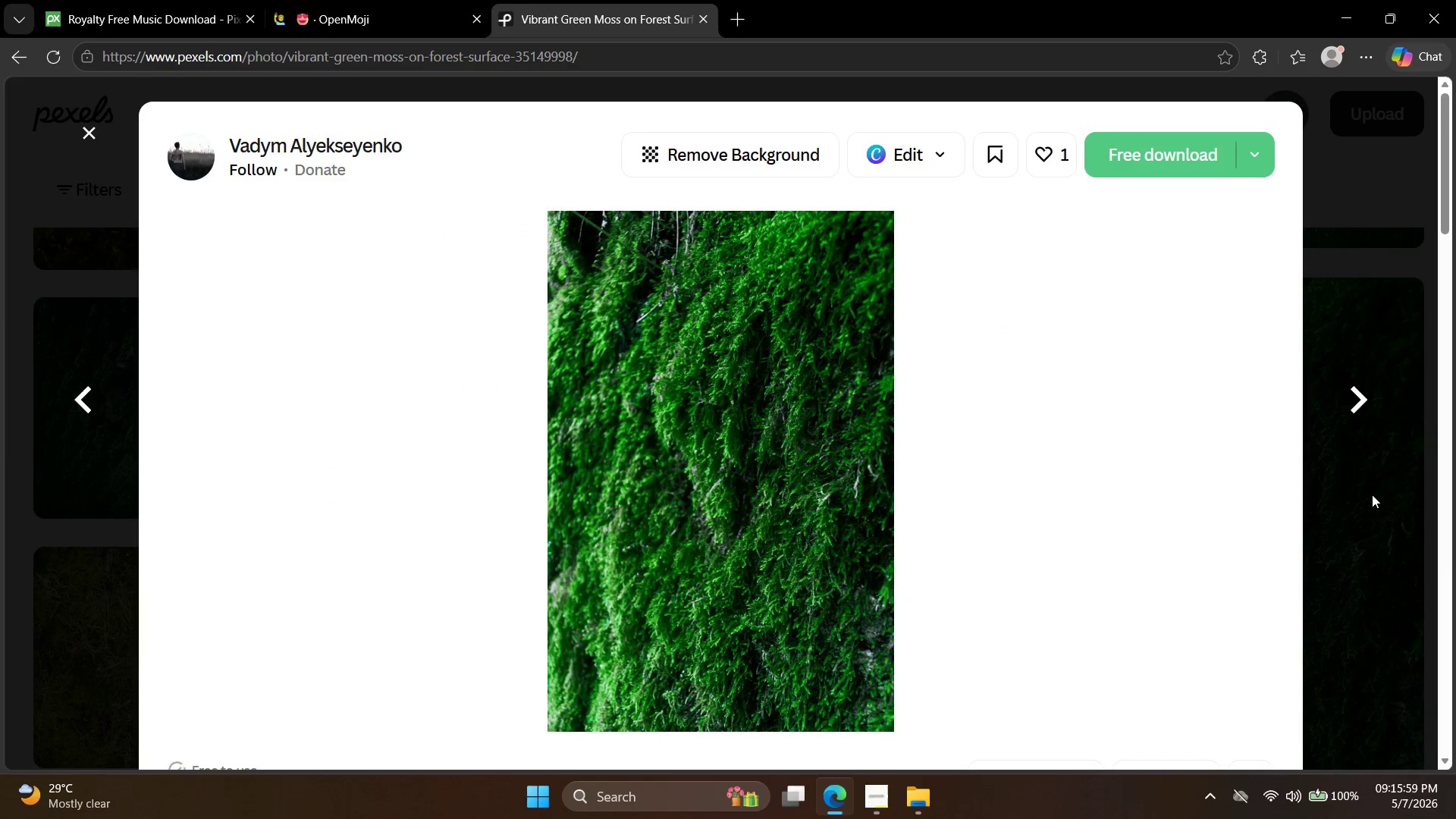 
scroll: coordinate [1062, 469], scroll_direction: down, amount: 25.0
 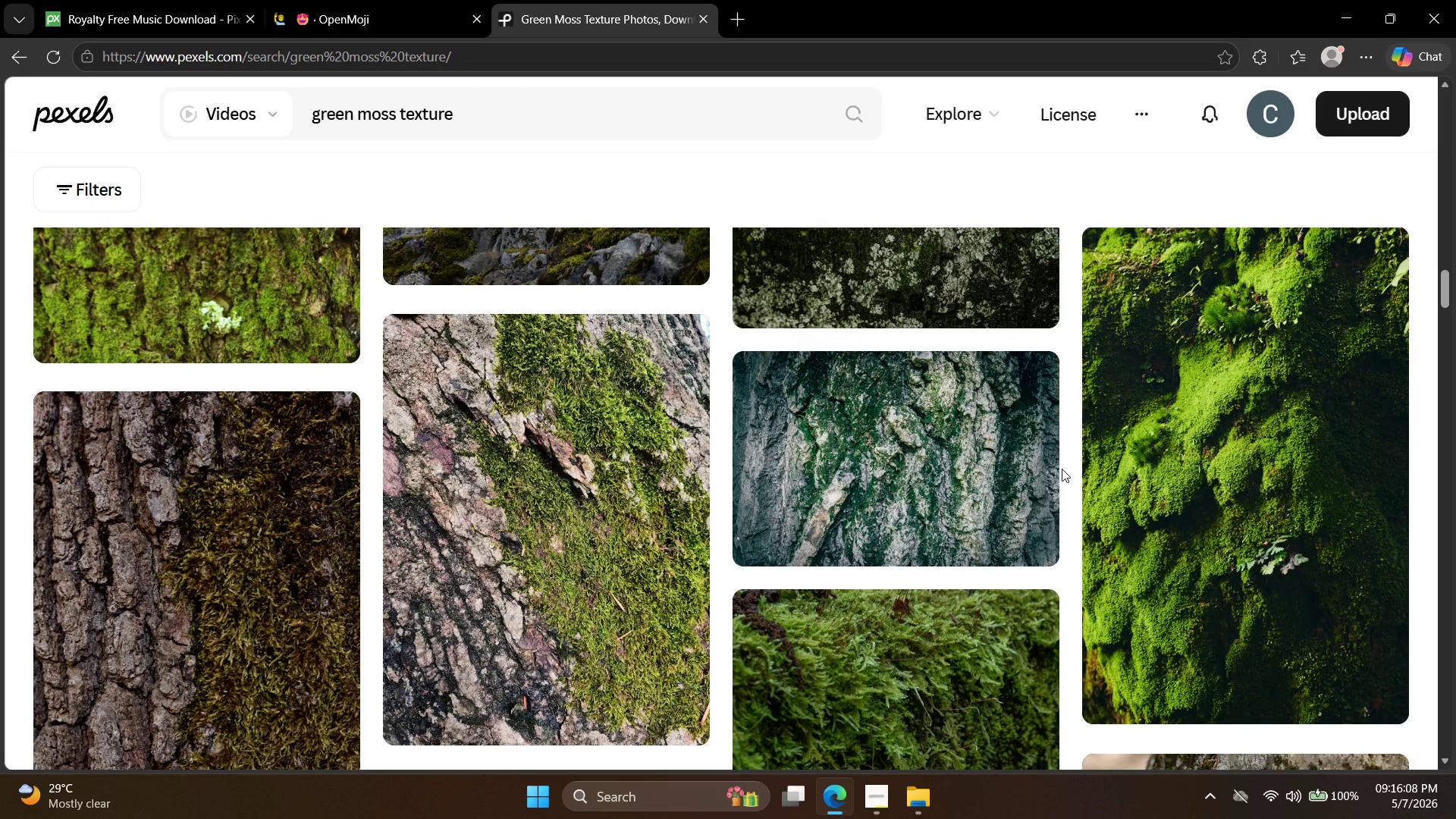 
scroll: coordinate [1062, 481], scroll_direction: down, amount: 10.0
 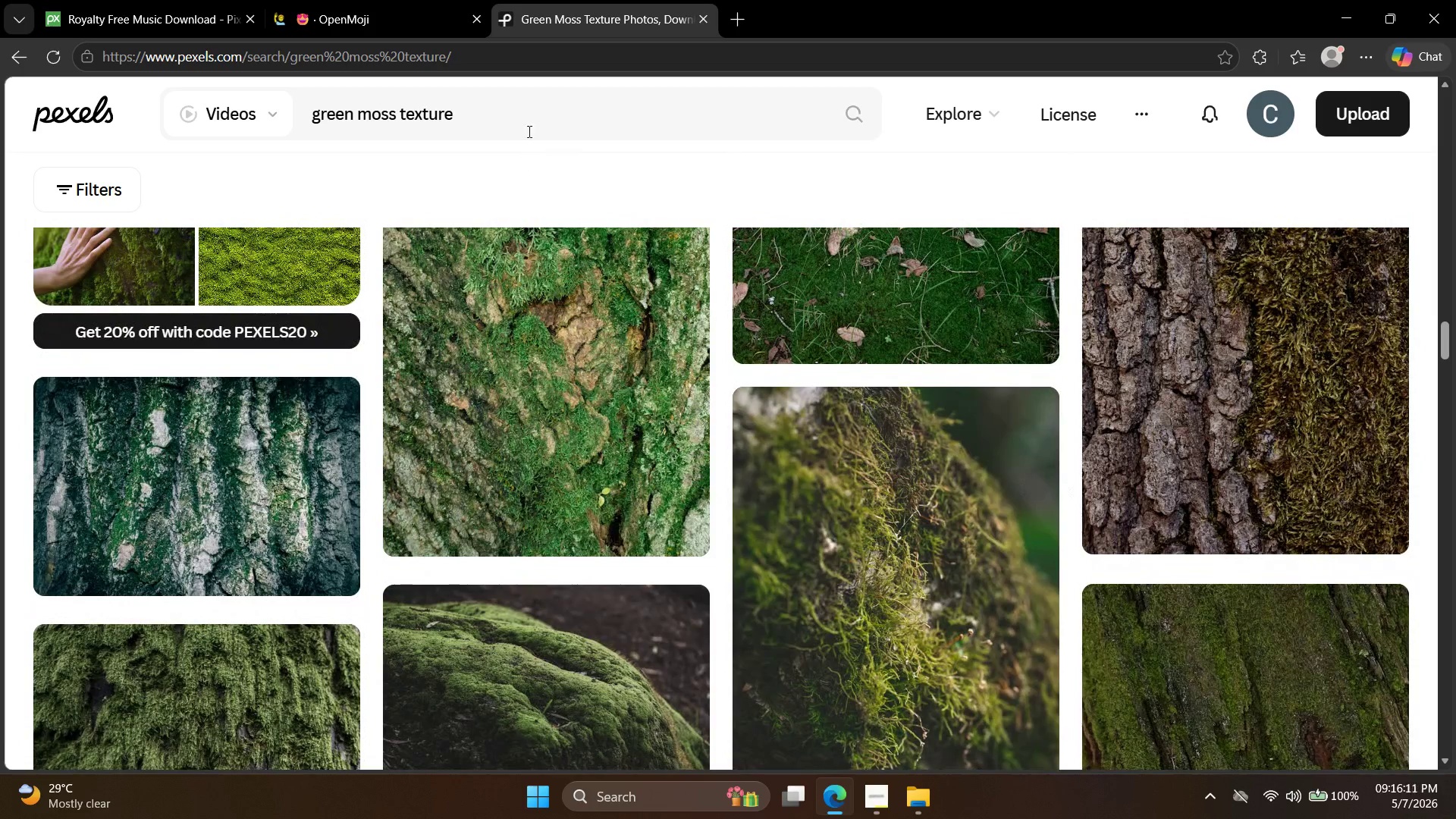 
double_click([522, 96])
 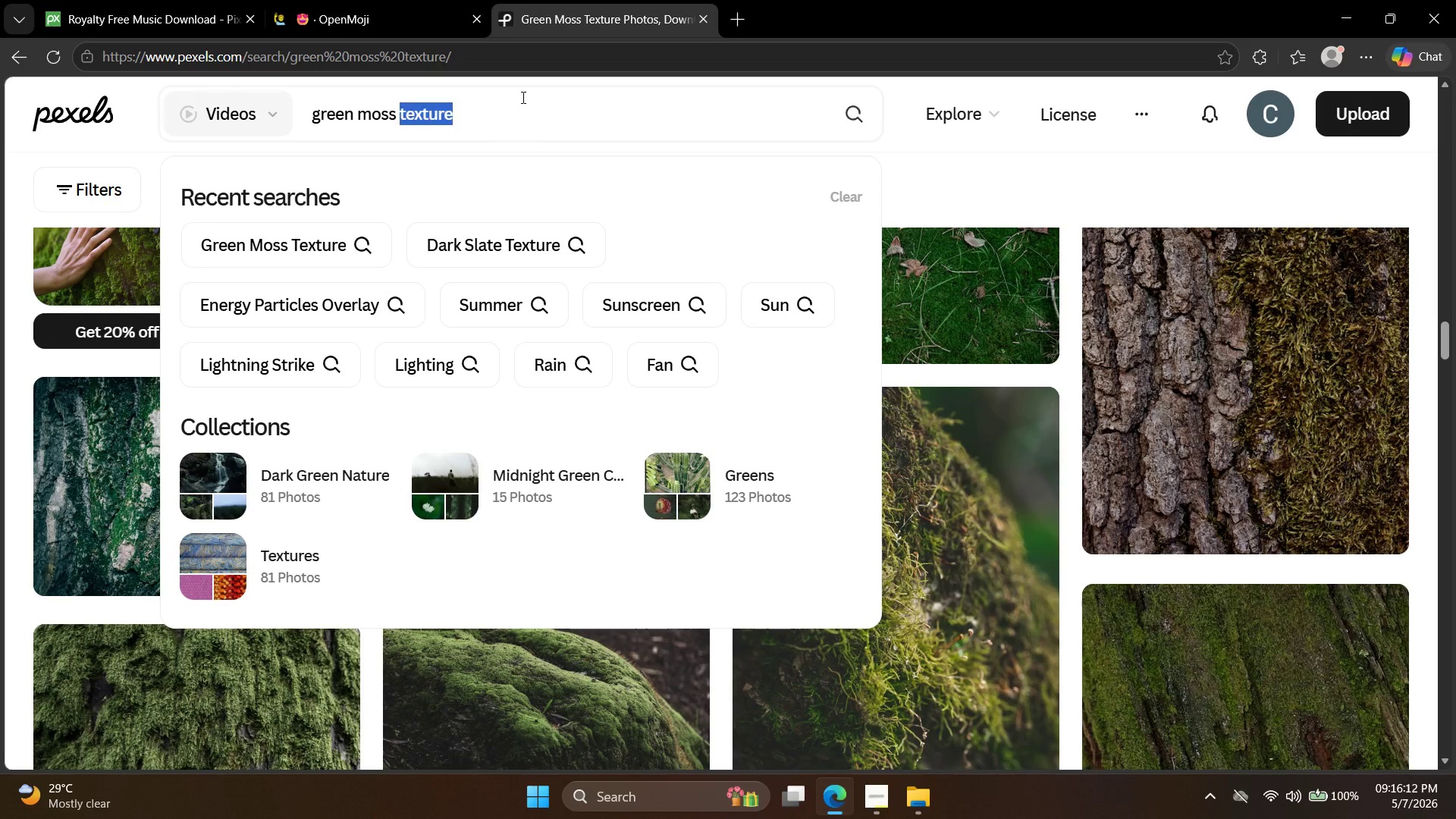 
type(close up)
 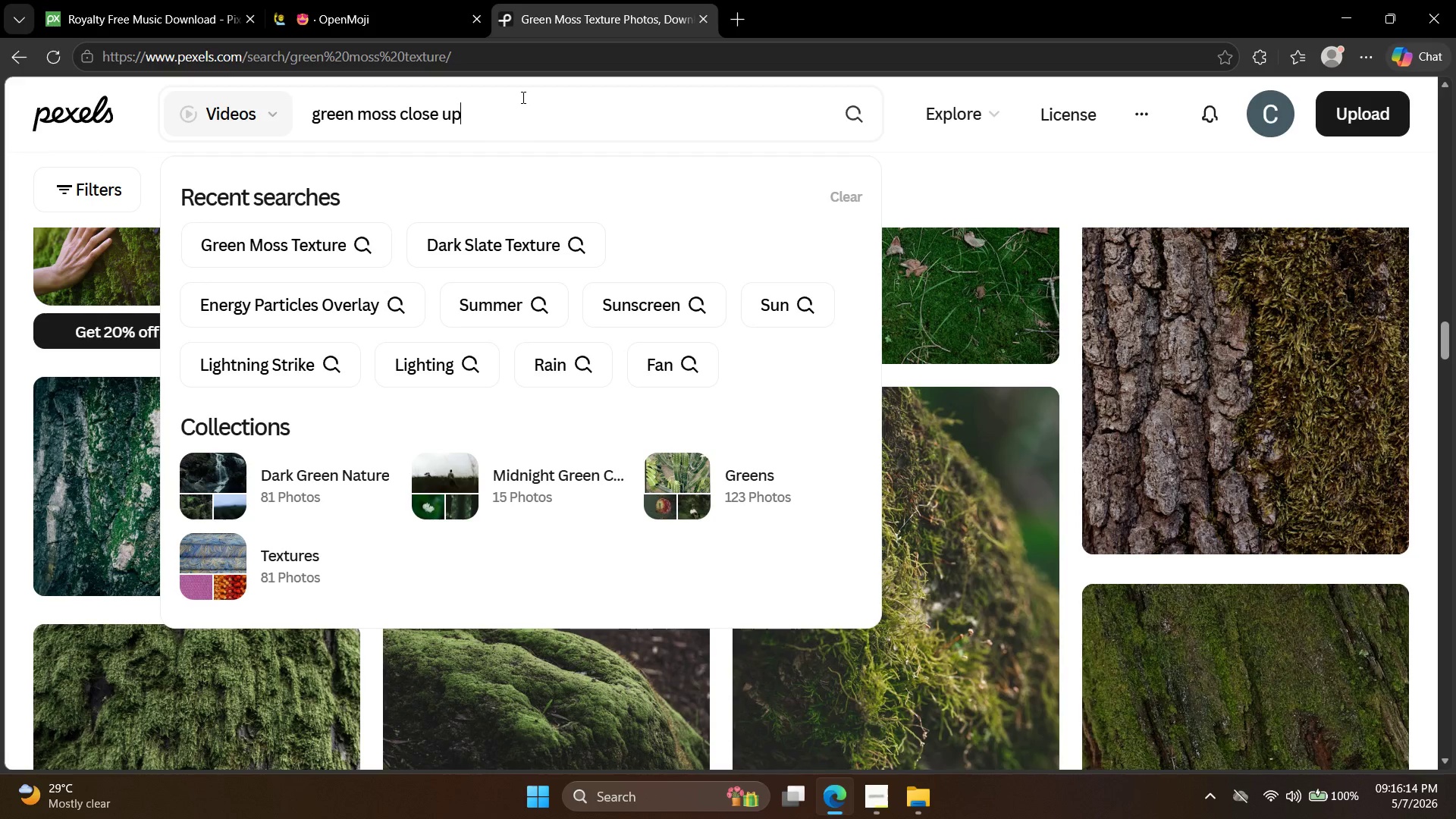 
key(Enter)
 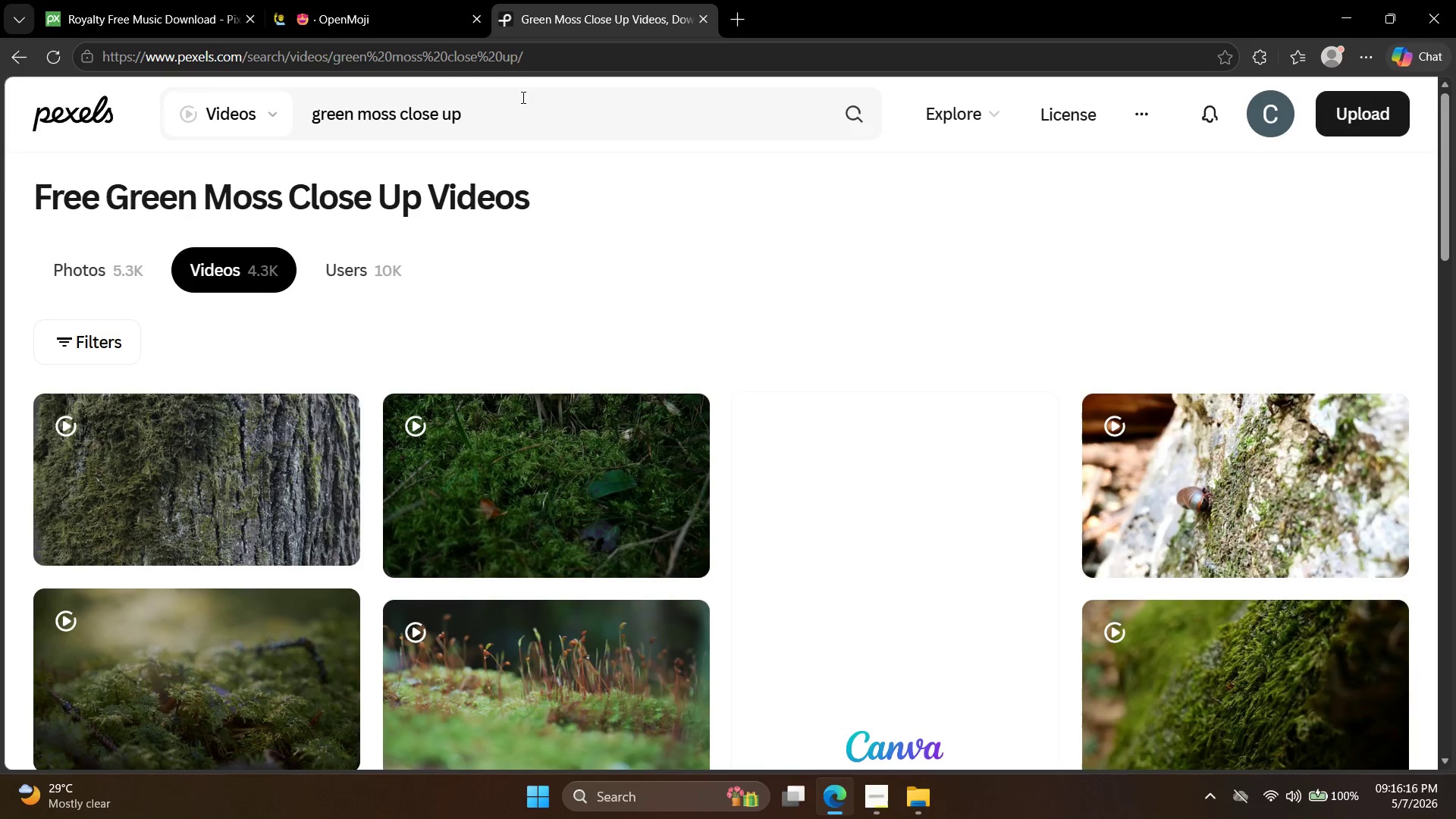 
scroll: coordinate [730, 297], scroll_direction: down, amount: 33.0
 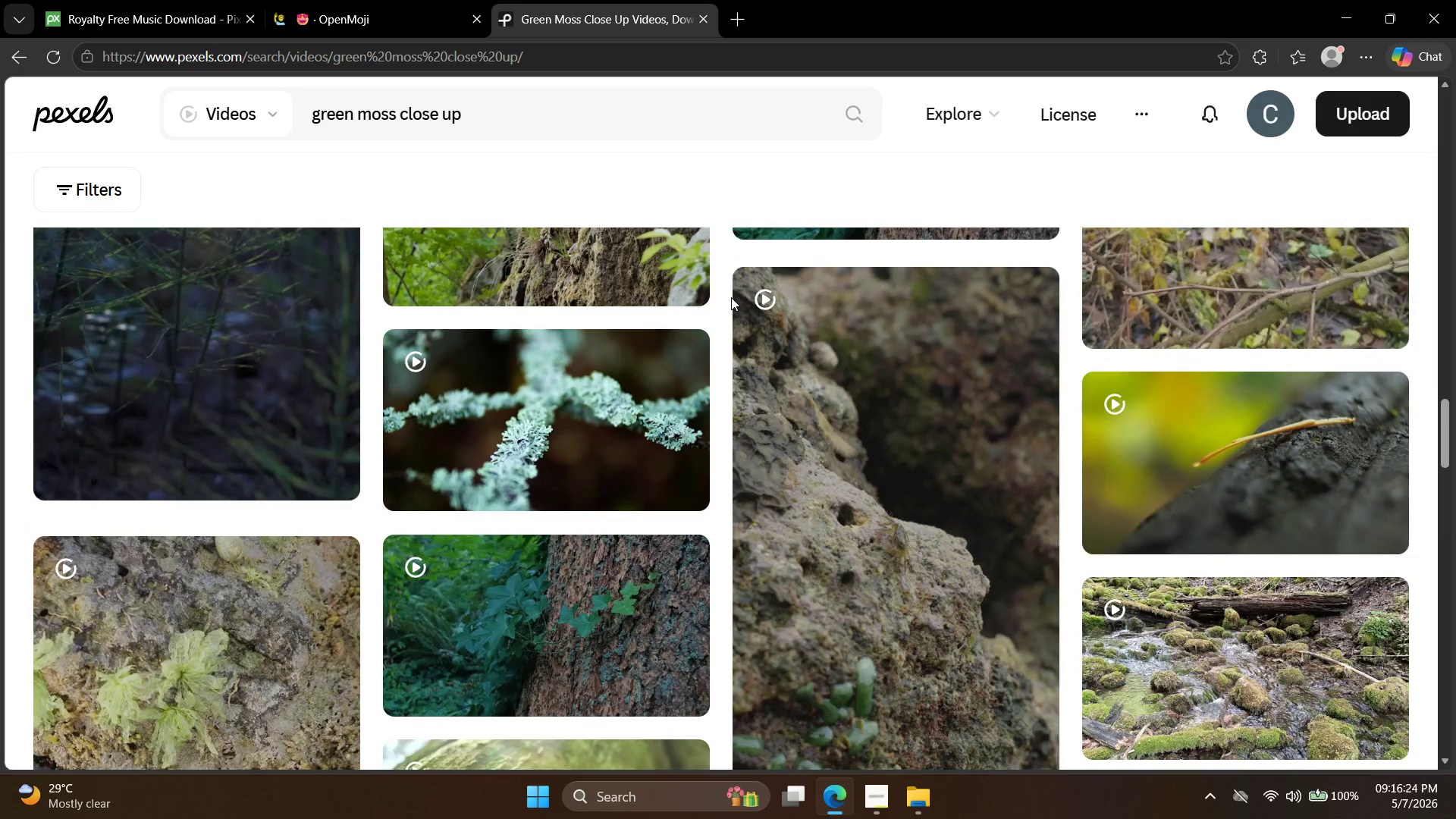 
scroll: coordinate [729, 304], scroll_direction: down, amount: 26.0
 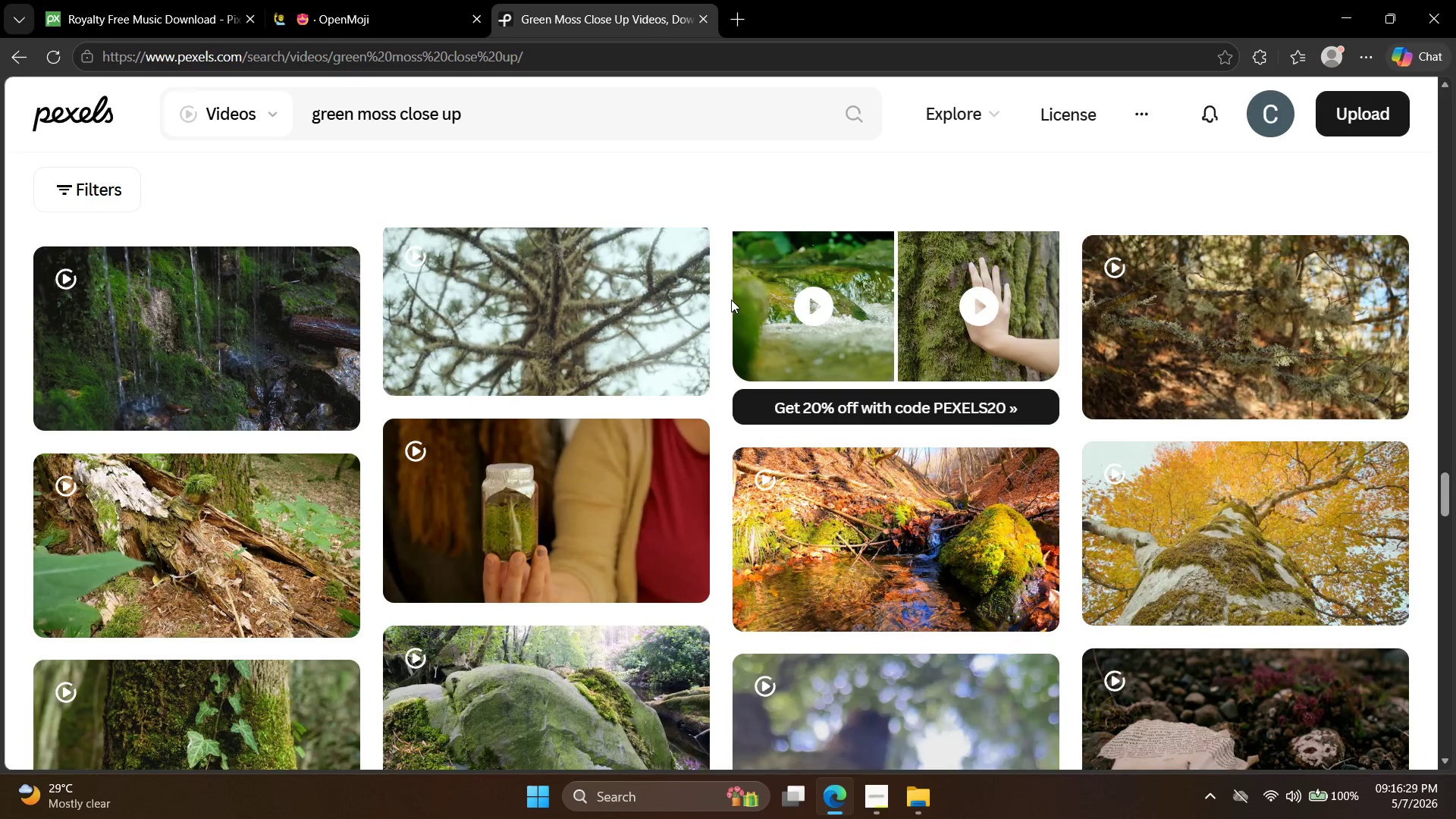 
scroll: coordinate [1208, 369], scroll_direction: down, amount: 27.0
 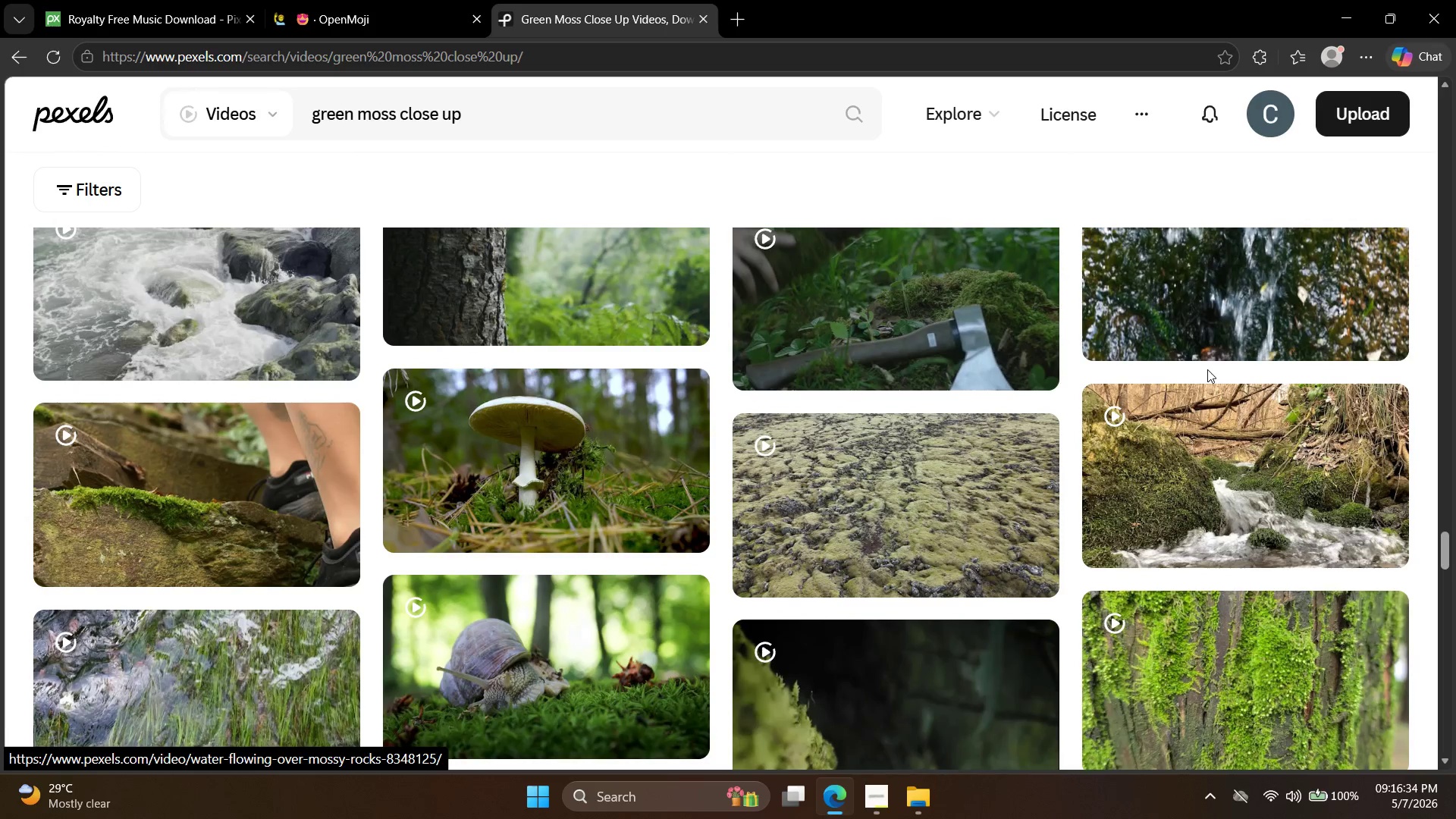 
scroll: coordinate [1050, 365], scroll_direction: down, amount: 11.0
 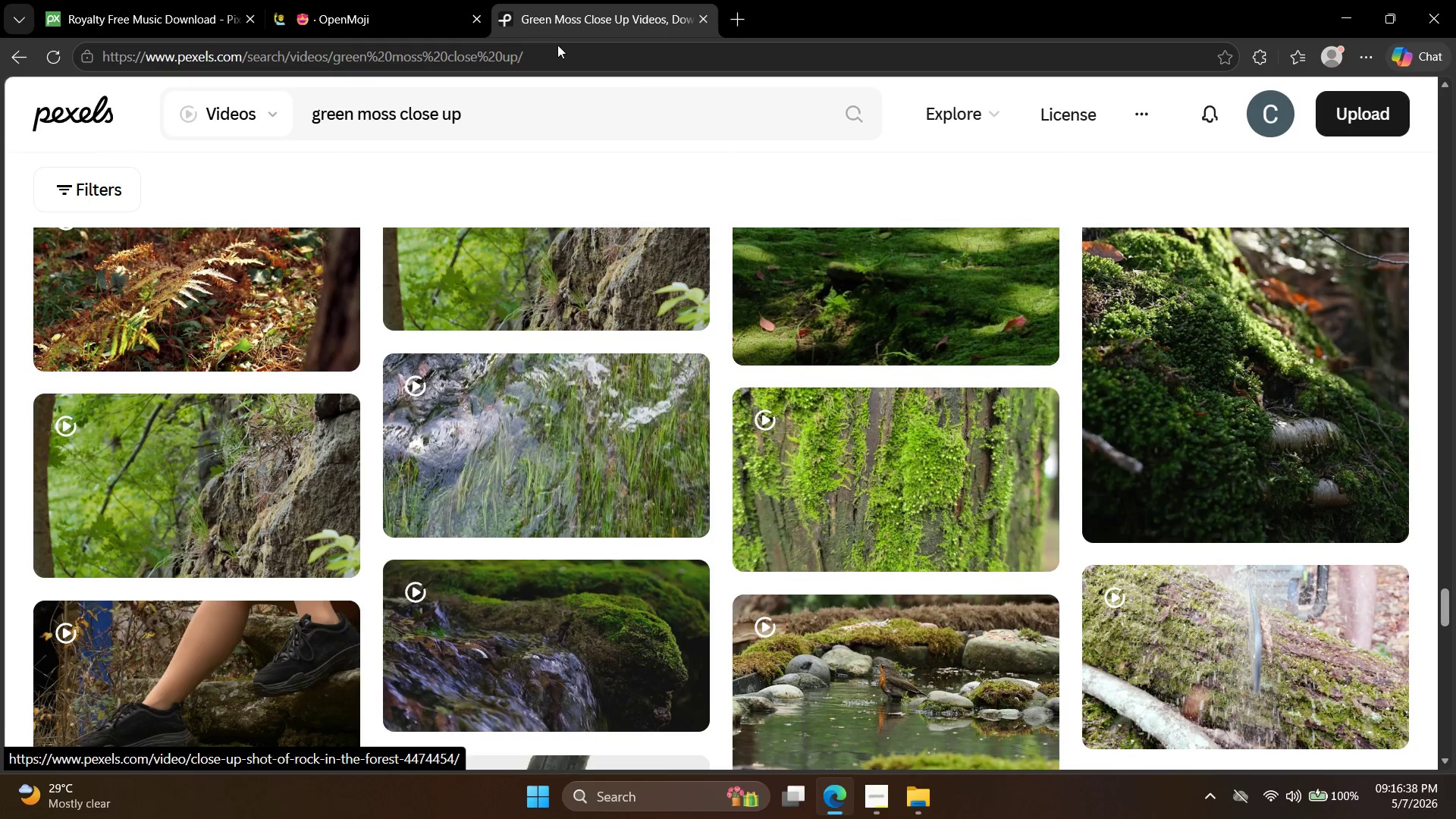 
left_click([21, 58])
 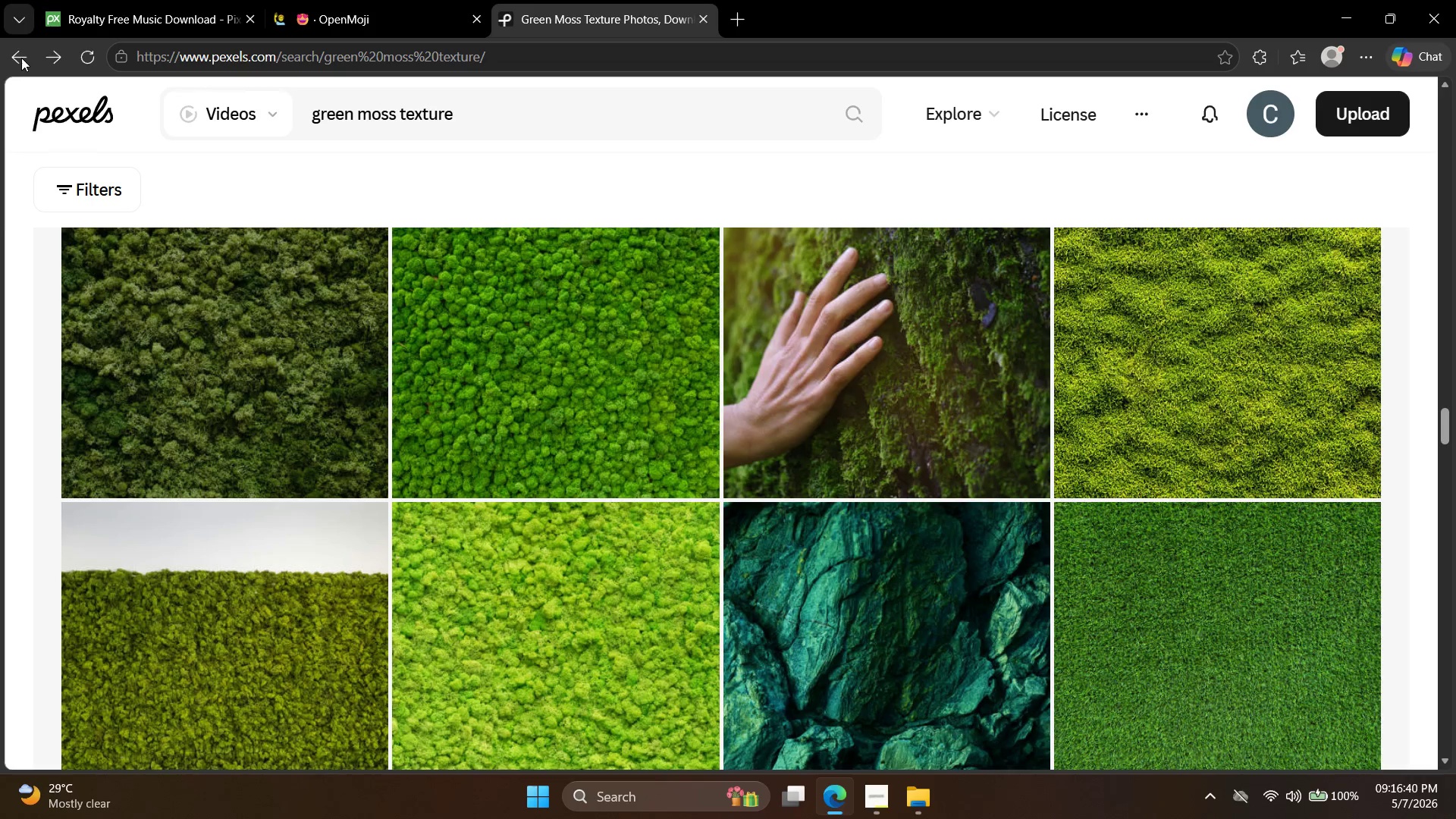 
scroll: coordinate [875, 545], scroll_direction: down, amount: 17.0
 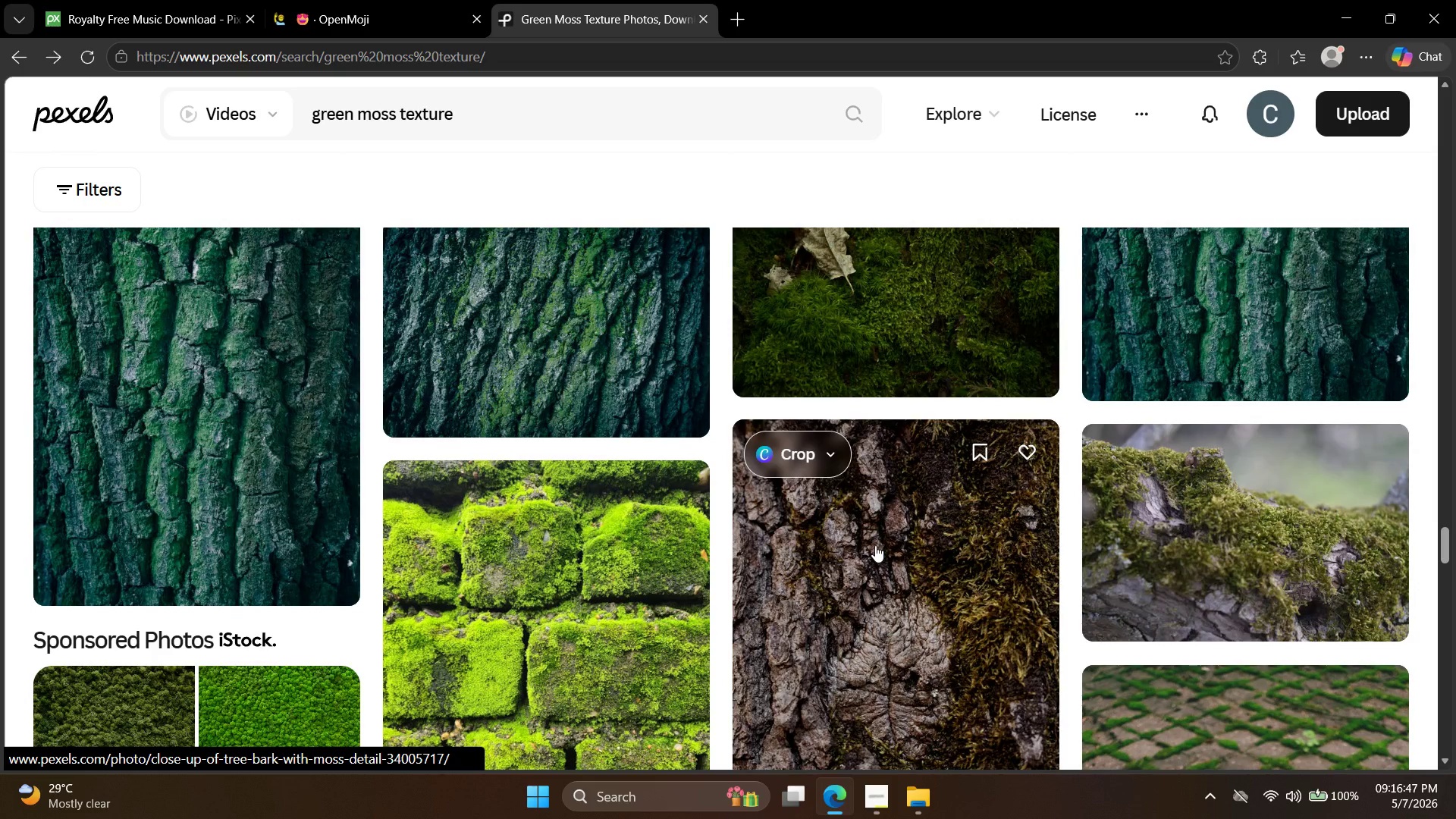 
scroll: coordinate [871, 550], scroll_direction: down, amount: 20.0
 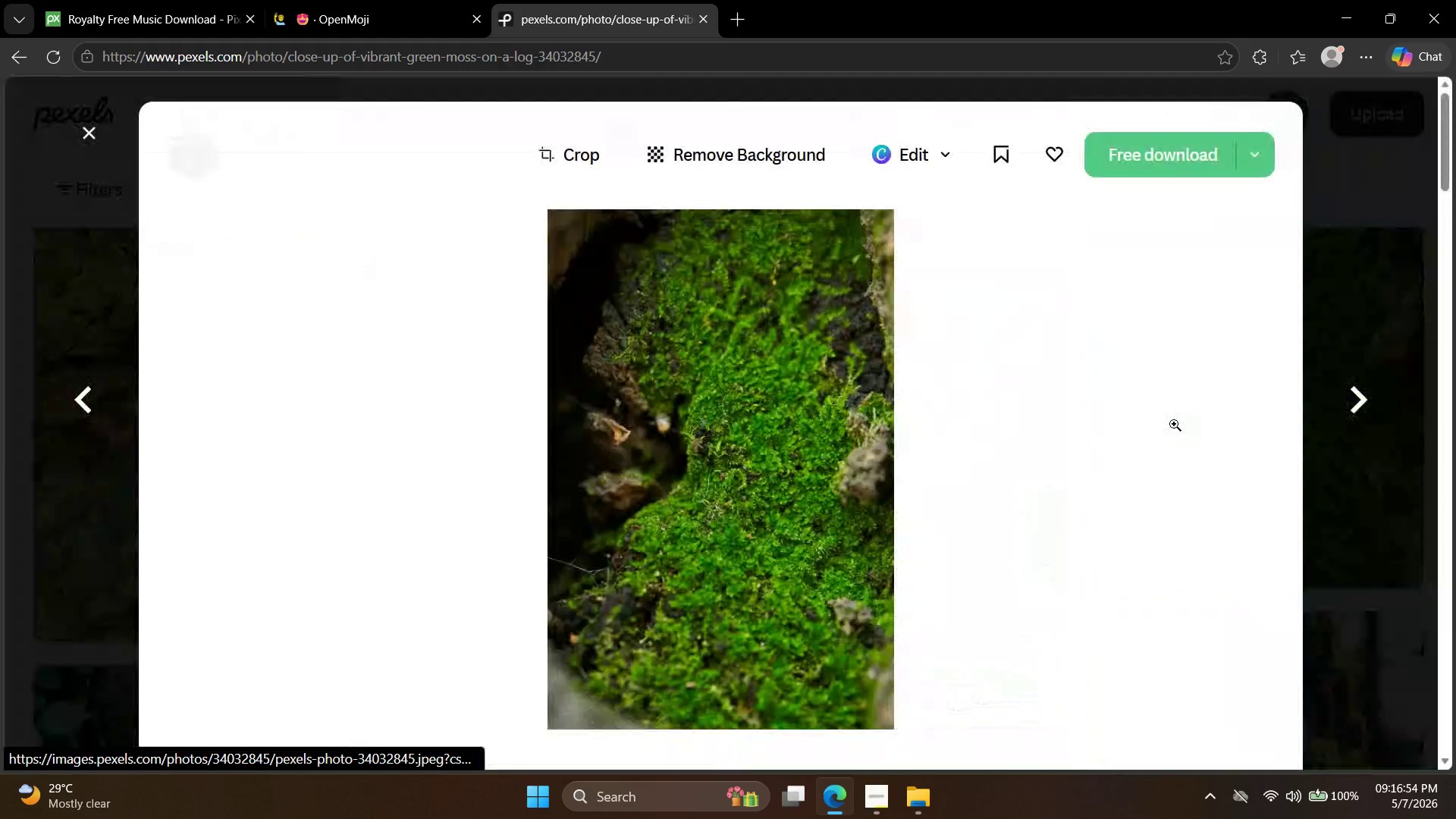 
left_click([1135, 146])
 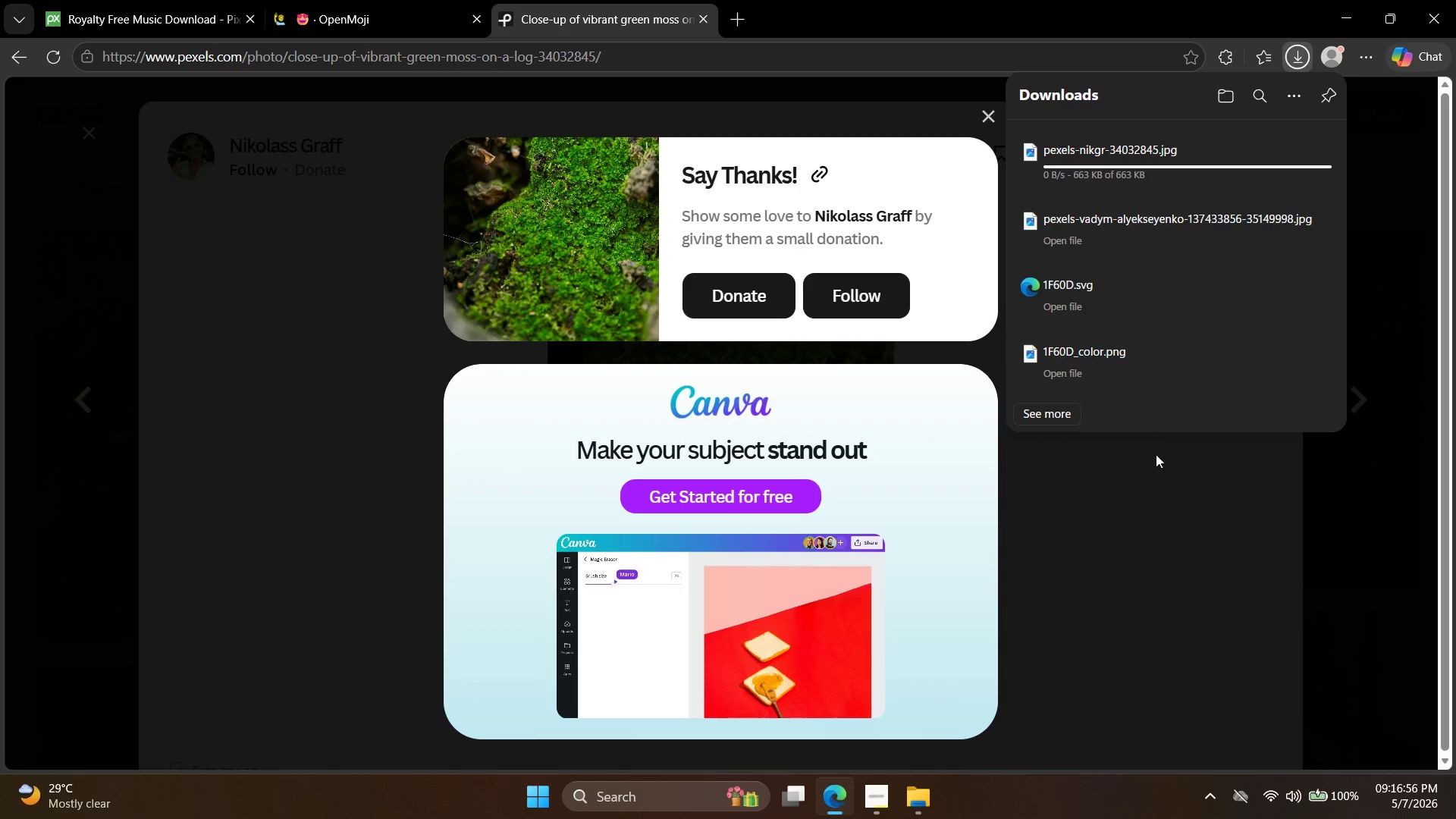 
key(Escape)
 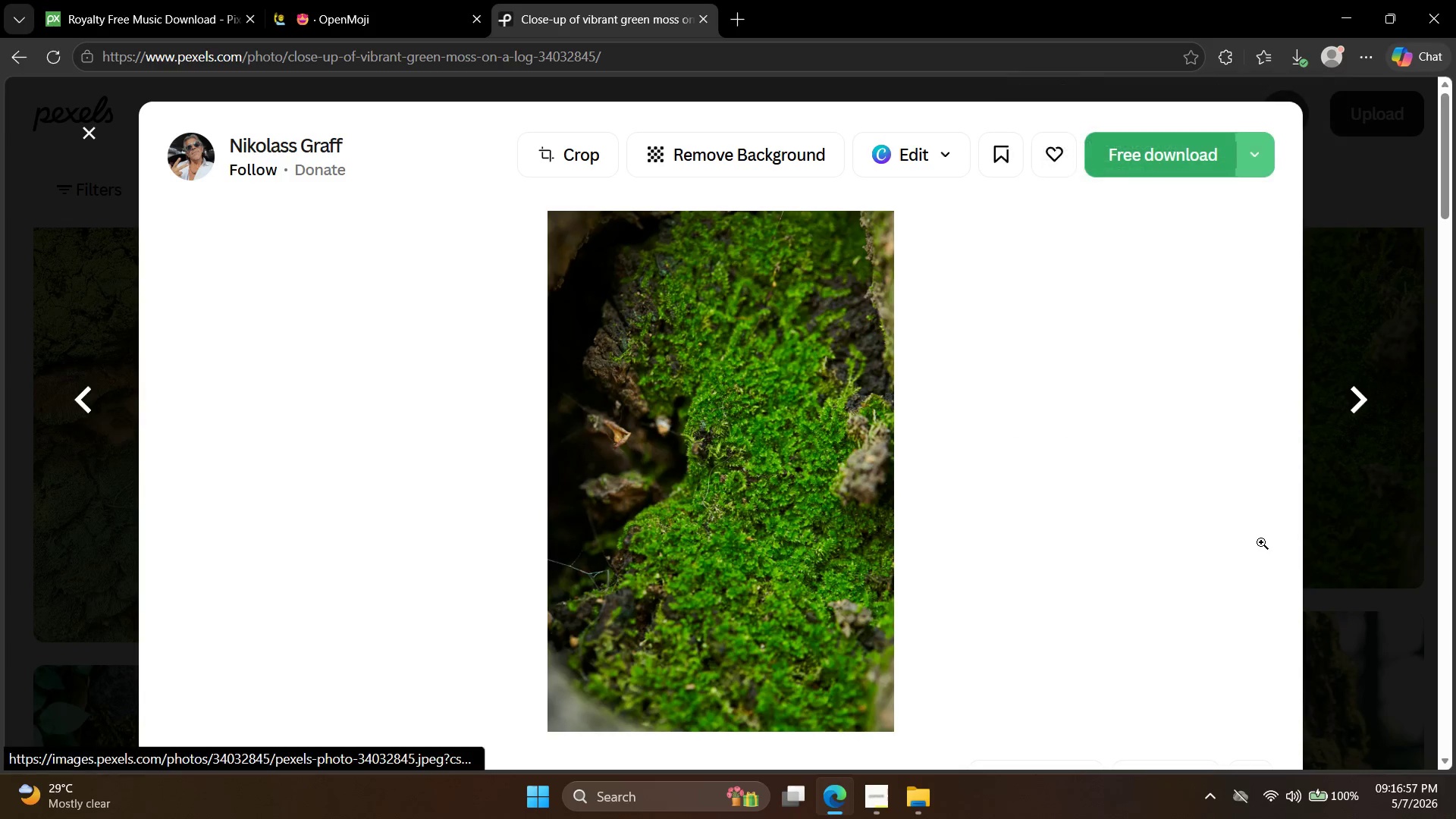 
key(Escape)
 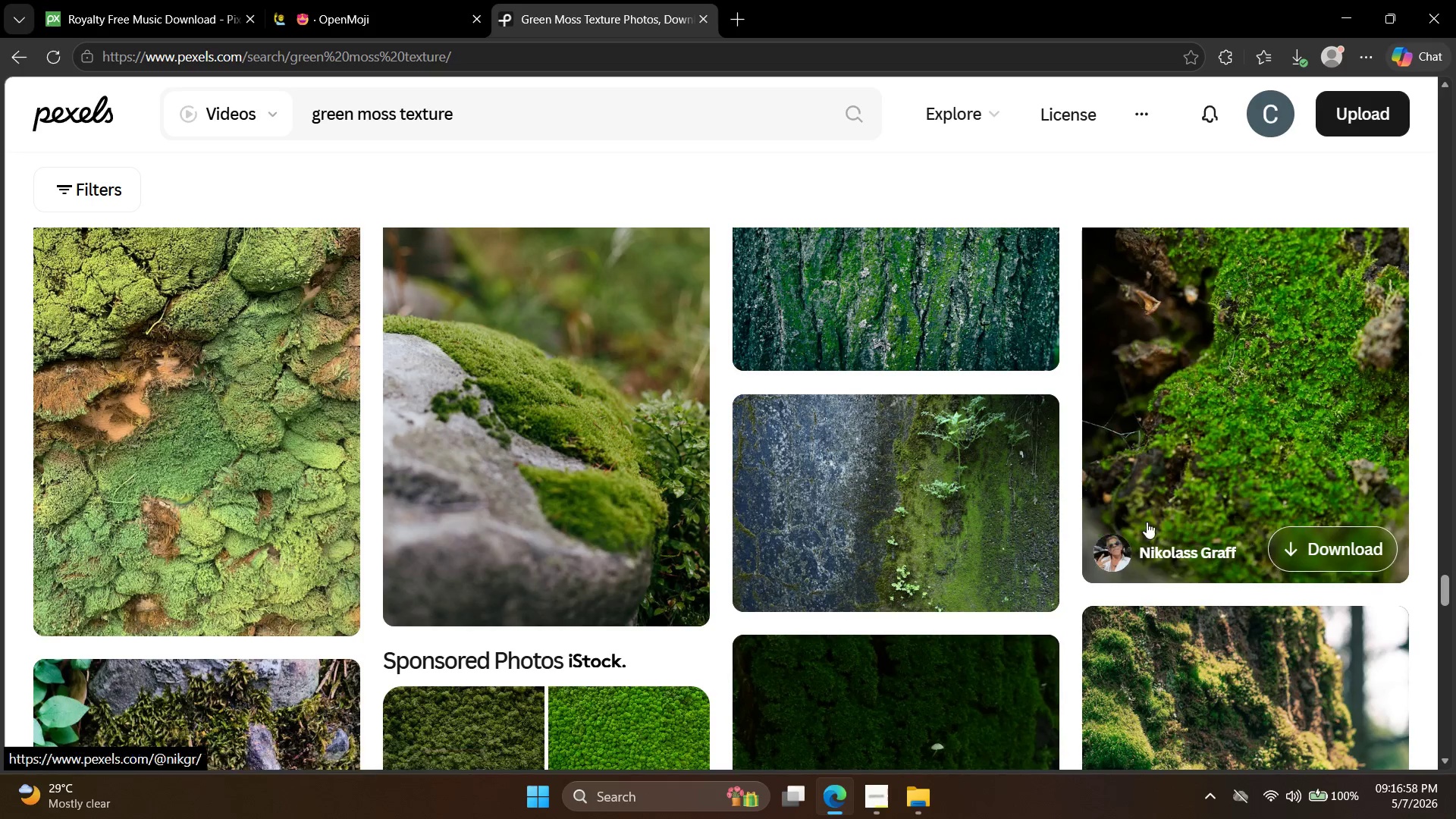 
scroll: coordinate [899, 434], scroll_direction: down, amount: 18.0
 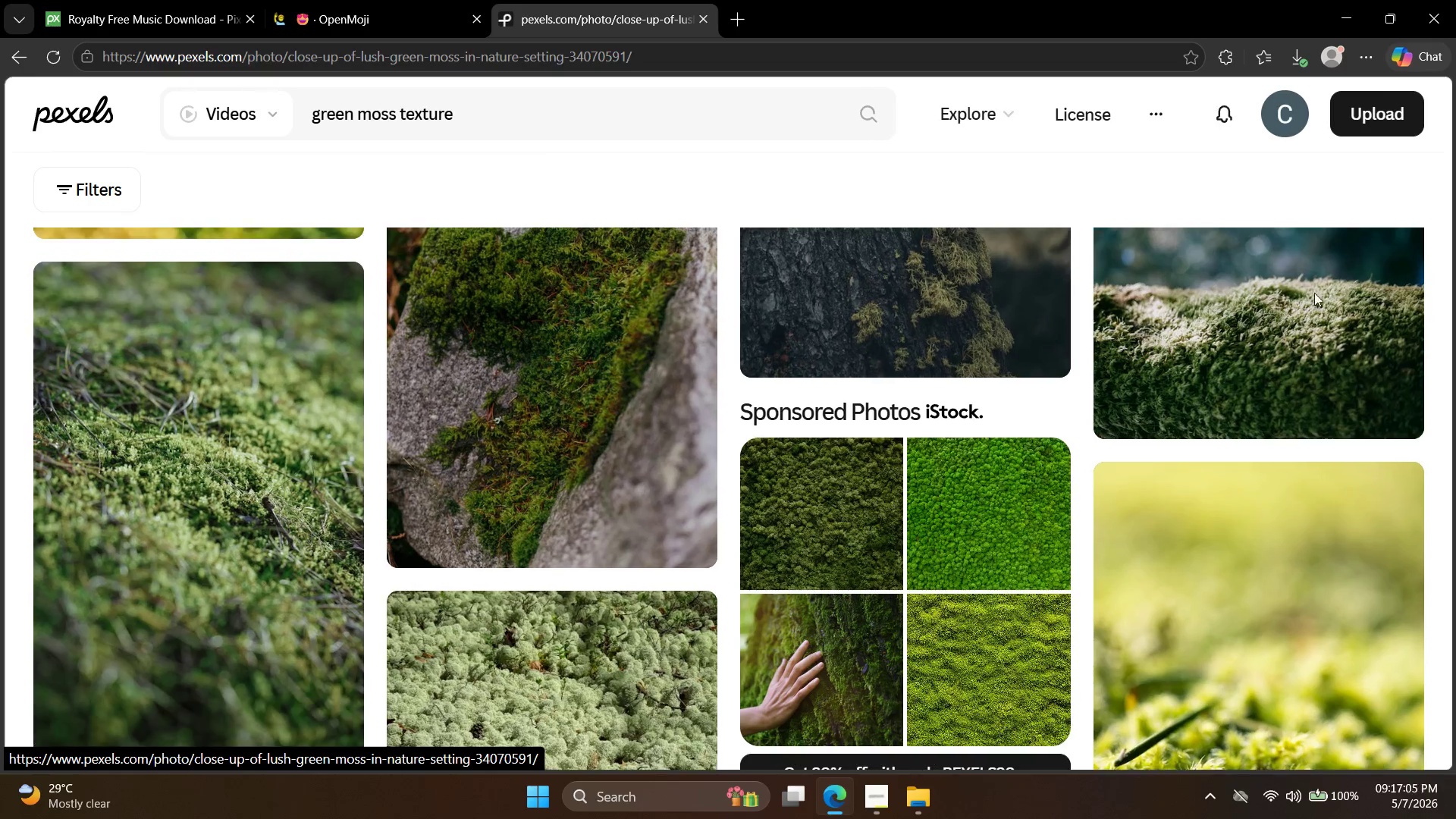 
left_click([1163, 159])
 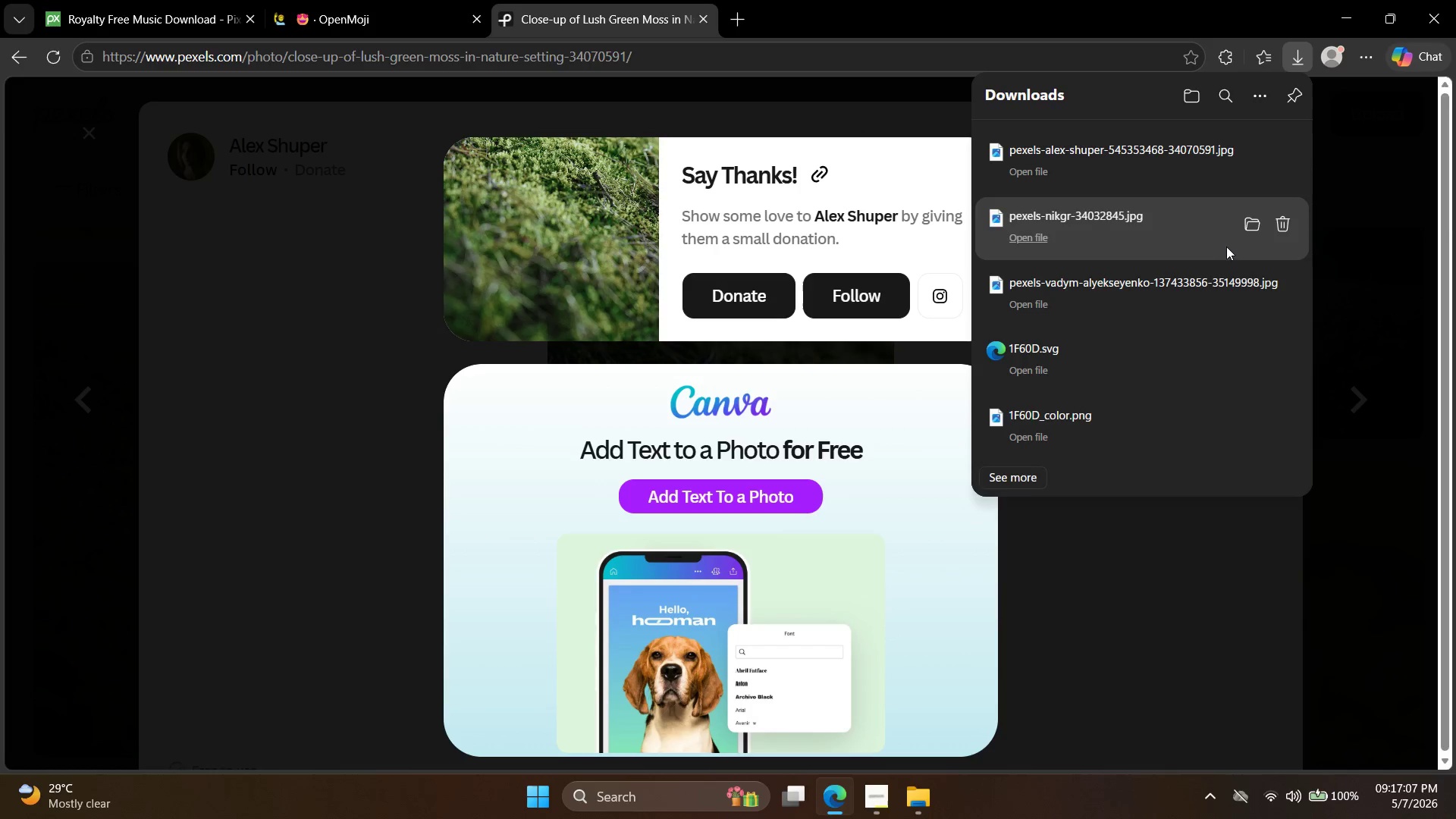 
left_click([1254, 149])
 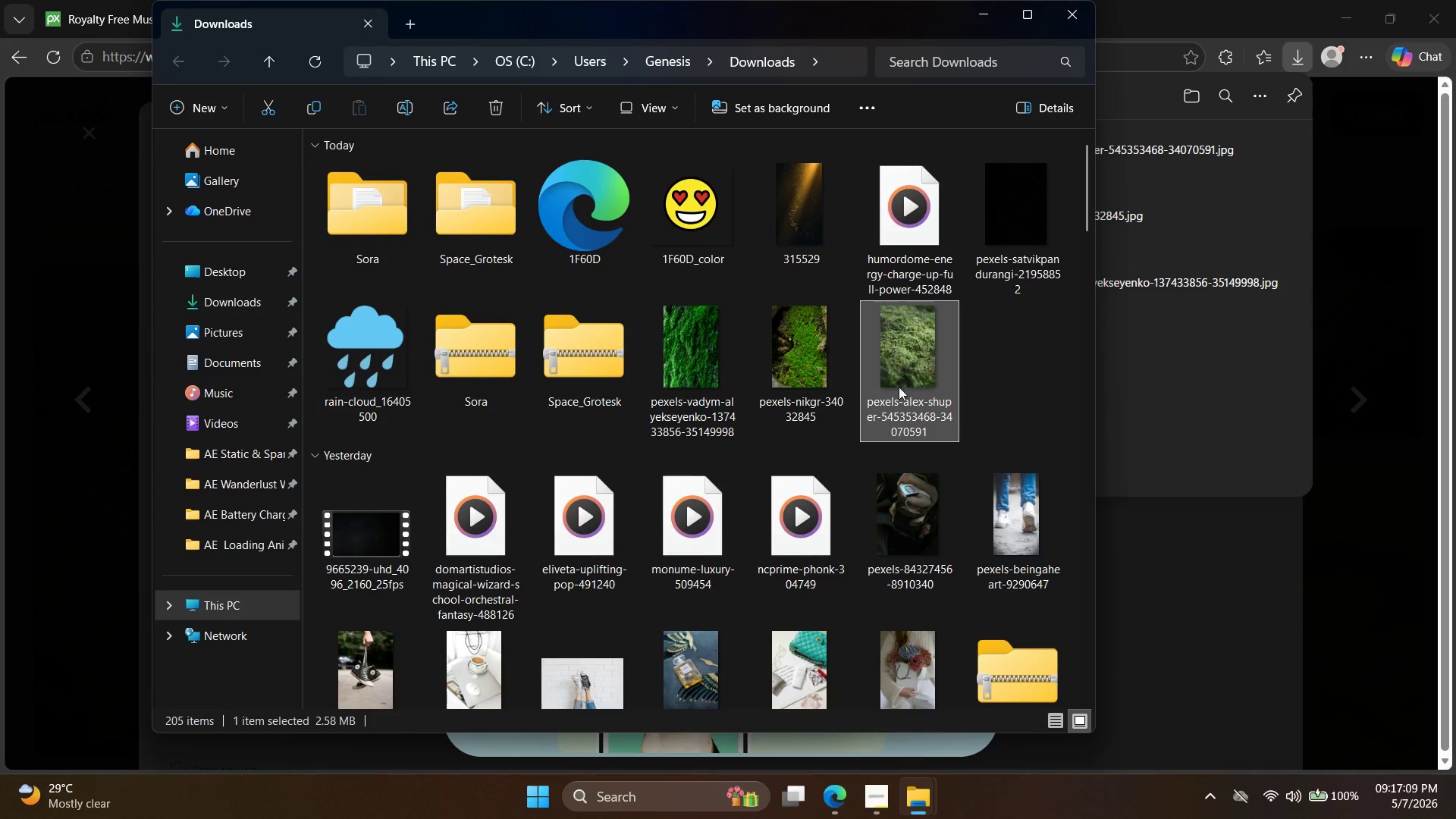 
left_click_drag(start_coordinate=[974, 384], to_coordinate=[716, 337])
 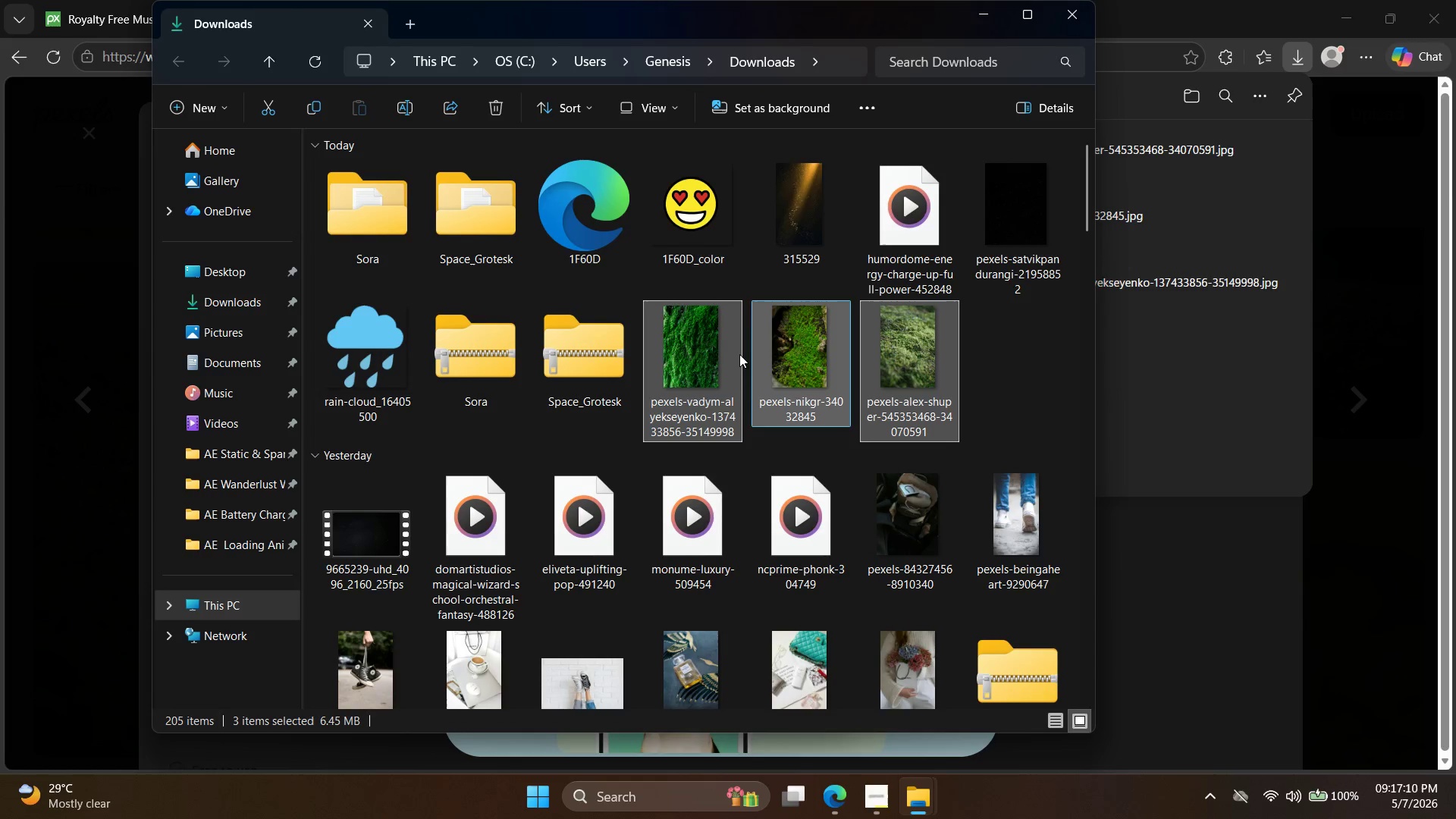 
key(Control+X)
 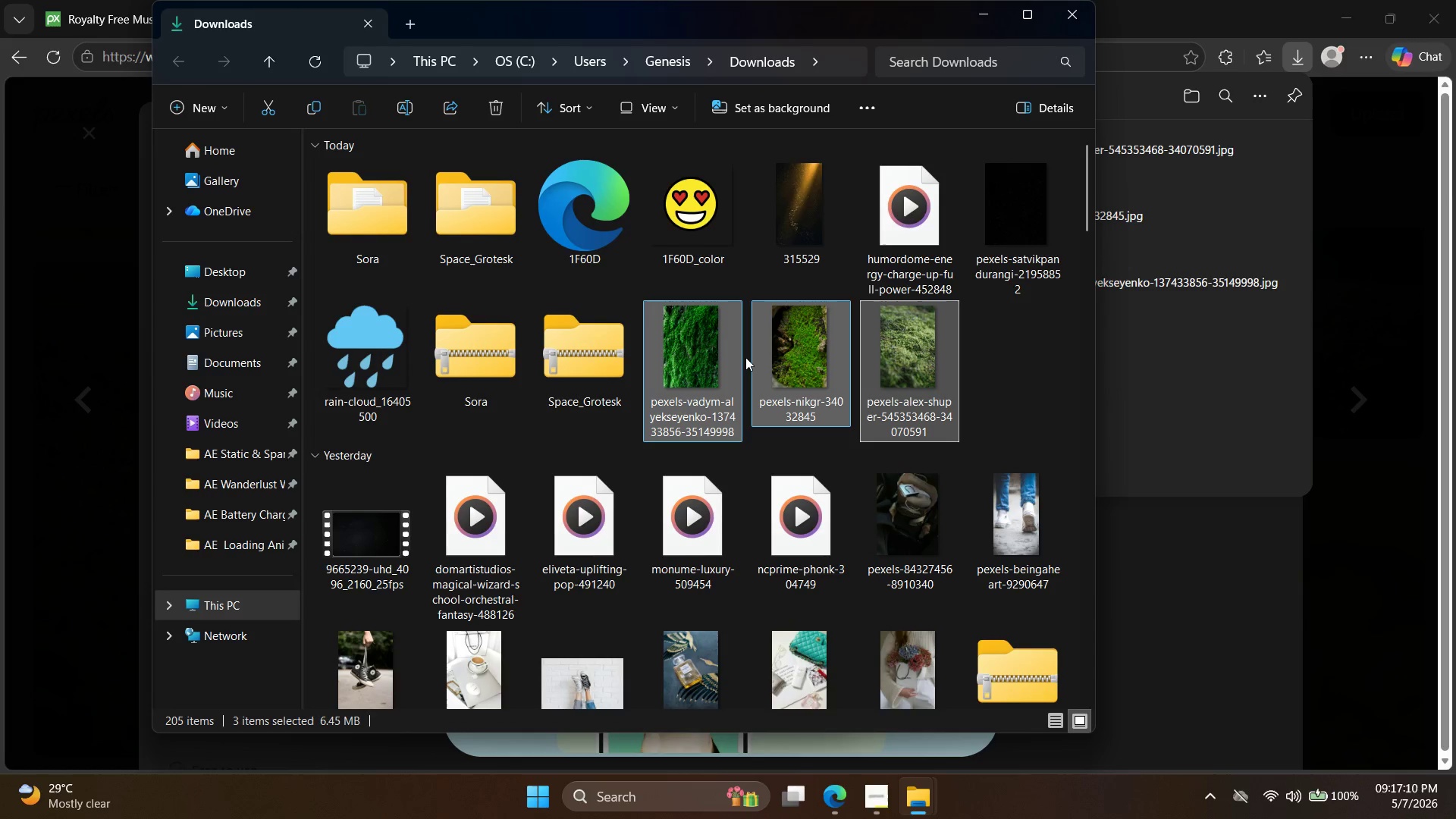 
key(Control+C)
 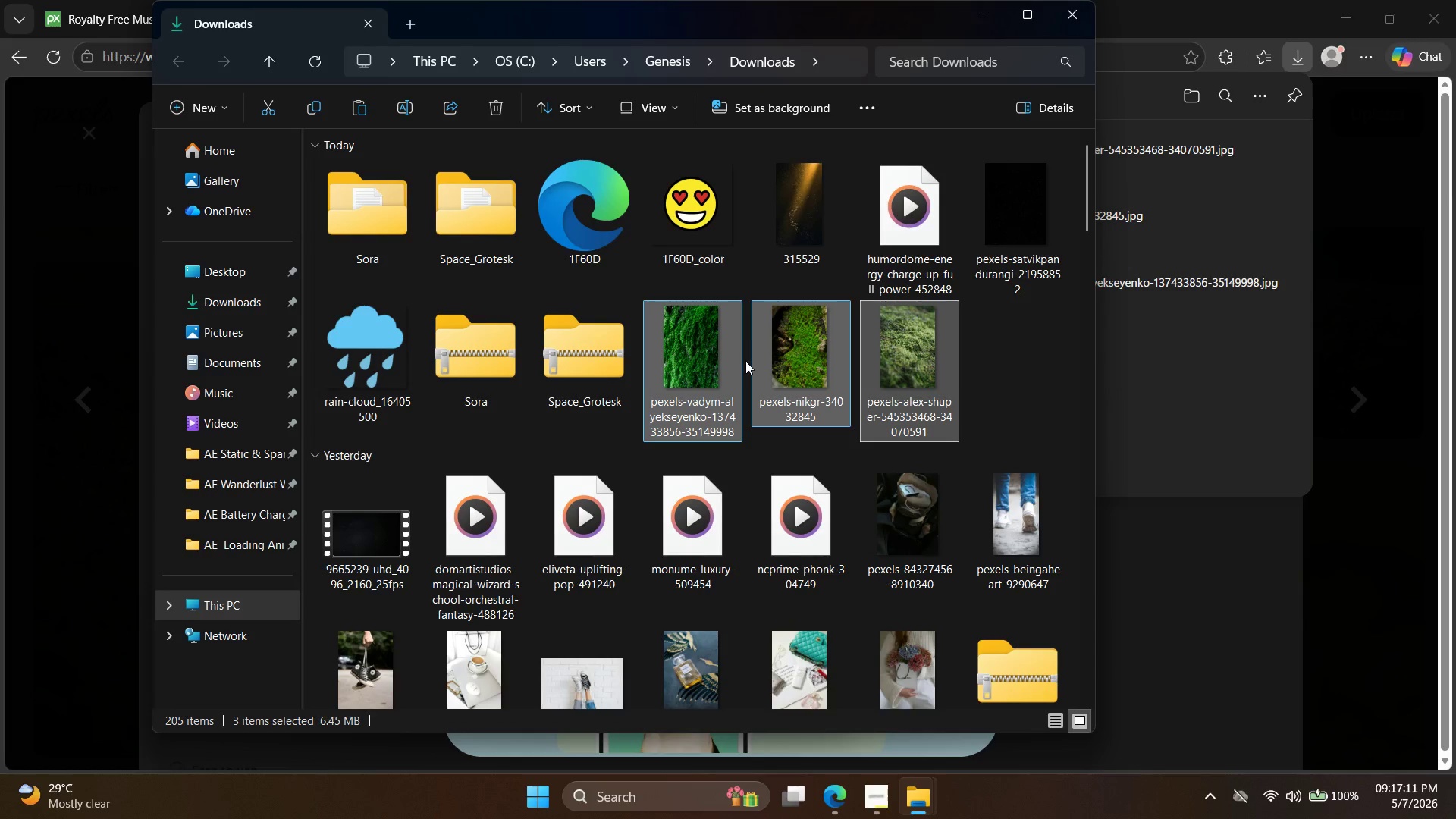 
key(Control+X)
 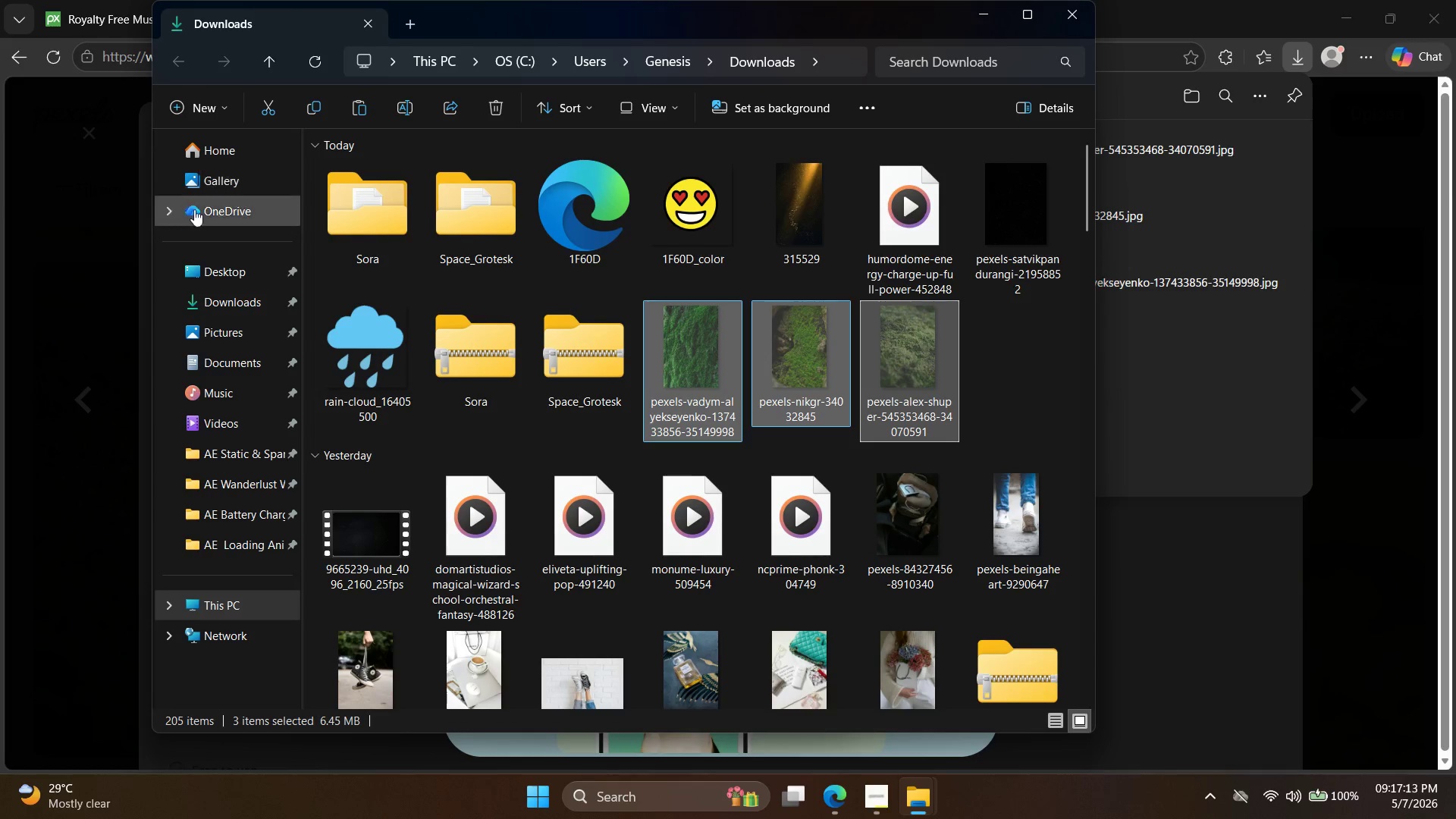 
left_click([205, 273])
 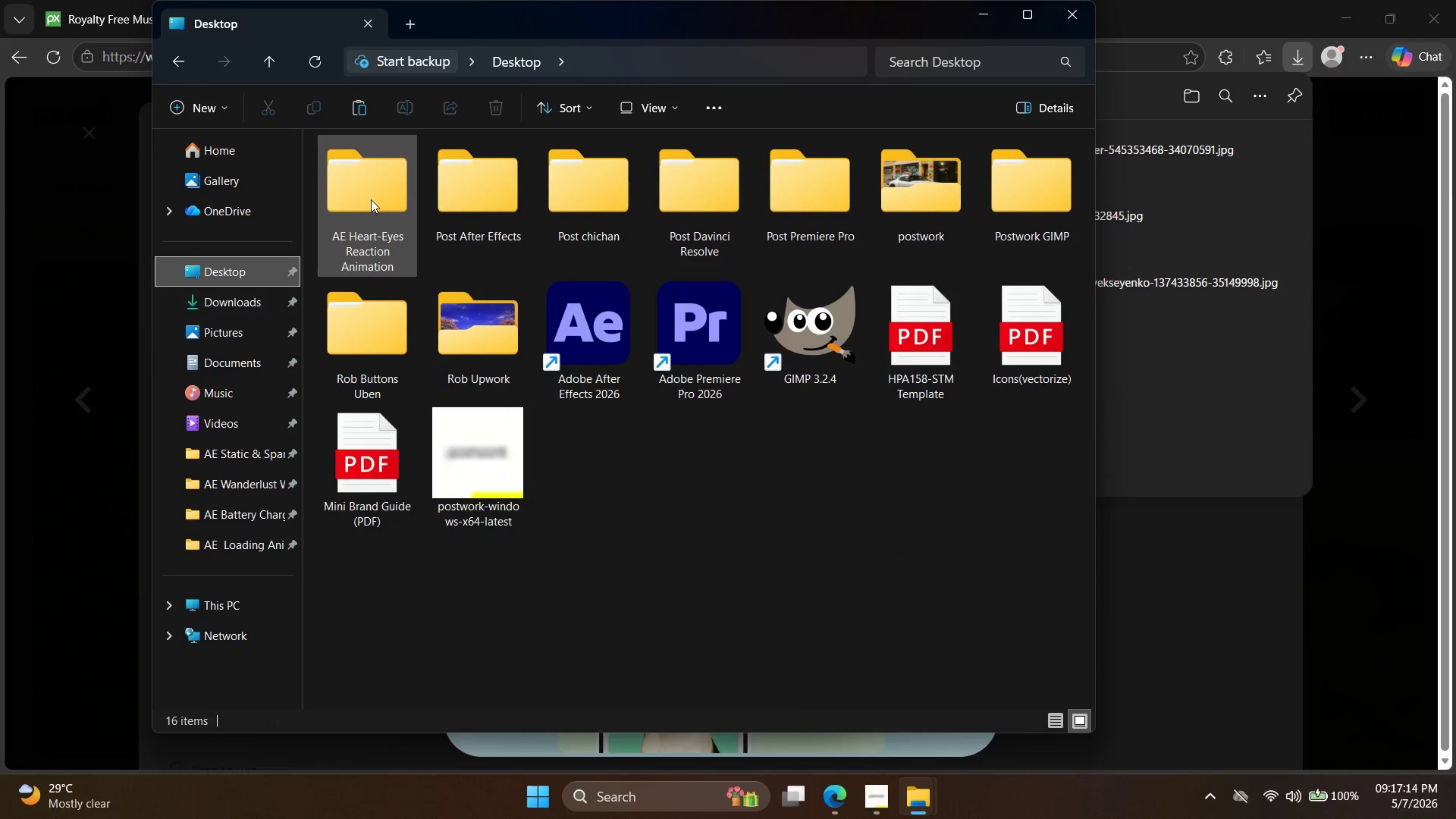 
double_click([370, 199])
 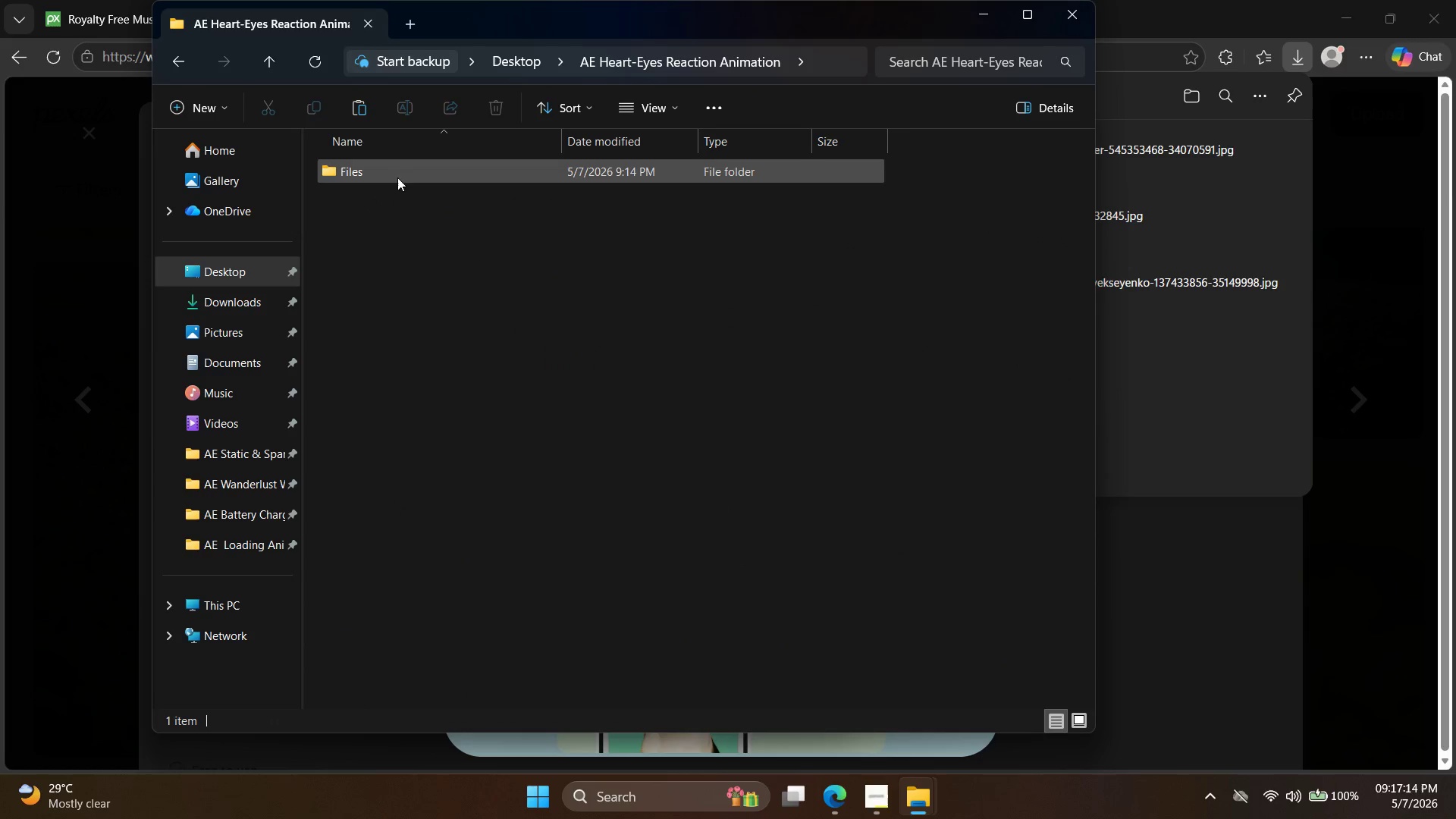 
double_click([397, 177])
 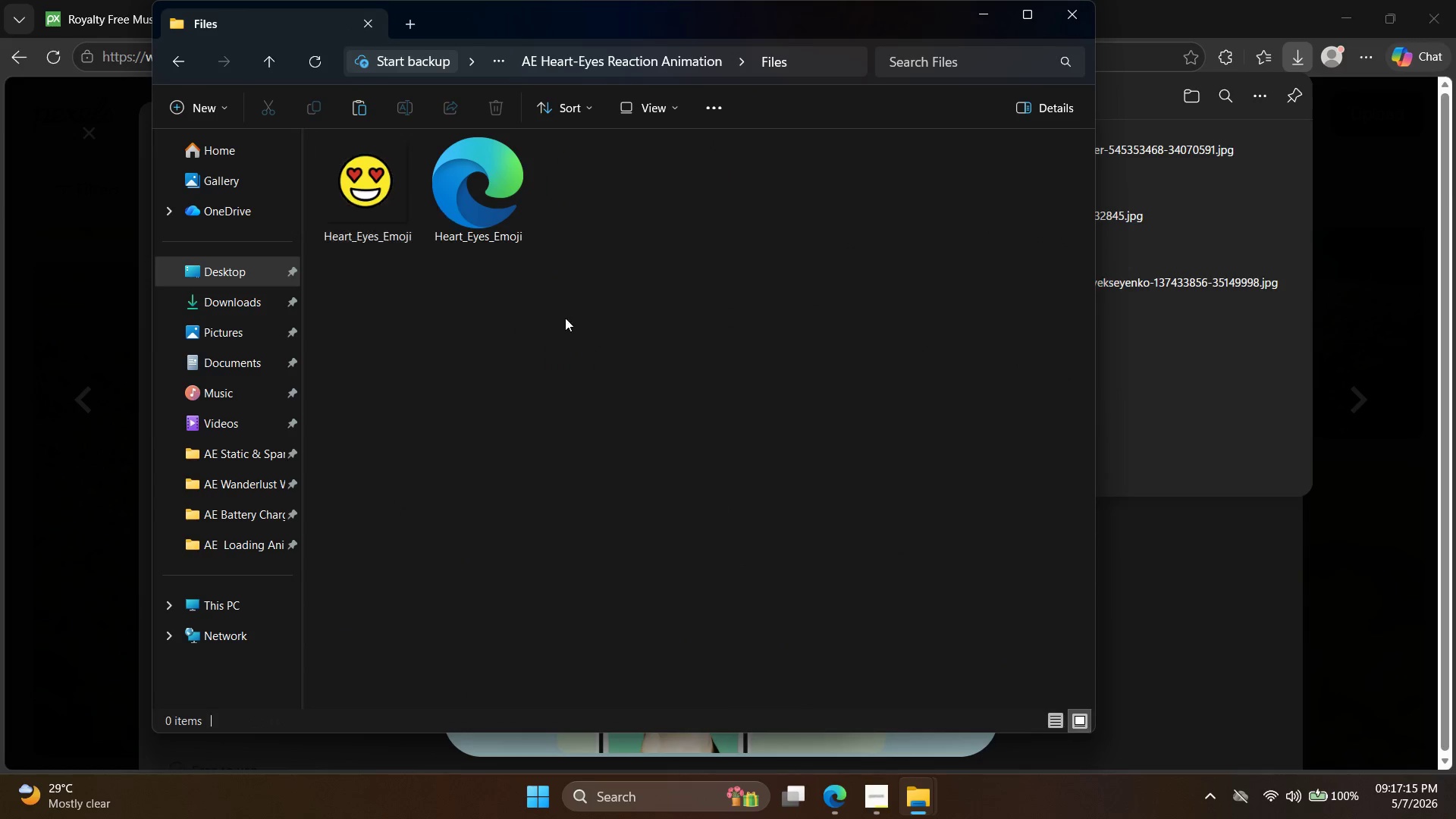 
key(Control+V)
 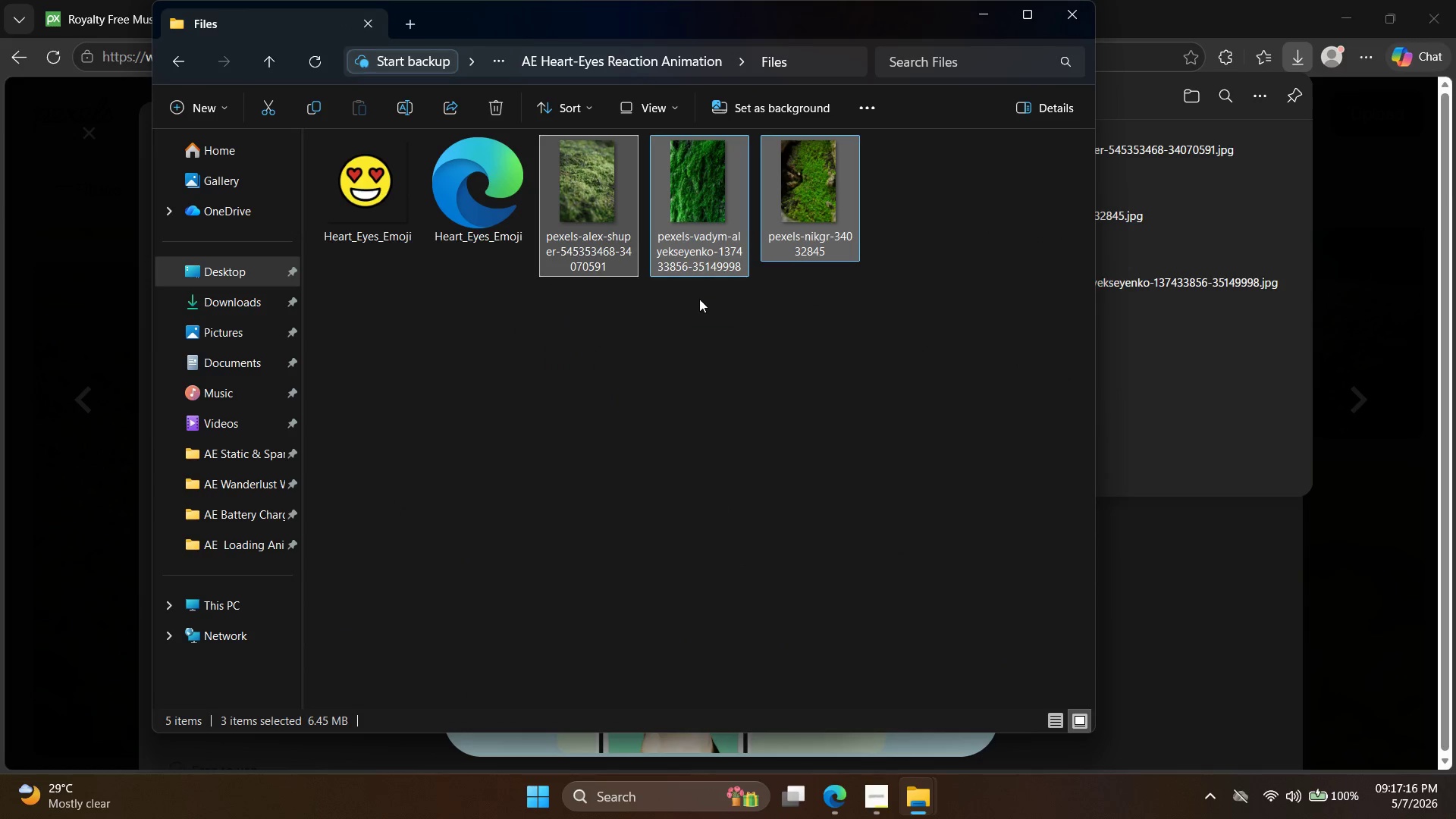 
right_click([703, 243])
 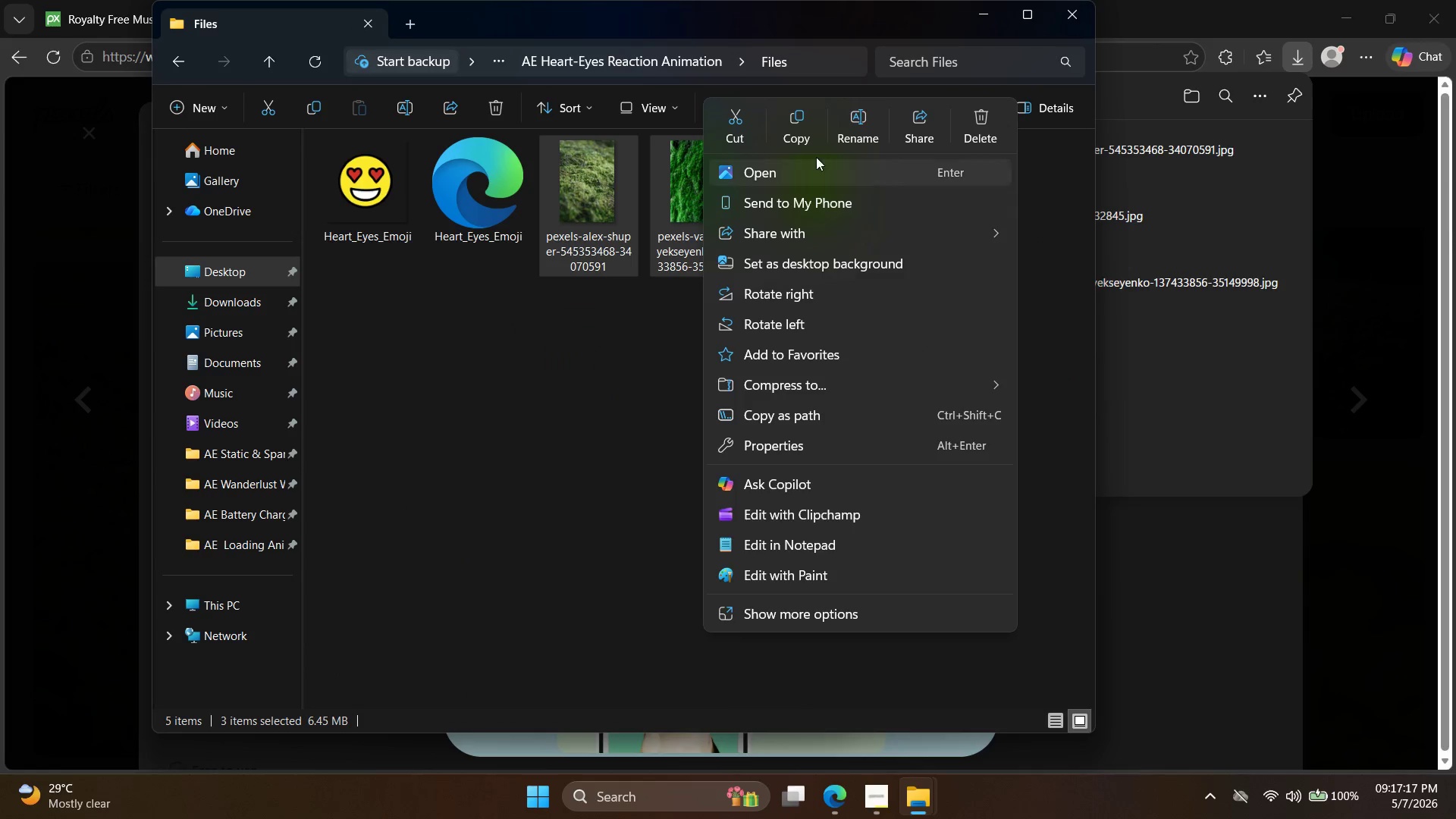 
left_click([858, 121])
 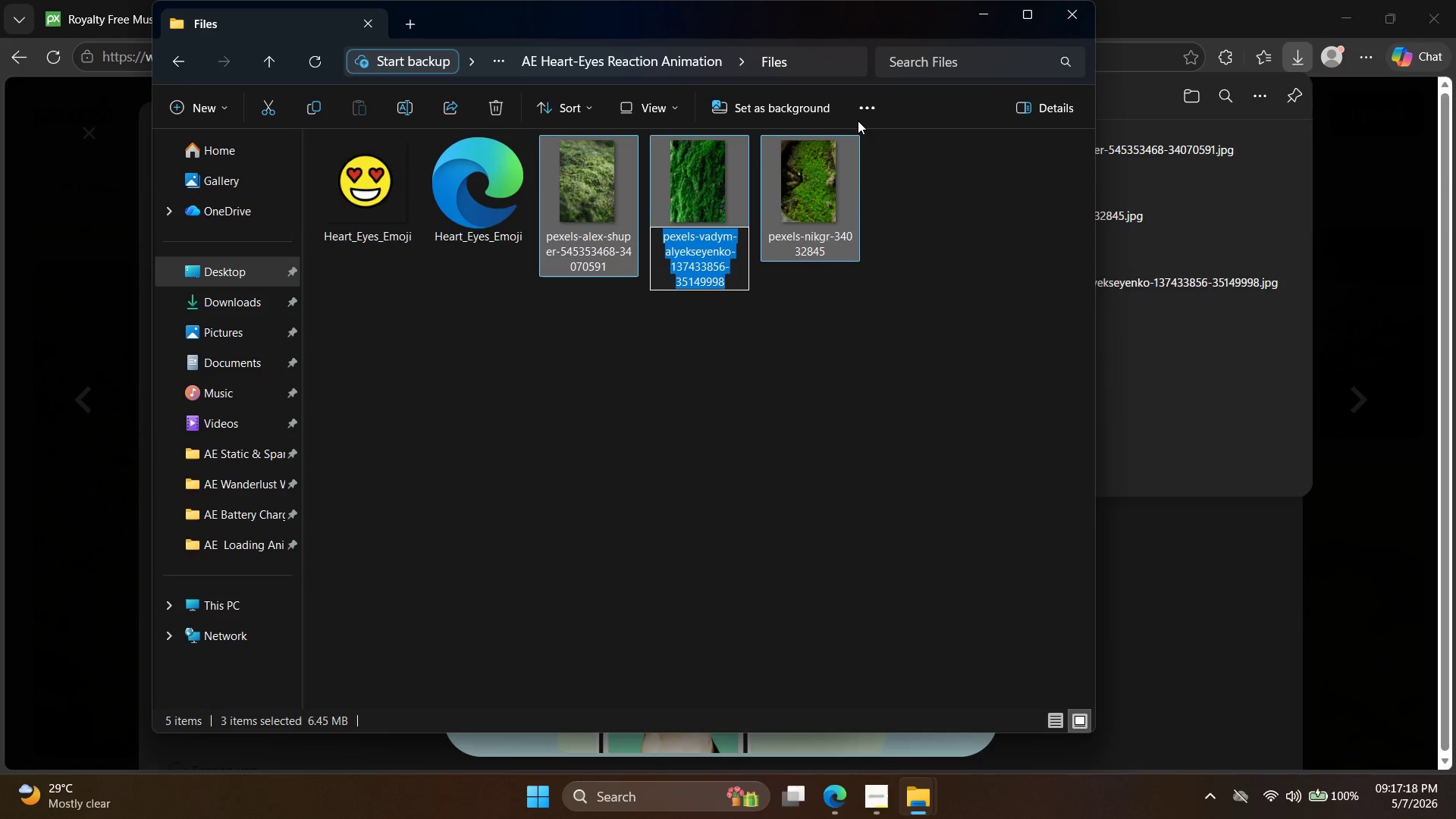 
type(Moss)
 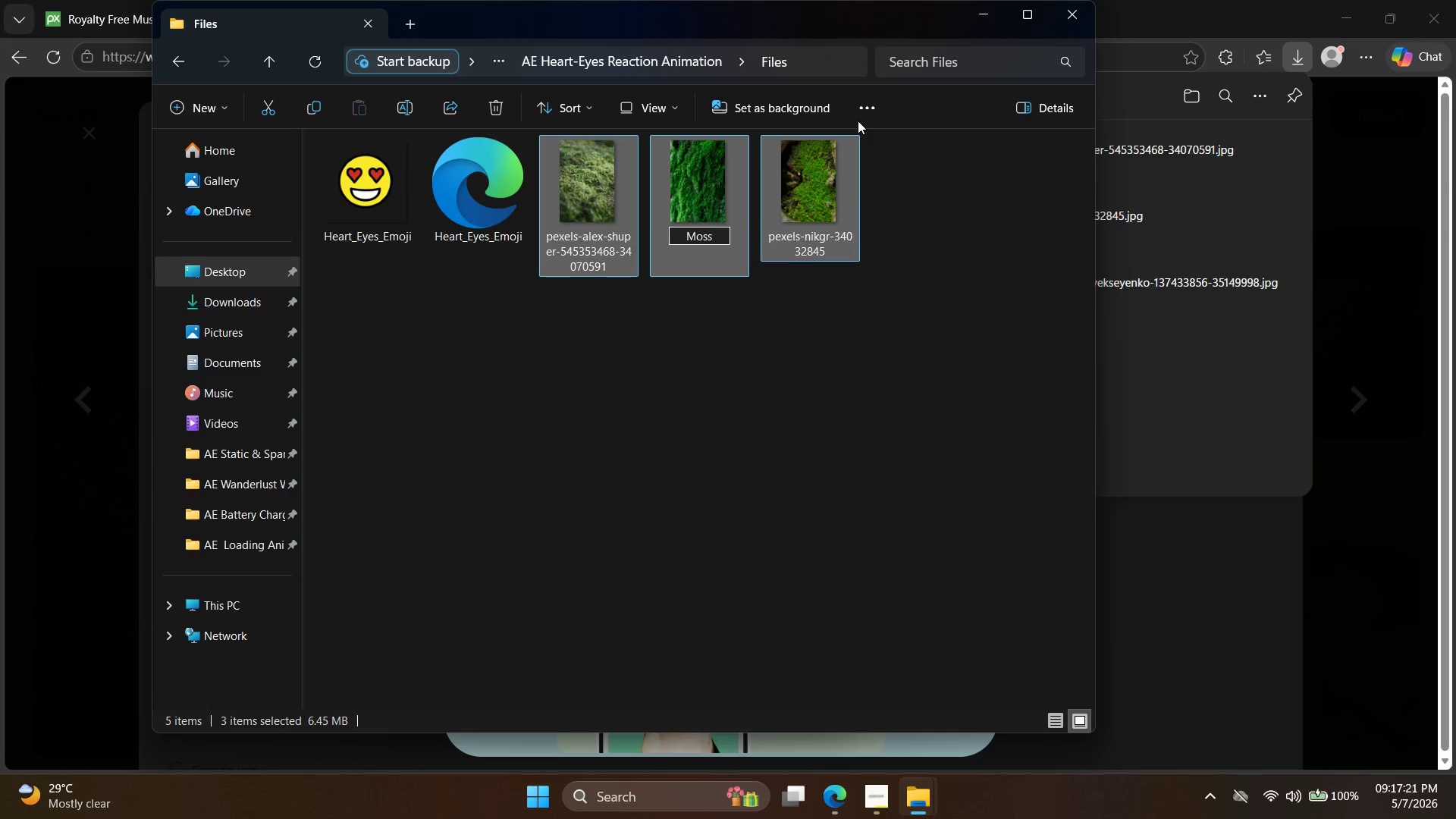 
key(Enter)
 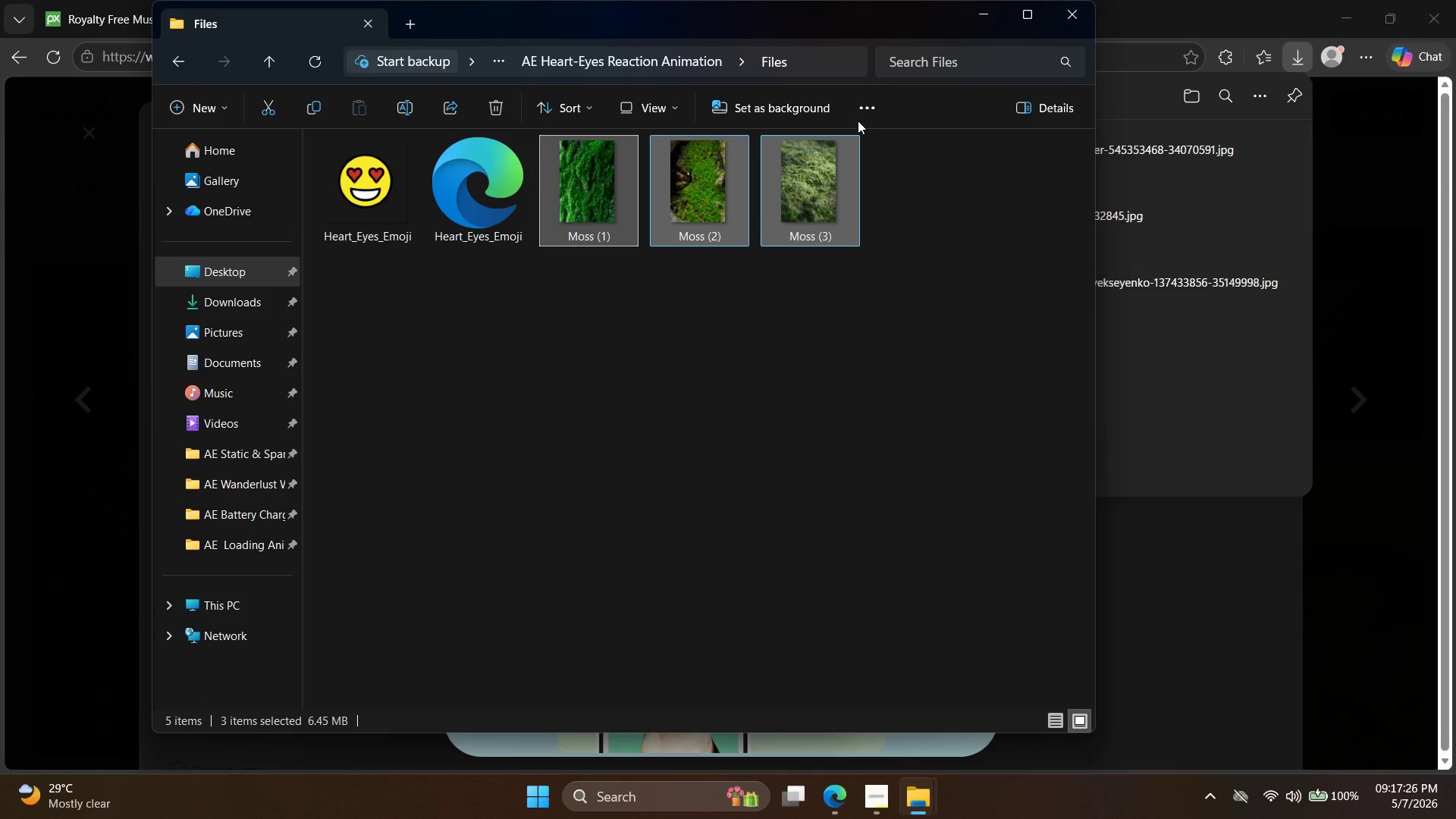 
wait(9.69)
 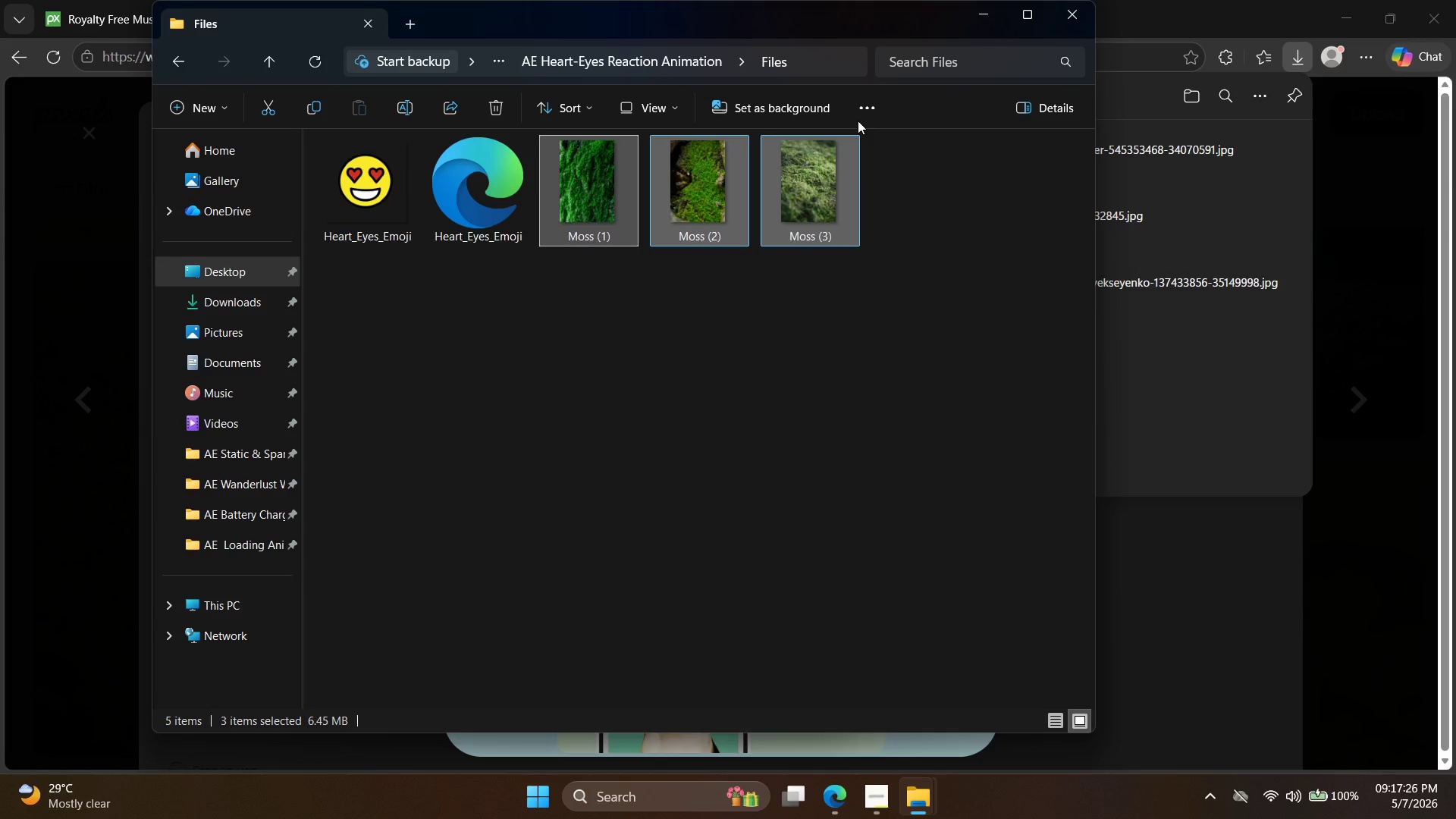 
left_click([839, 795])
 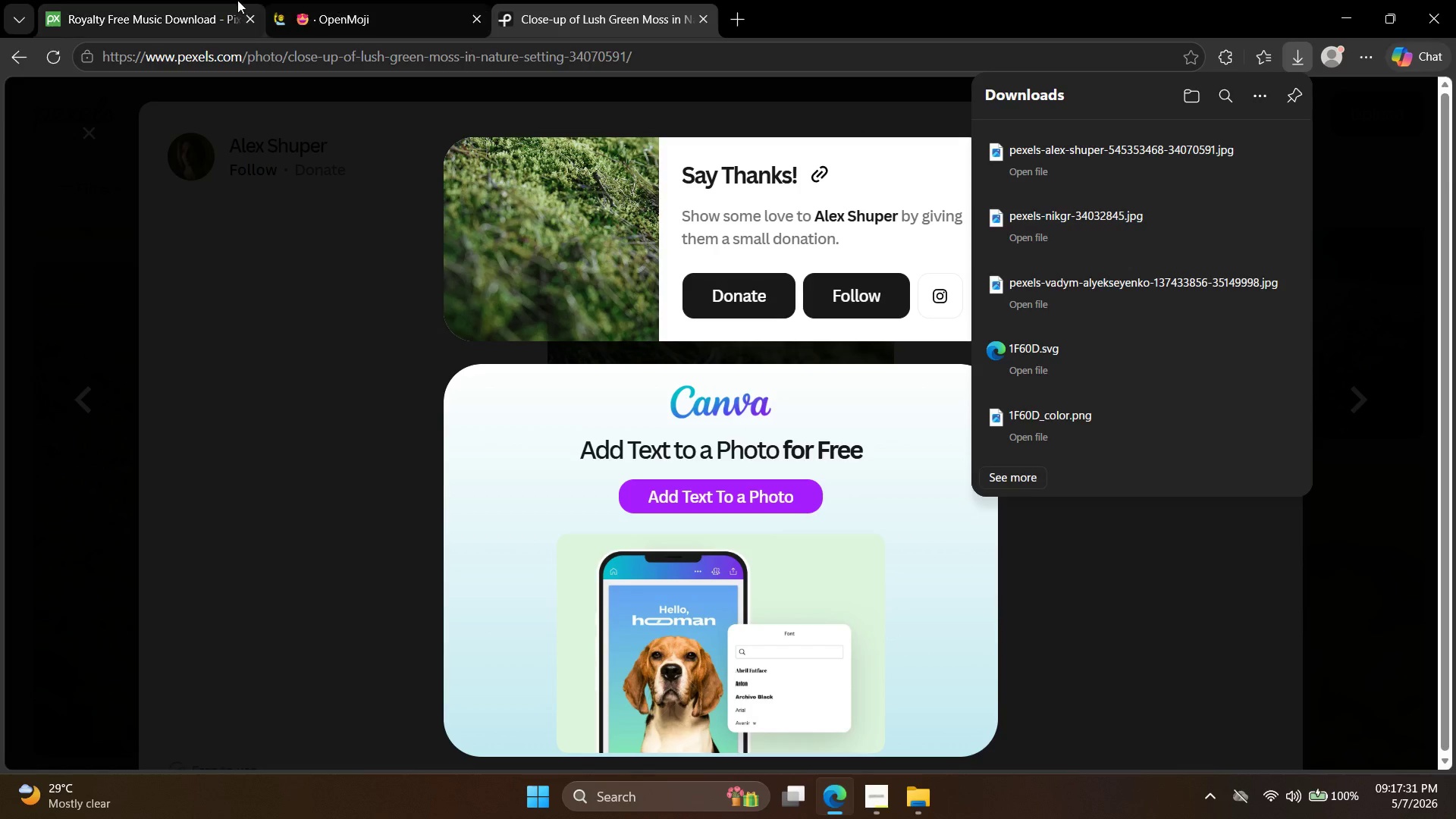 
left_click([83, 0])
 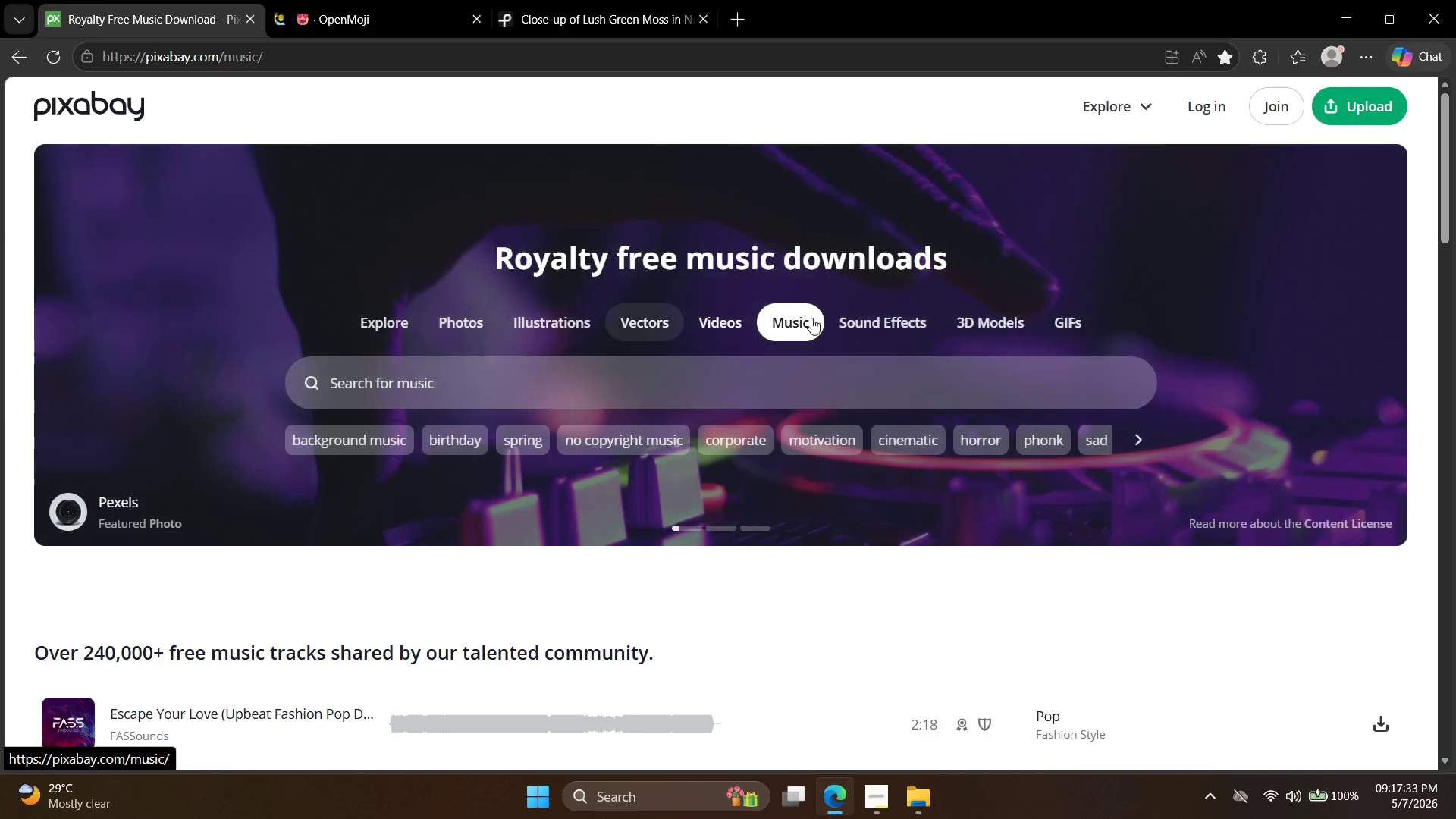 
left_click([849, 315])
 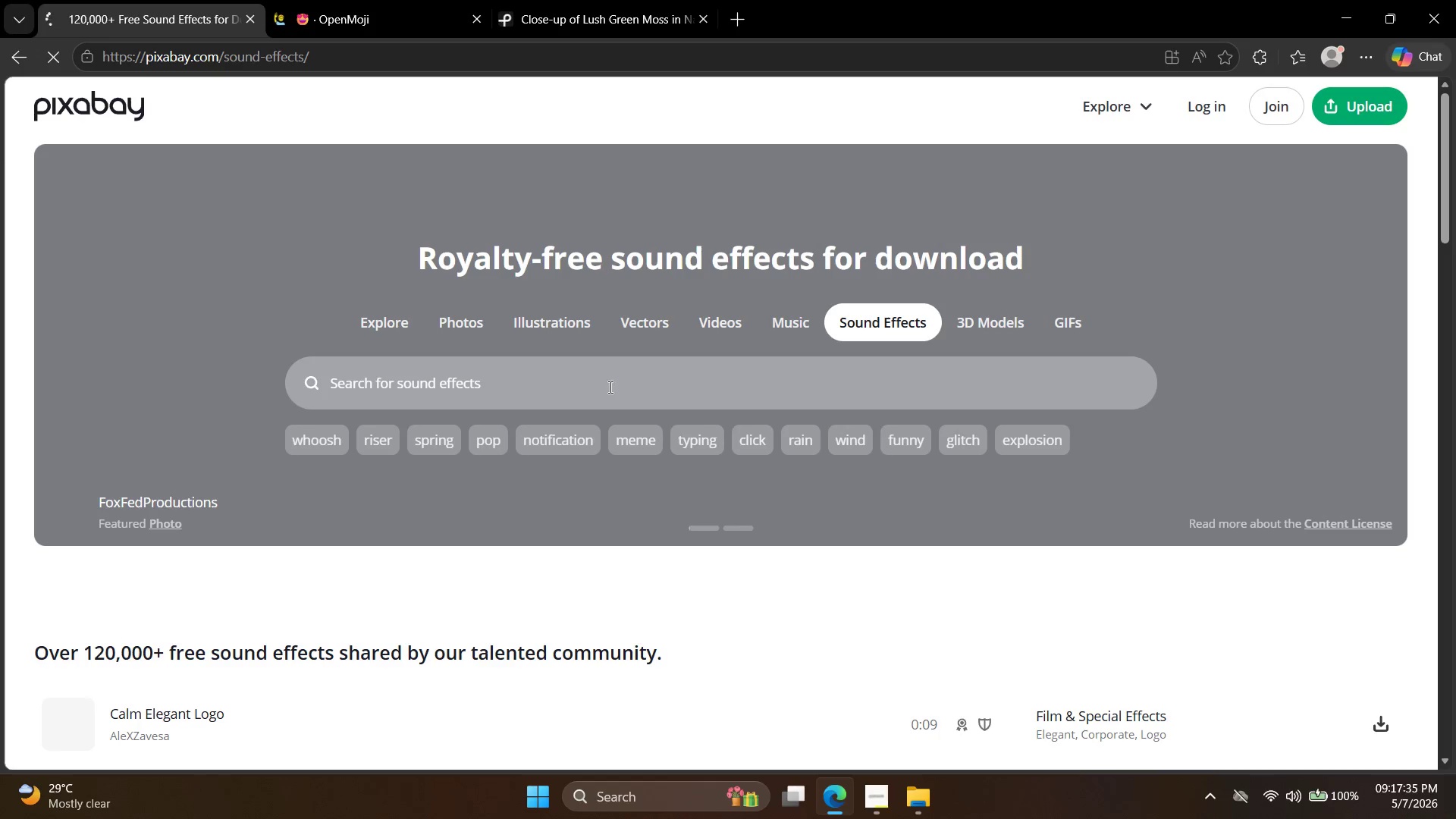 
left_click([604, 393])
 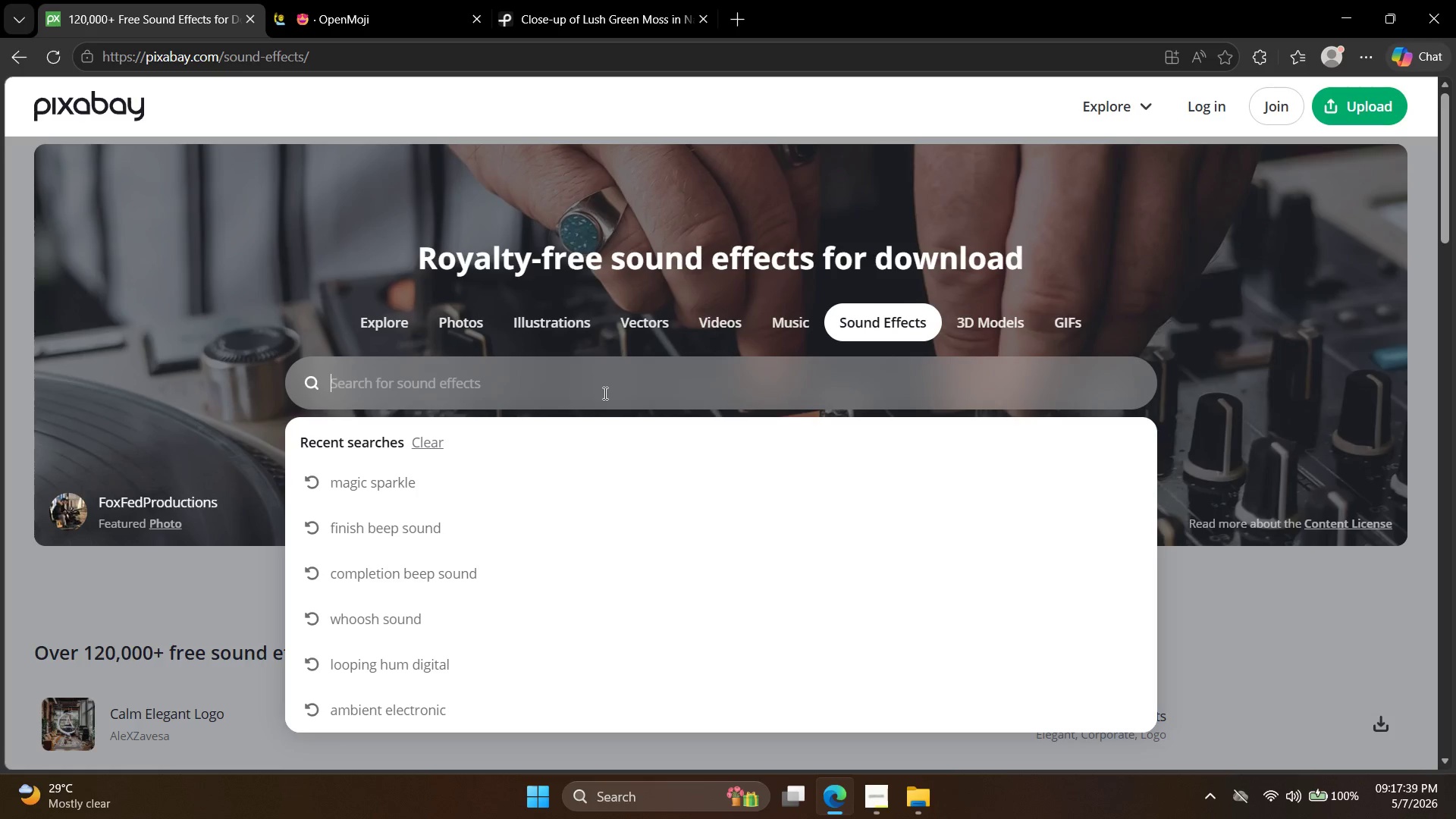 
type(cartoon pop)
 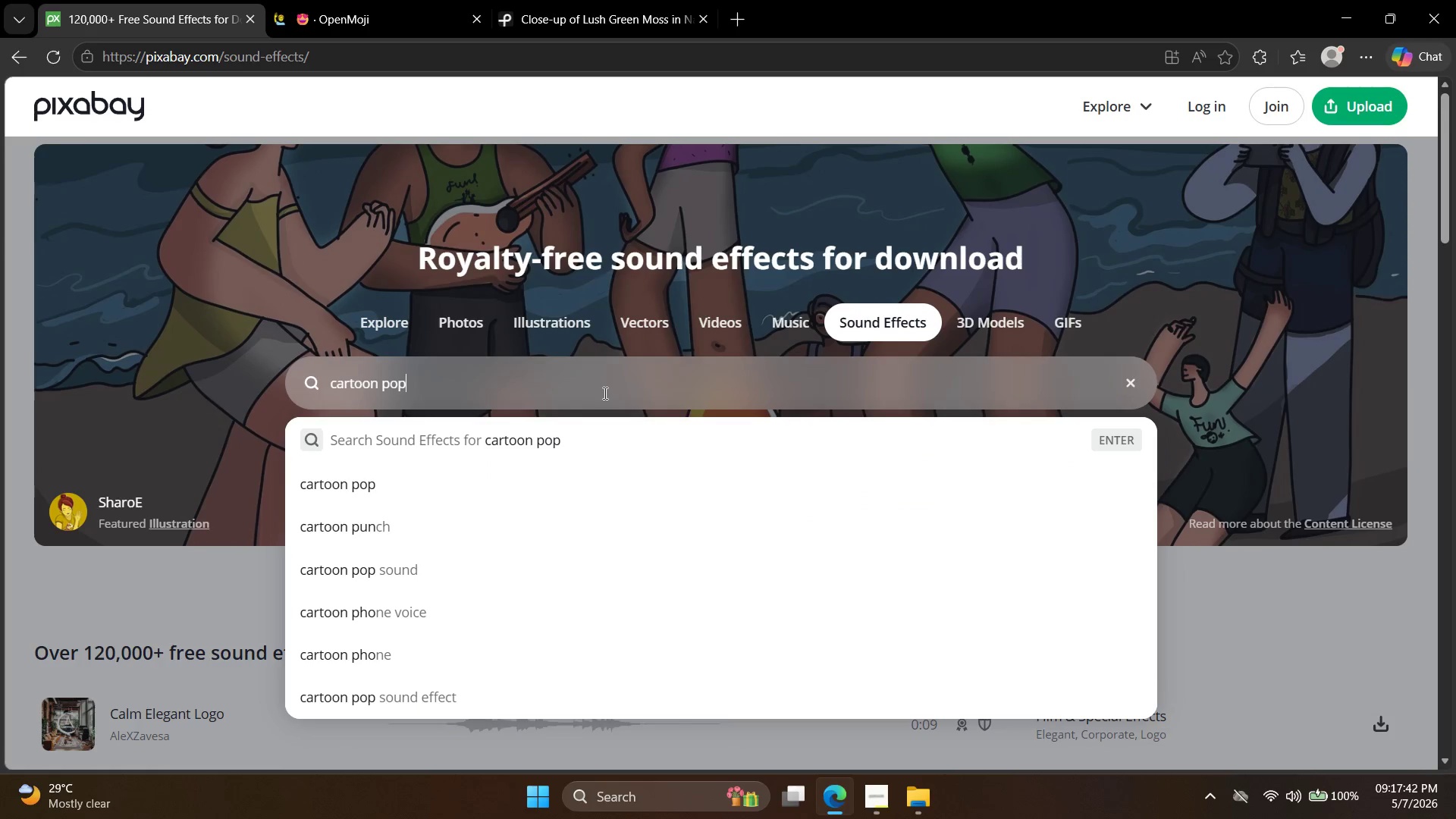 
key(Enter)
 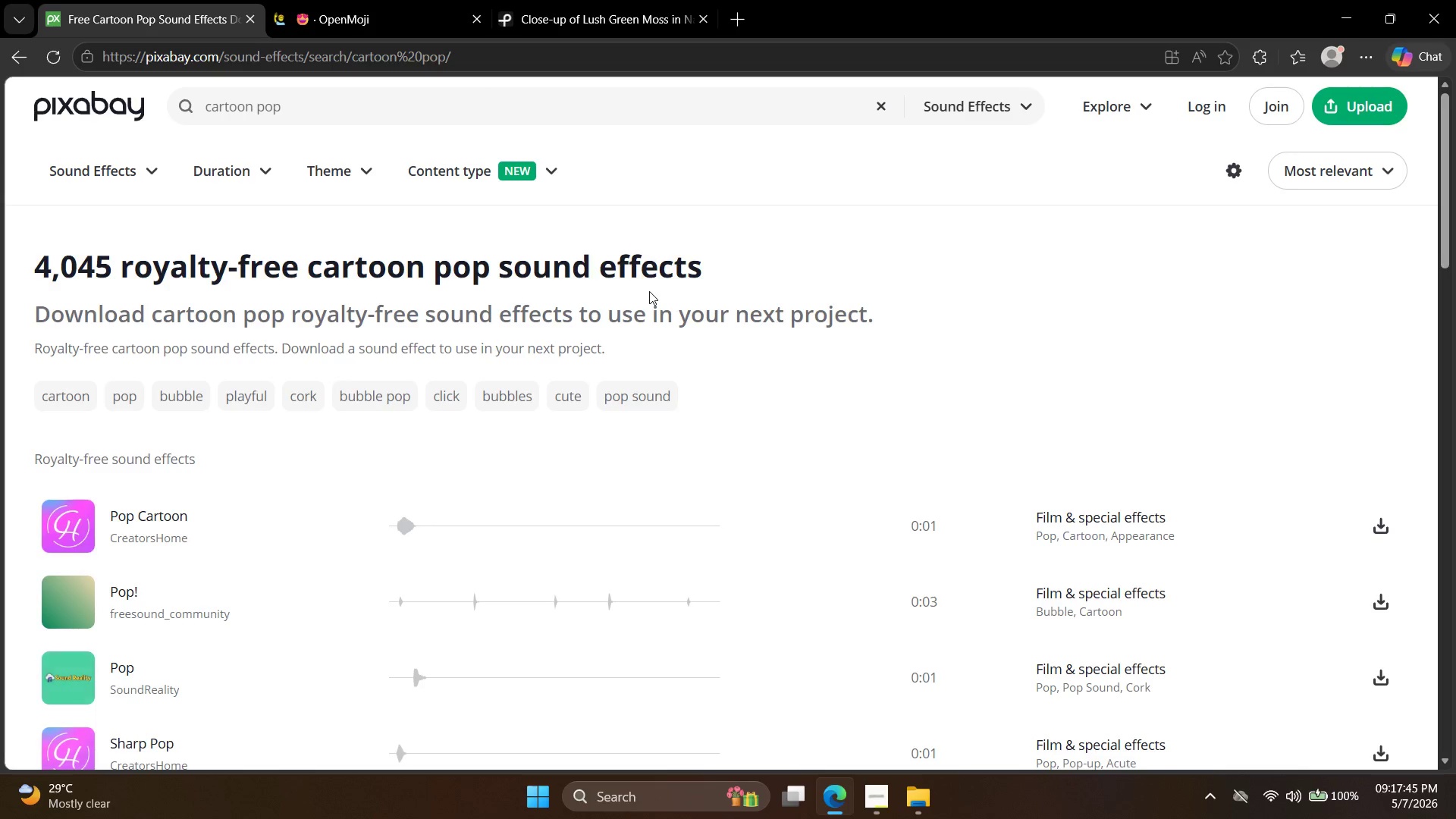 
scroll: coordinate [368, 244], scroll_direction: down, amount: 2.0
 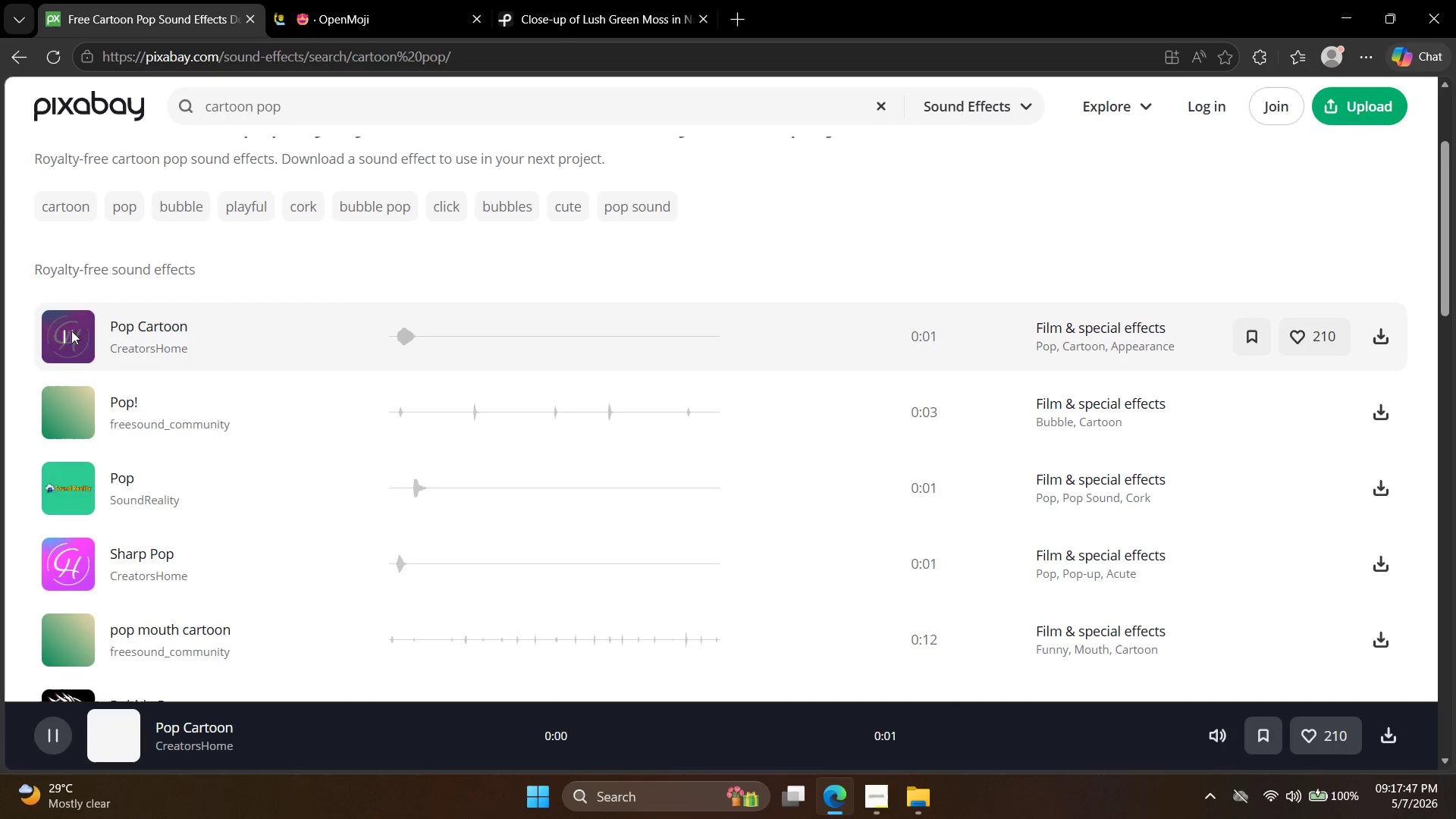 
left_click([70, 342])
 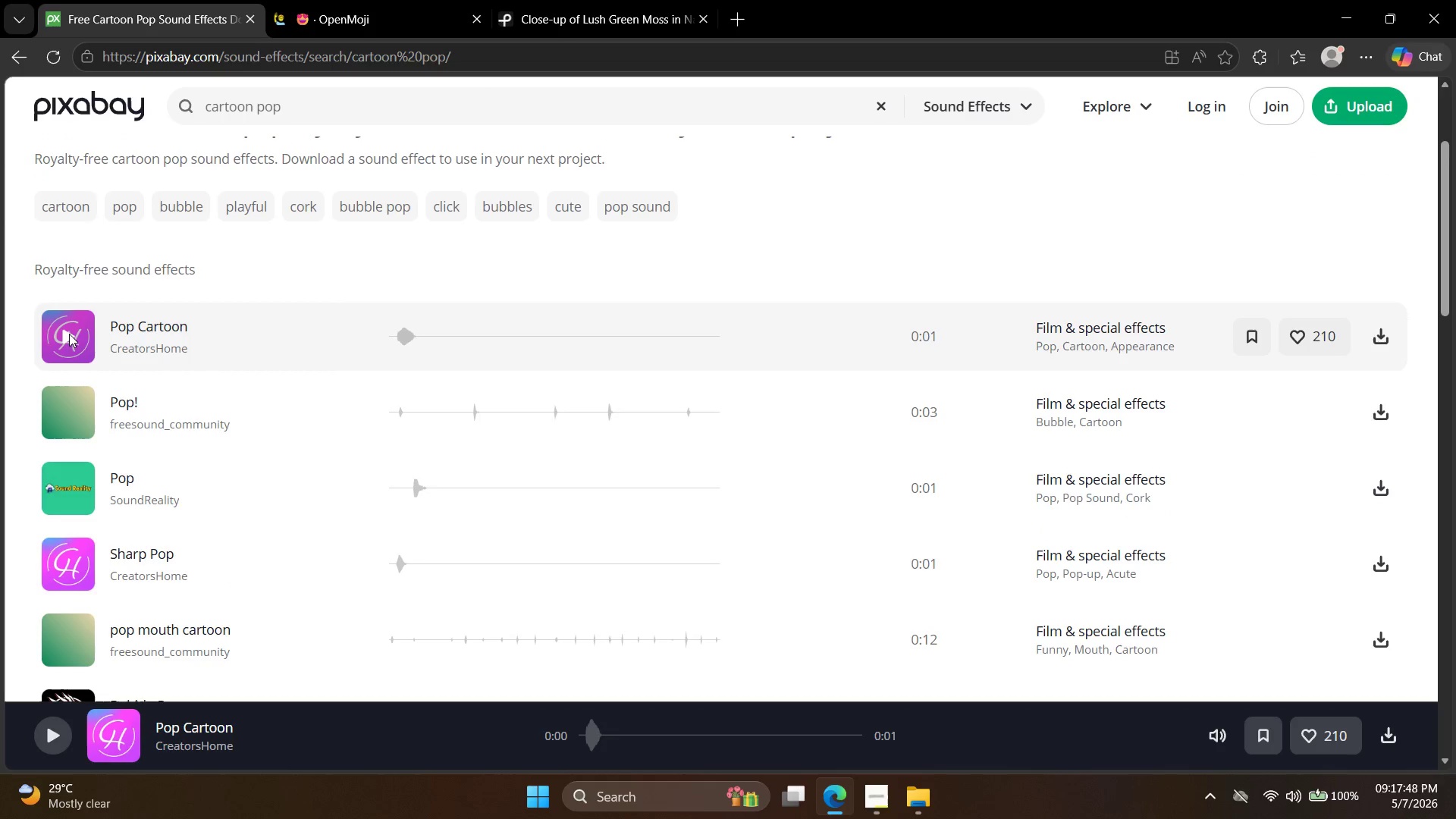 
left_click([70, 334])
 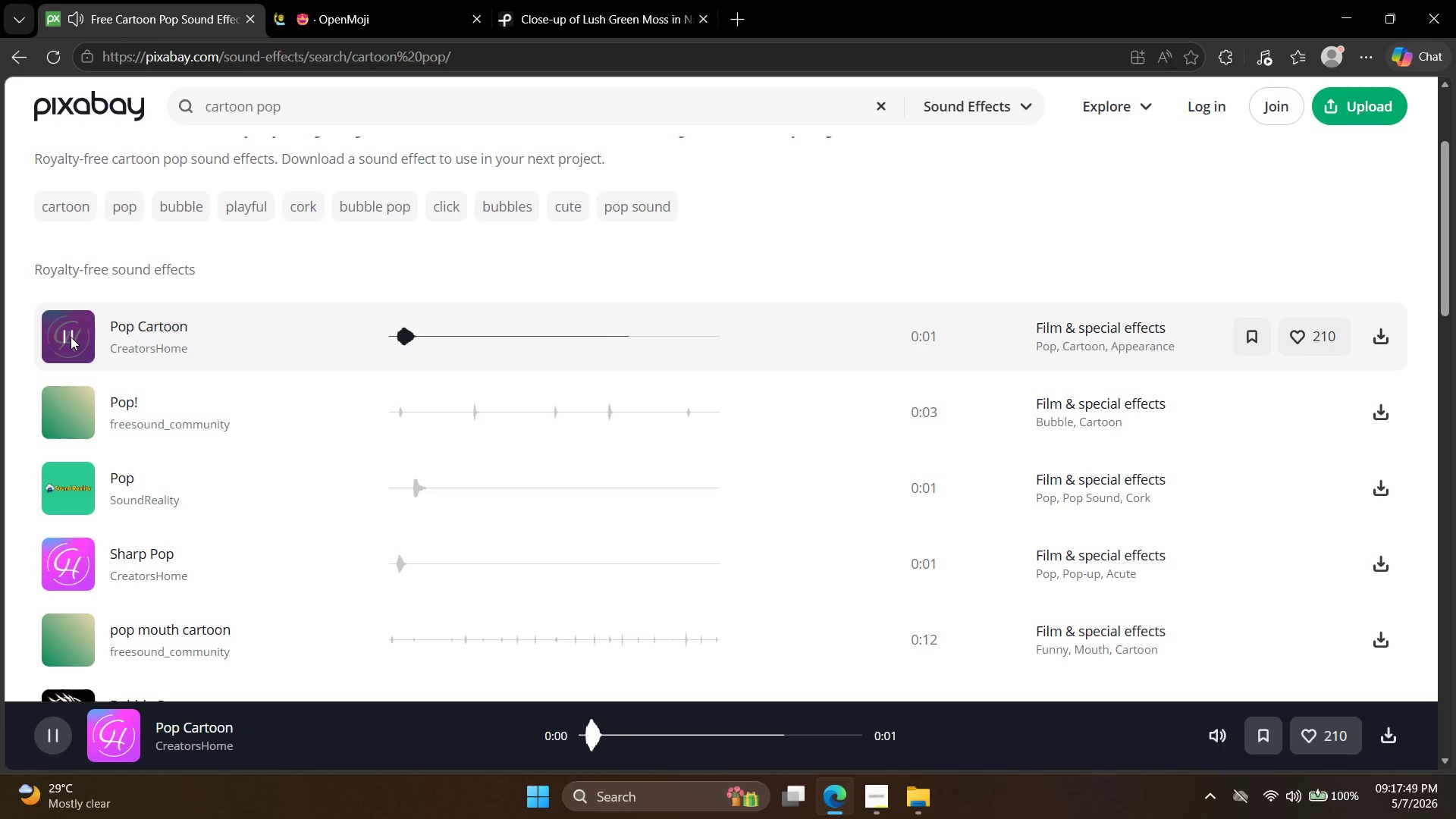 
double_click([71, 337])
 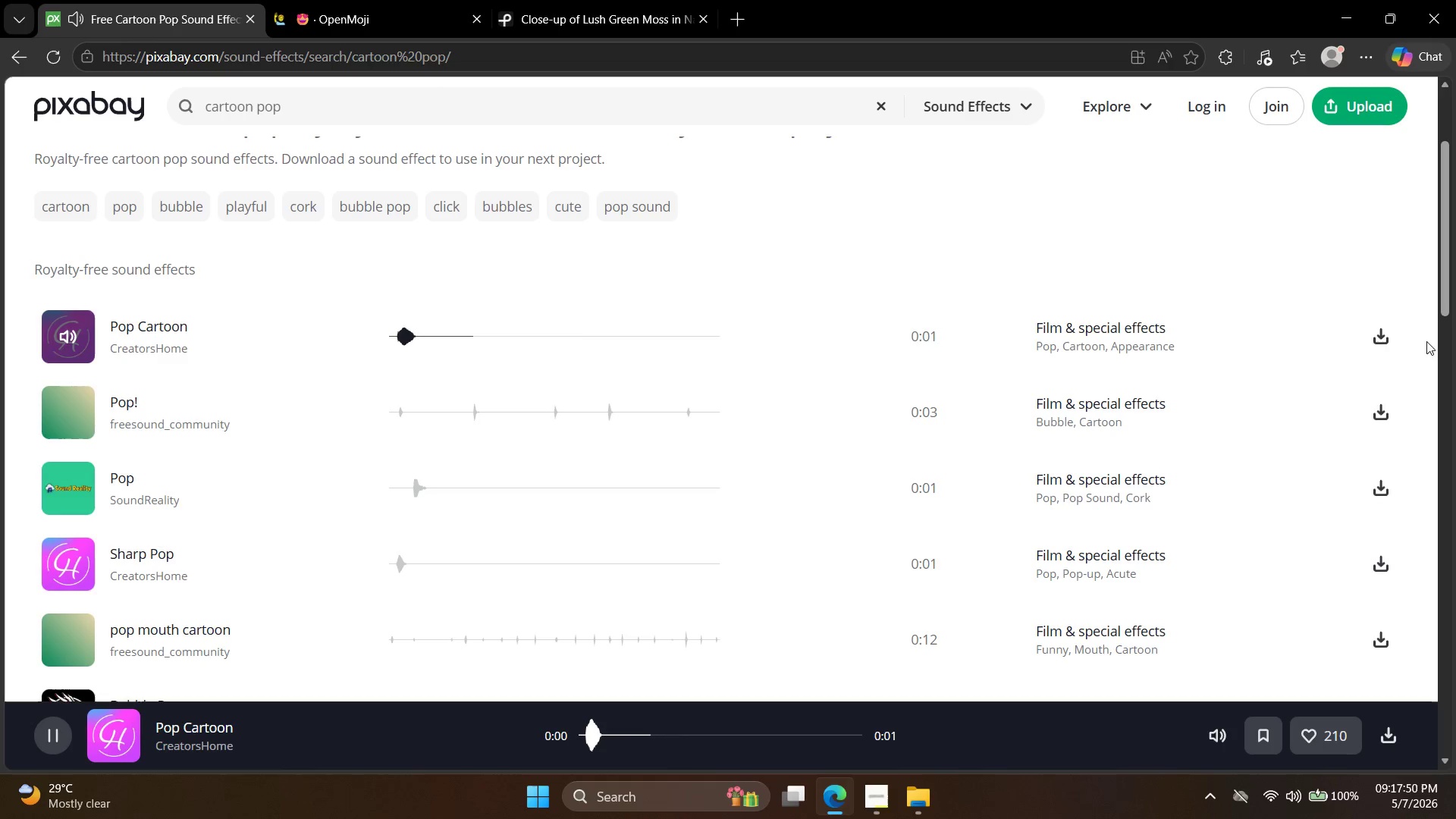 
left_click([1369, 336])
 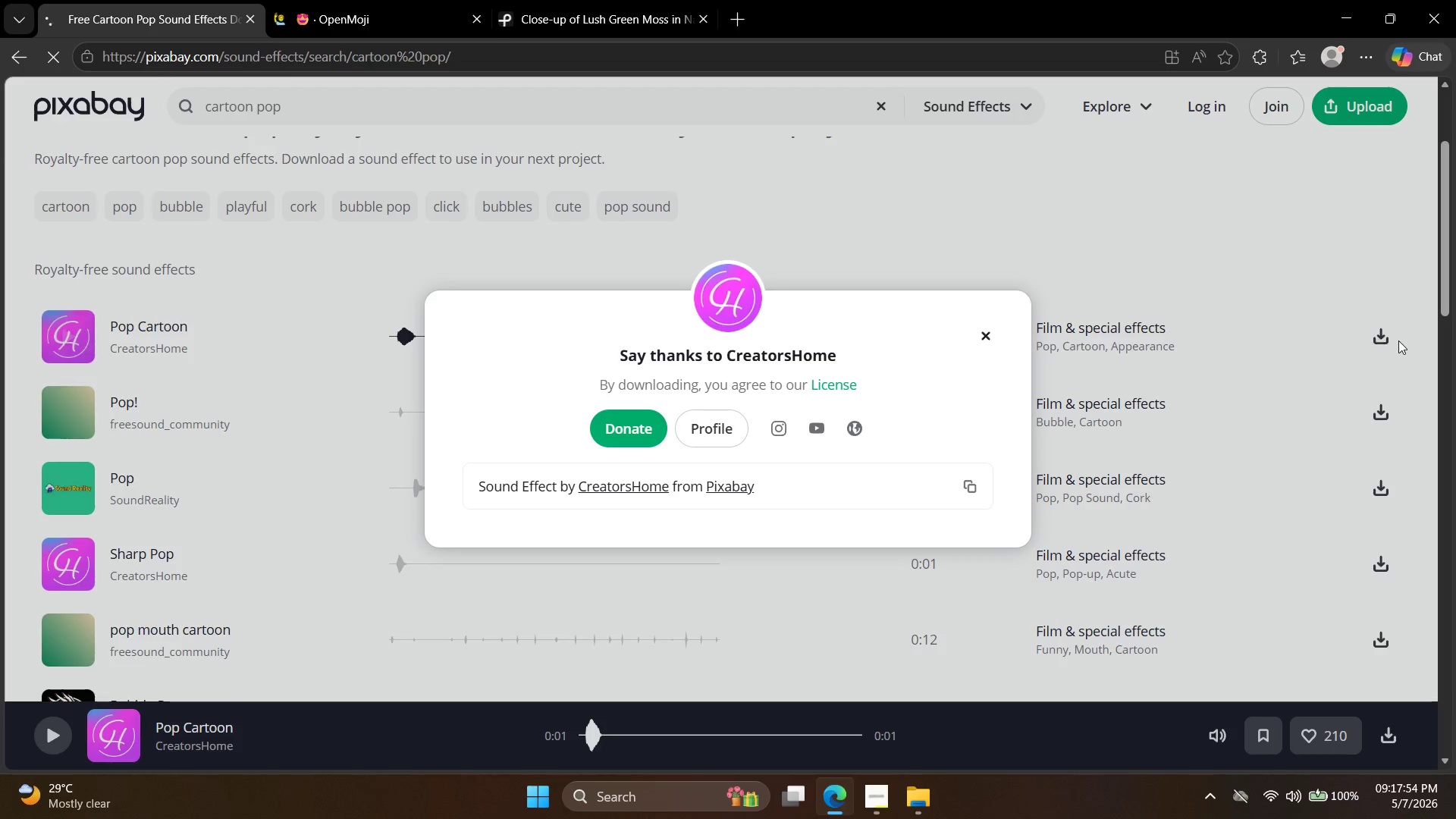 
left_click([981, 334])
 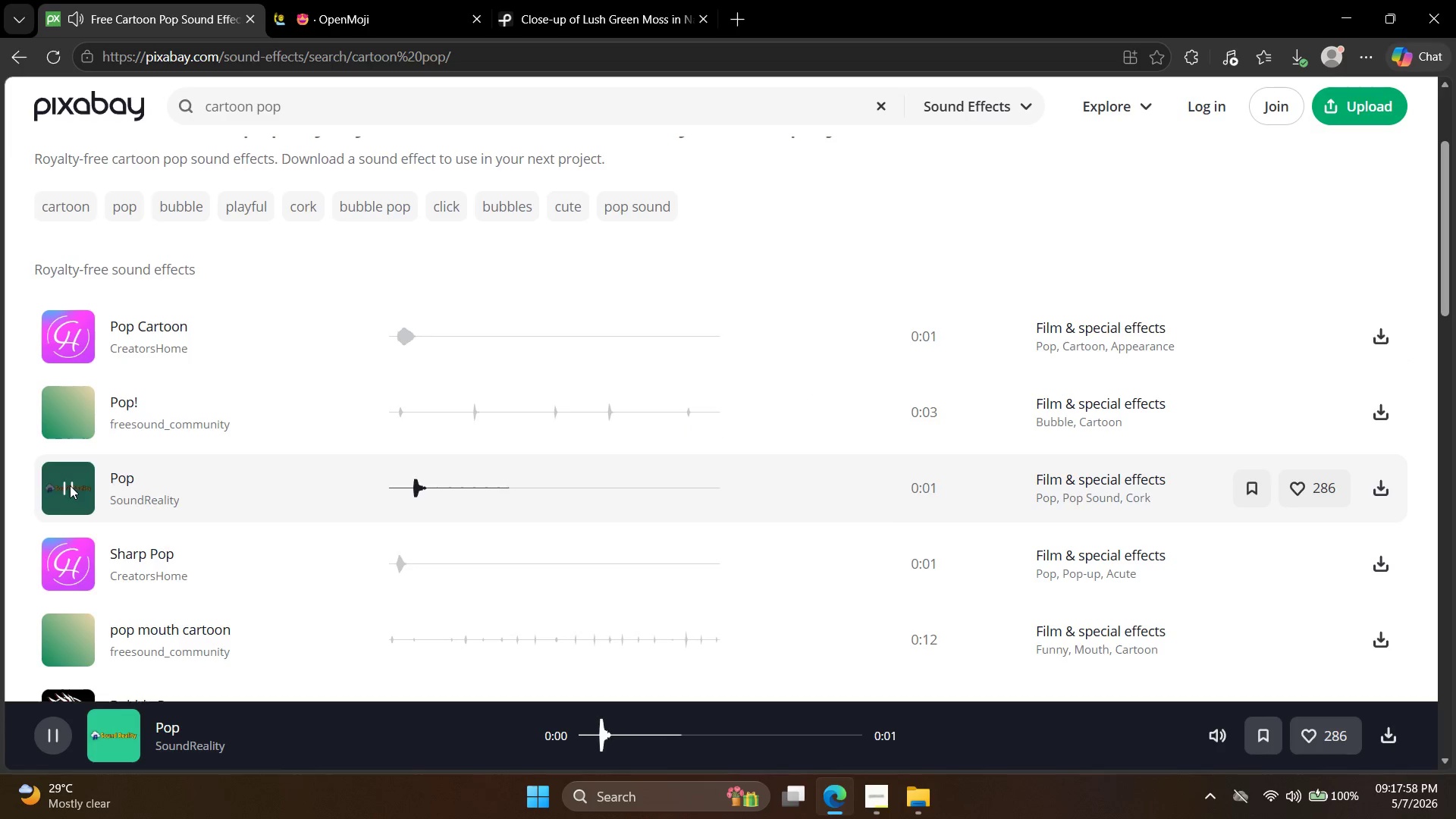 
left_click([1394, 491])
 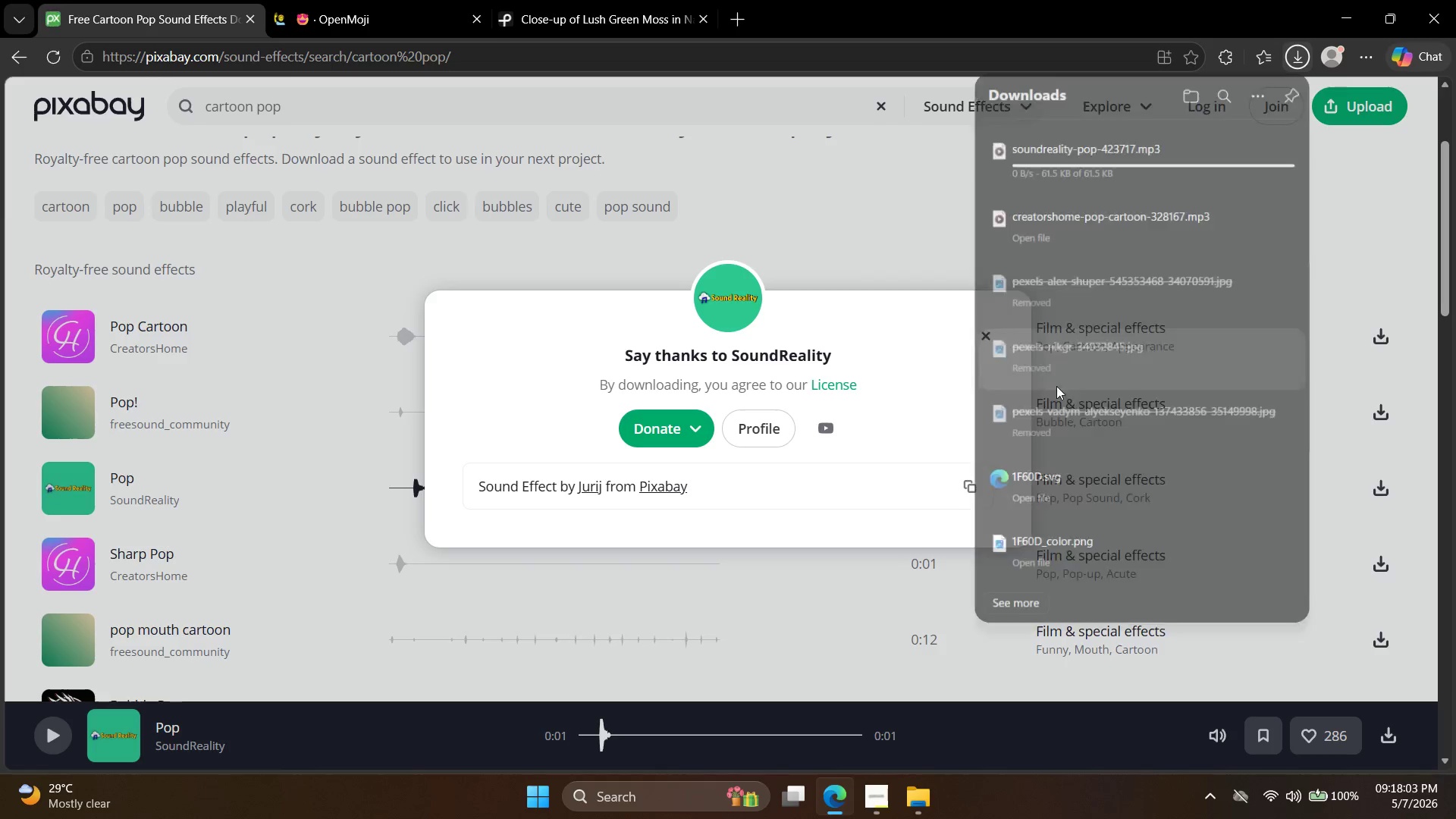 
double_click([416, 109])
 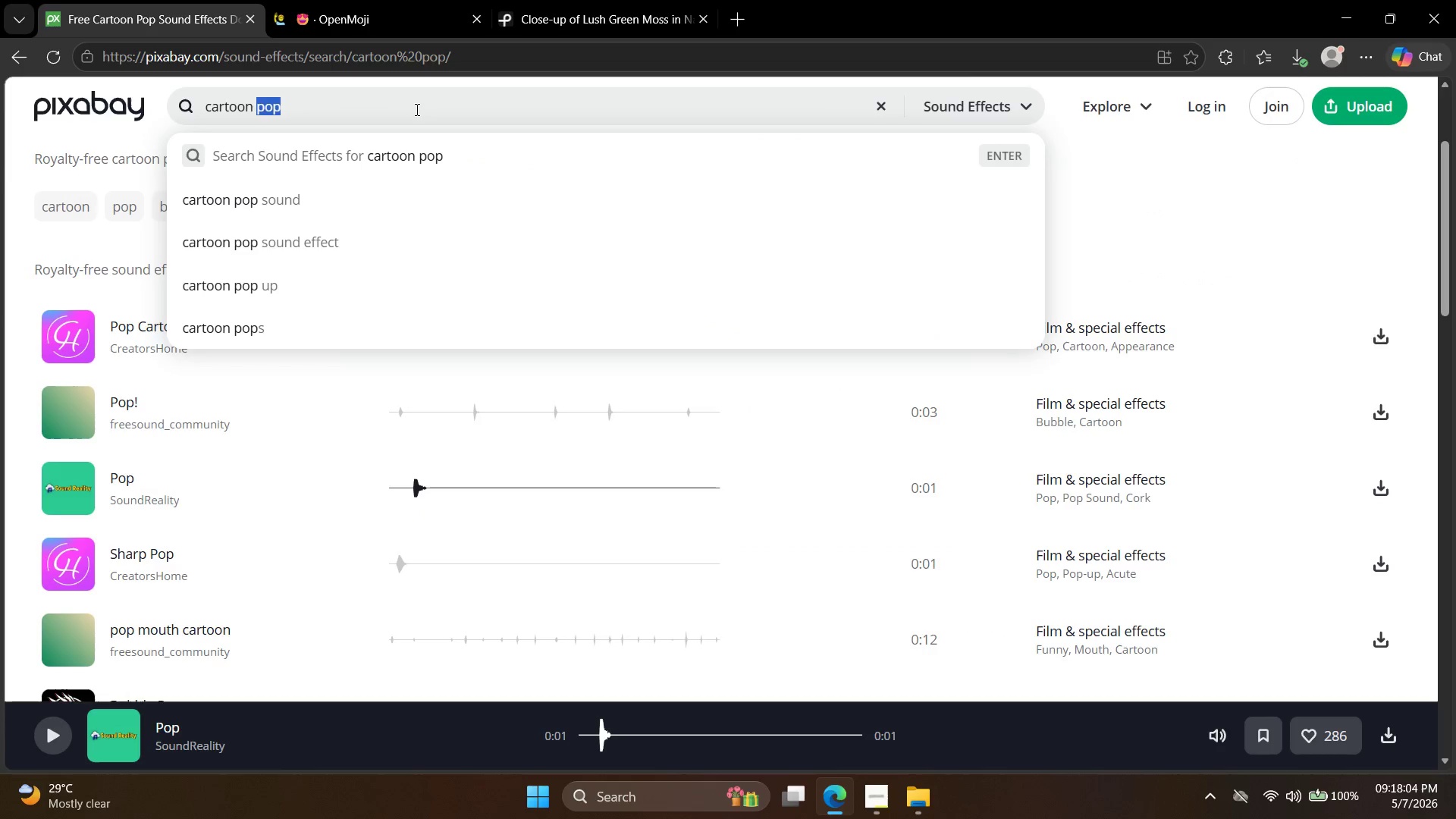 
triple_click([416, 109])
 